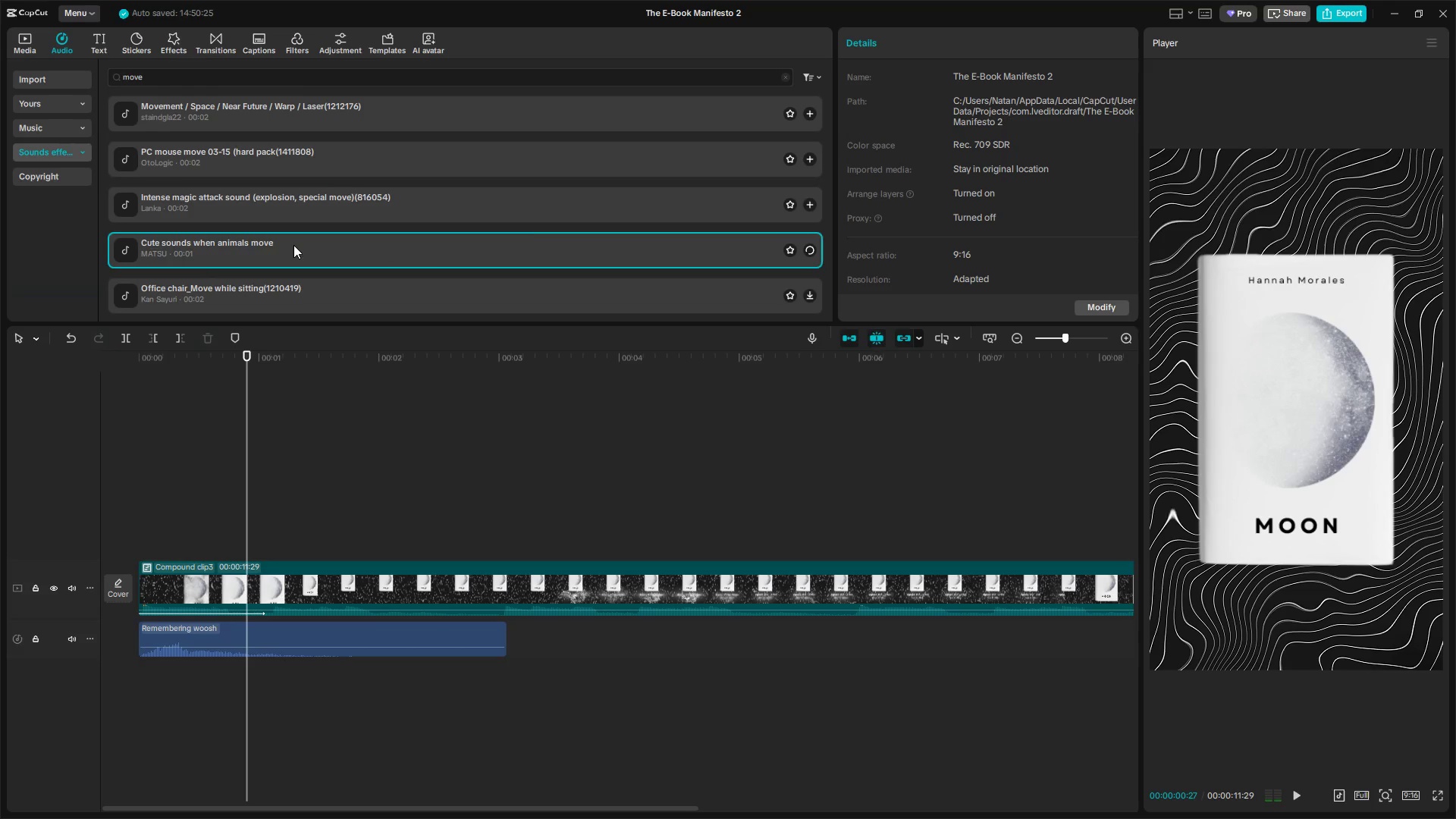 
left_click([288, 233])
 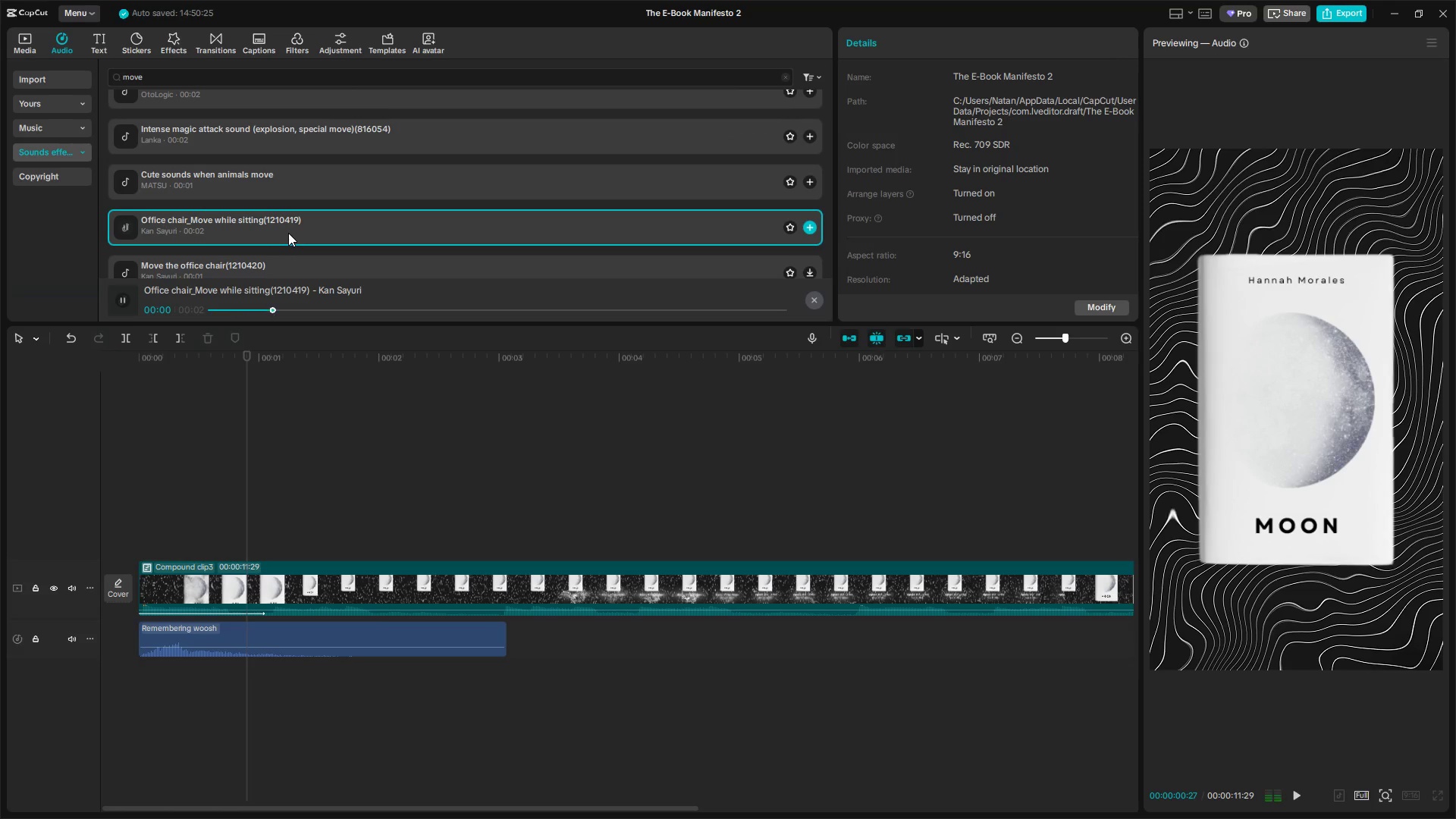 
scroll: coordinate [288, 233], scroll_direction: down, amount: 2.0
 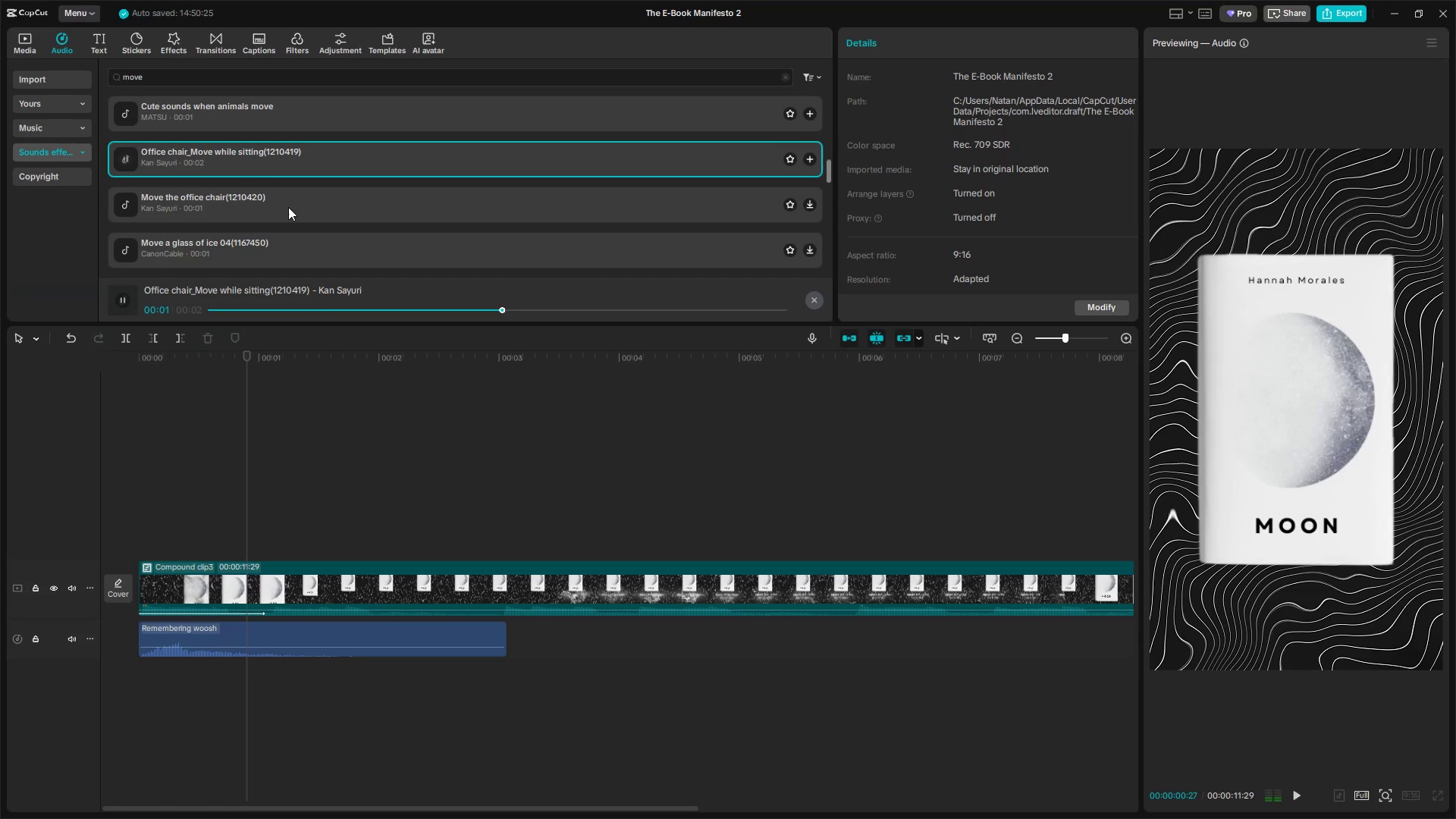 
left_click([288, 207])
 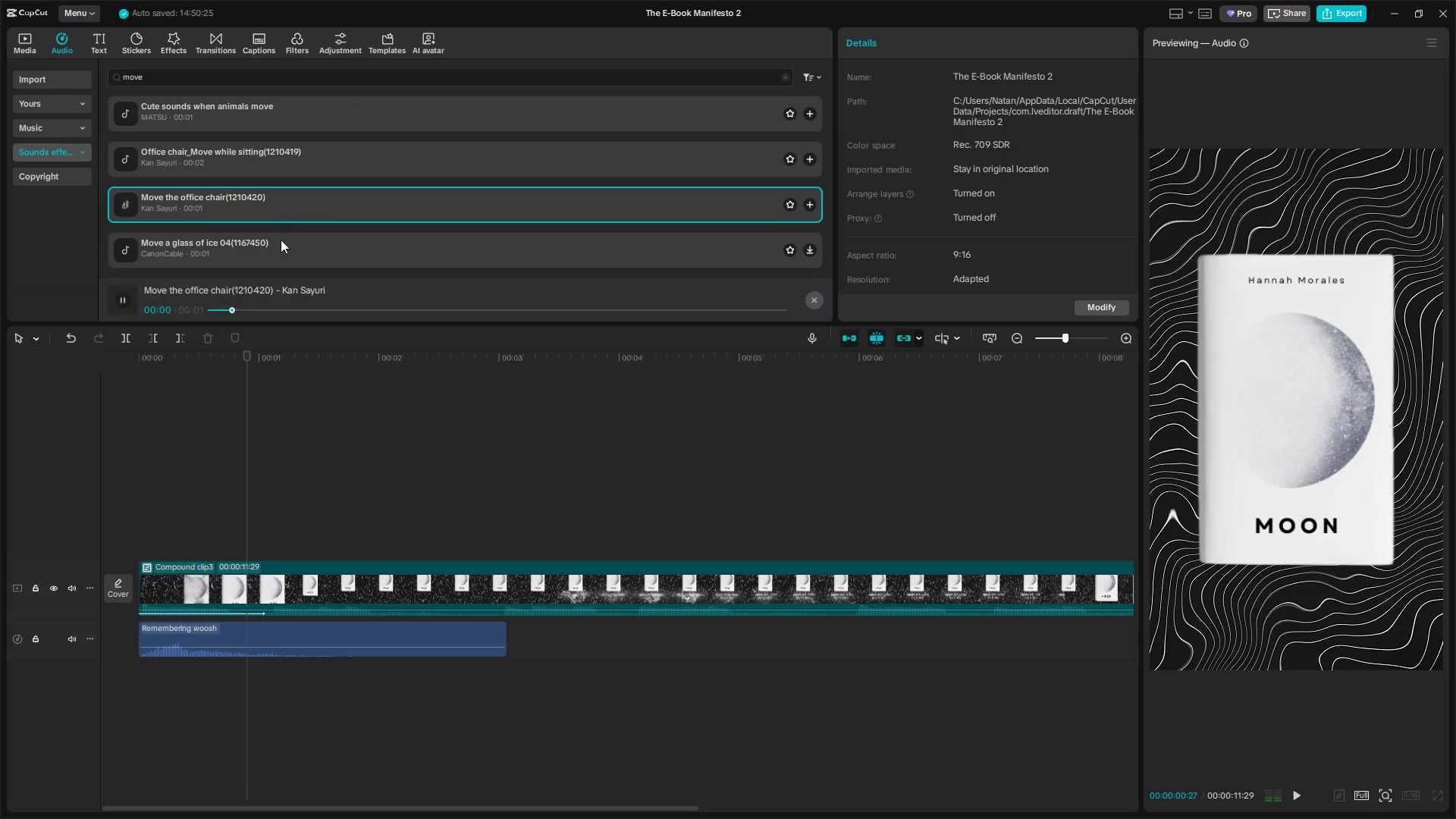 
left_click([281, 242])
 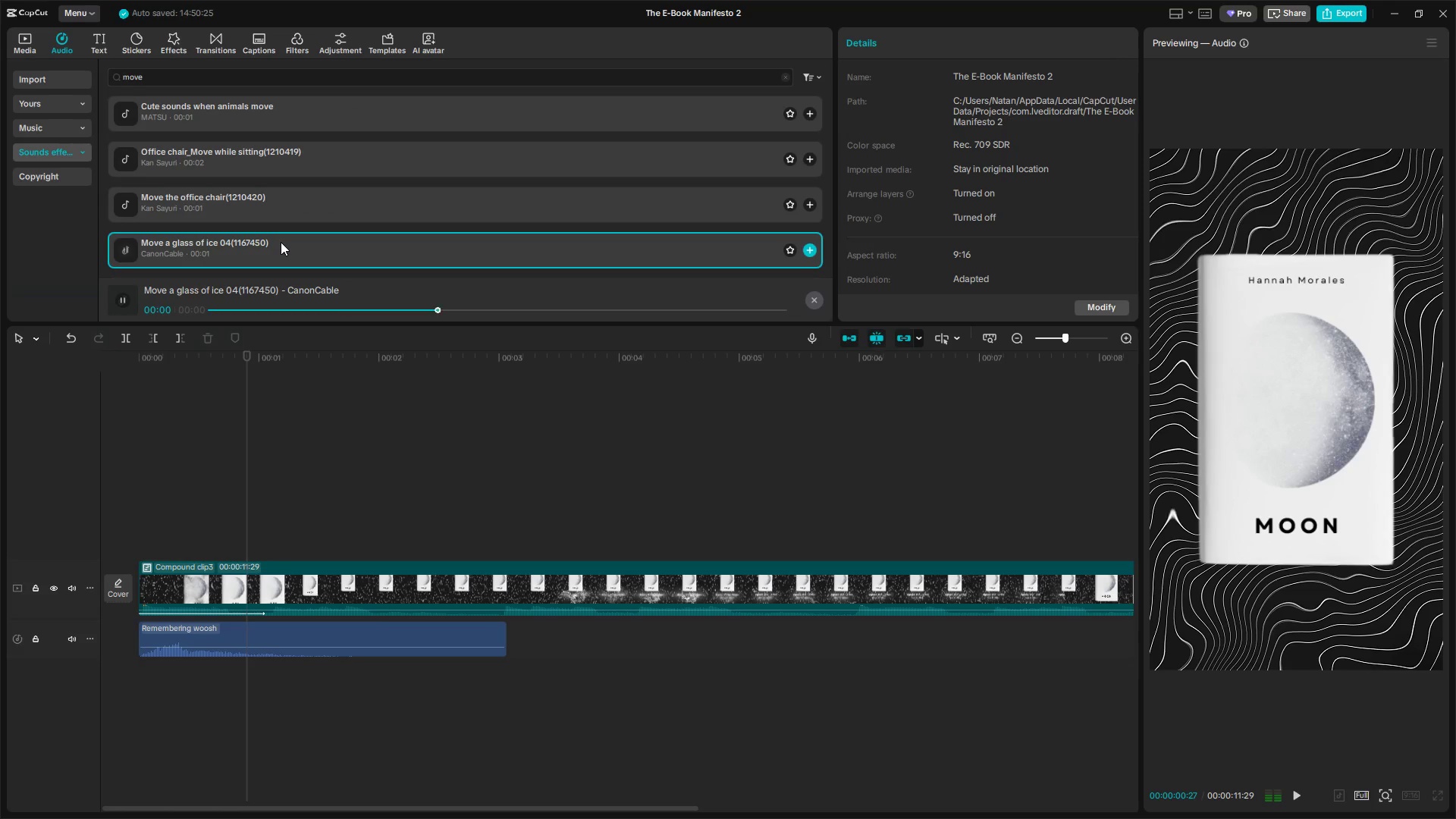 
left_click([278, 241])
 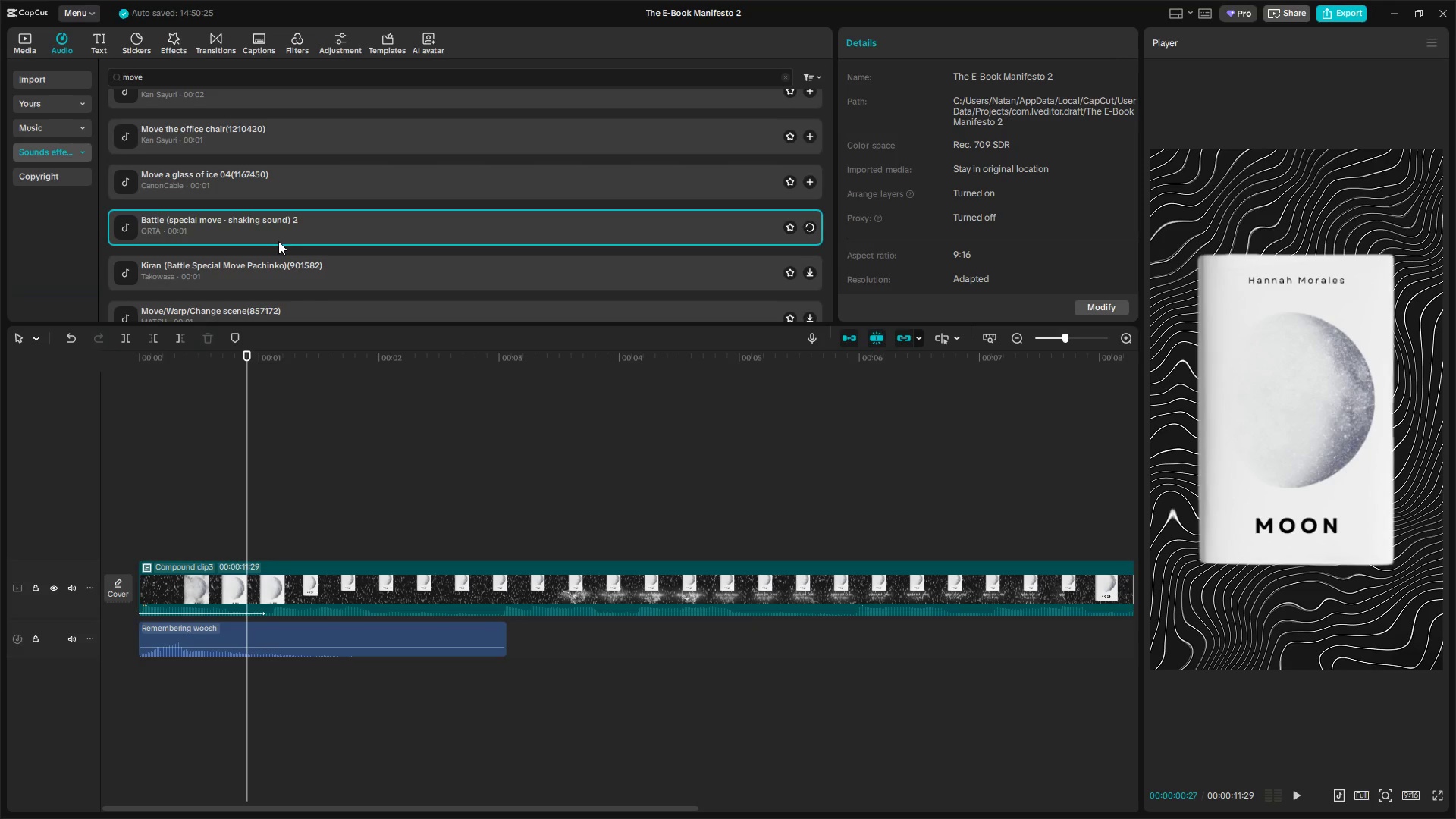 
scroll: coordinate [278, 241], scroll_direction: down, amount: 2.0
 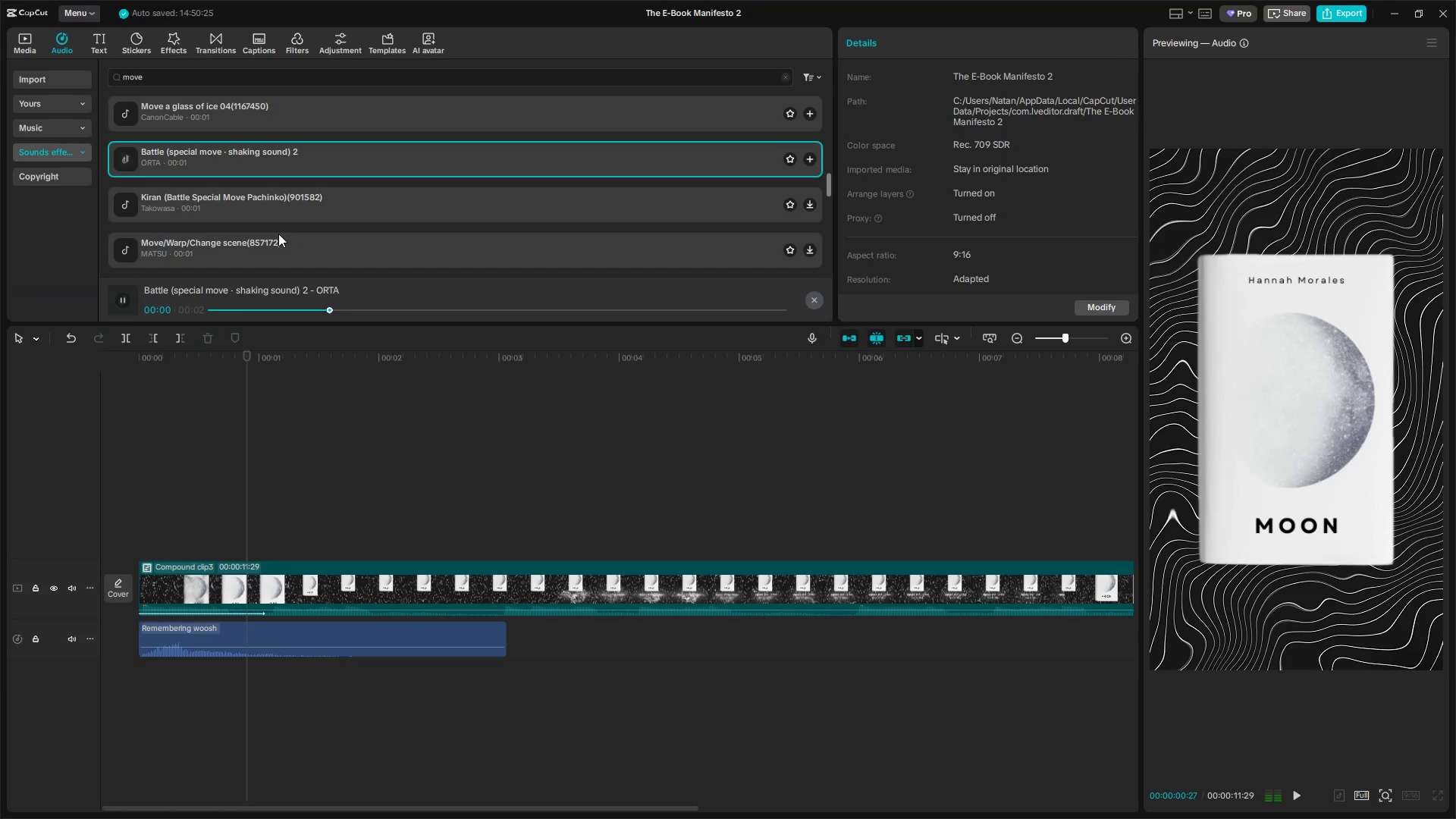 
left_click([278, 212])
 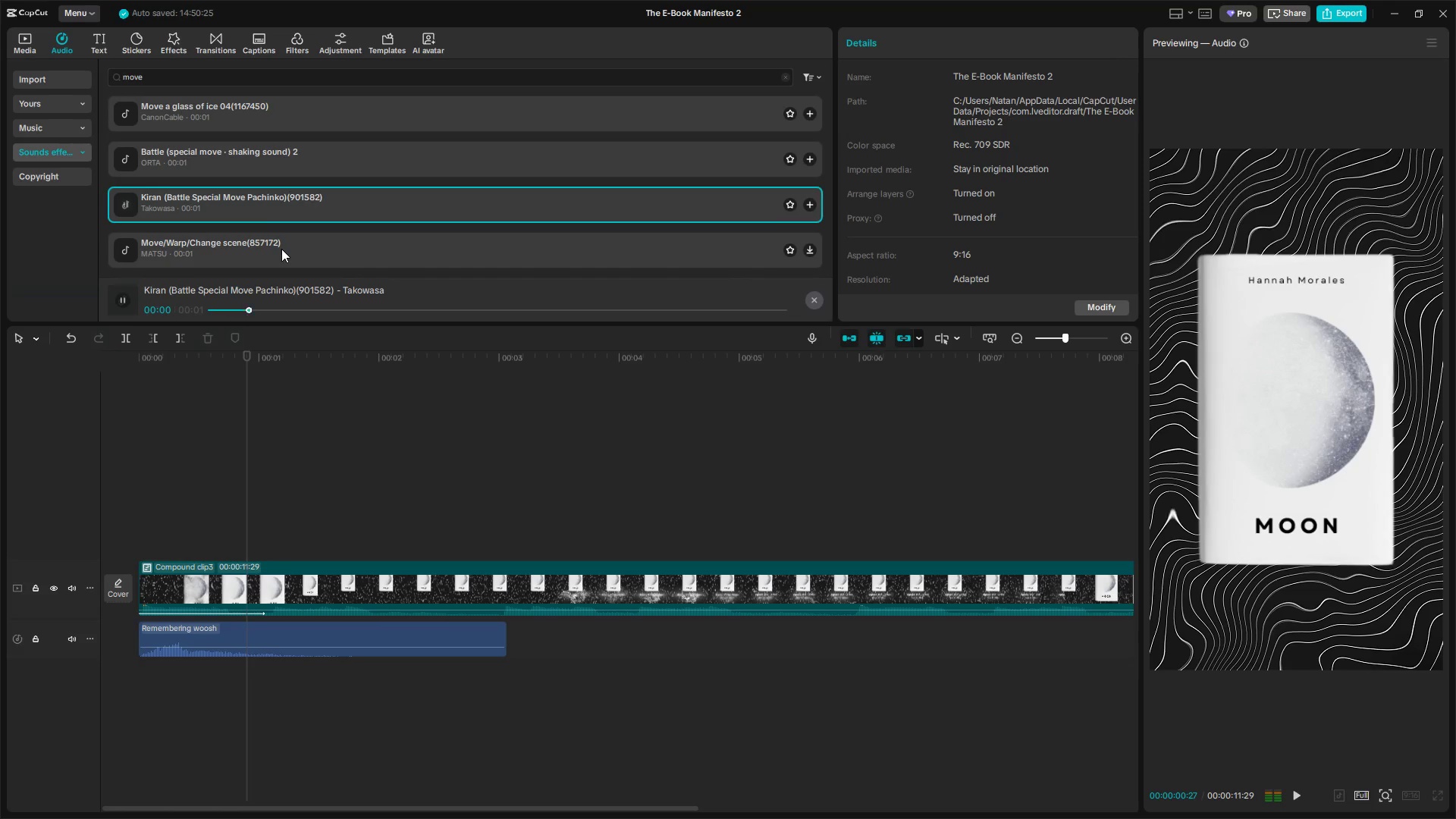 
left_click([281, 249])
 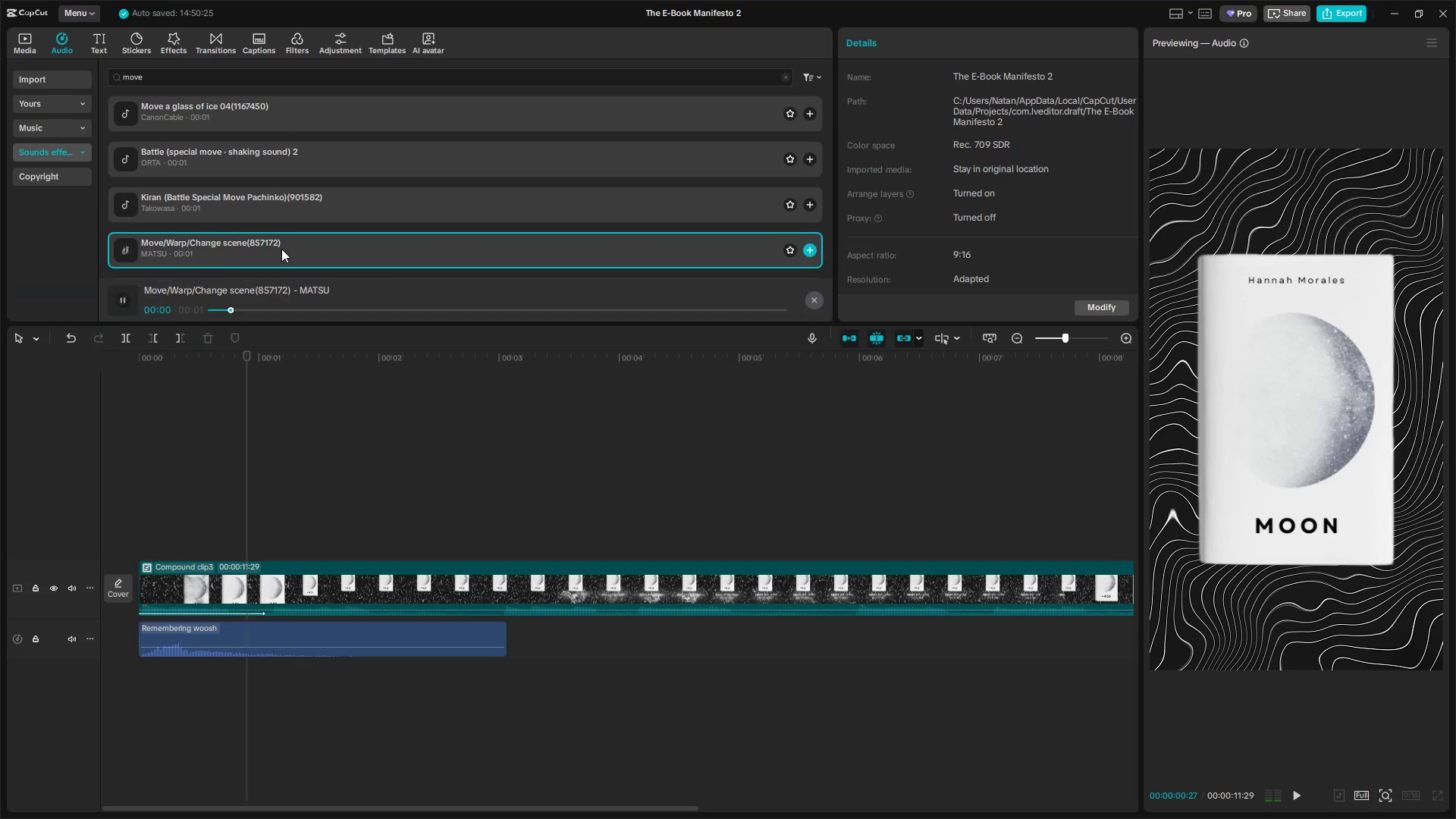 
scroll: coordinate [281, 249], scroll_direction: down, amount: 1.0
 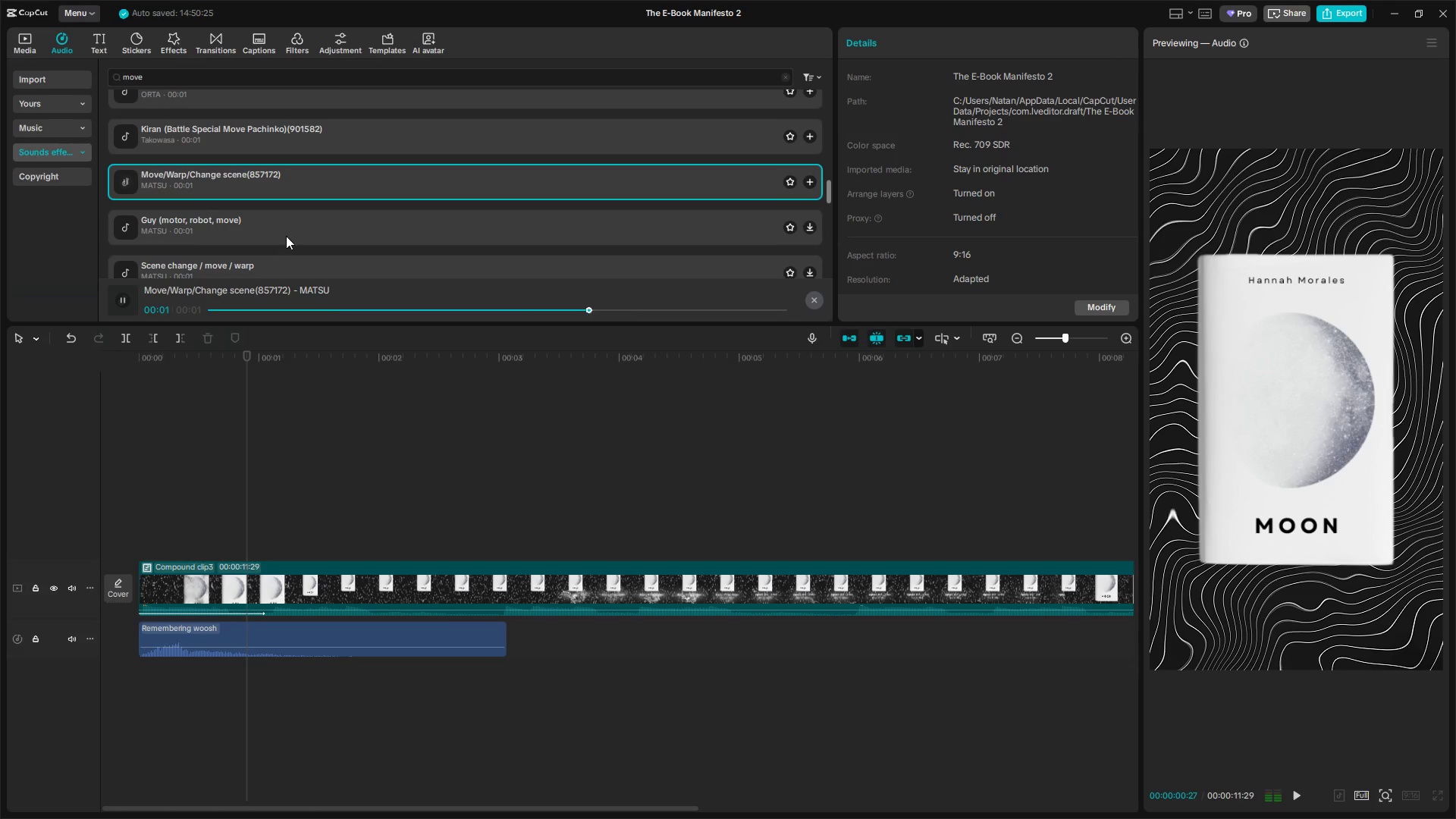 
left_click([287, 228])
 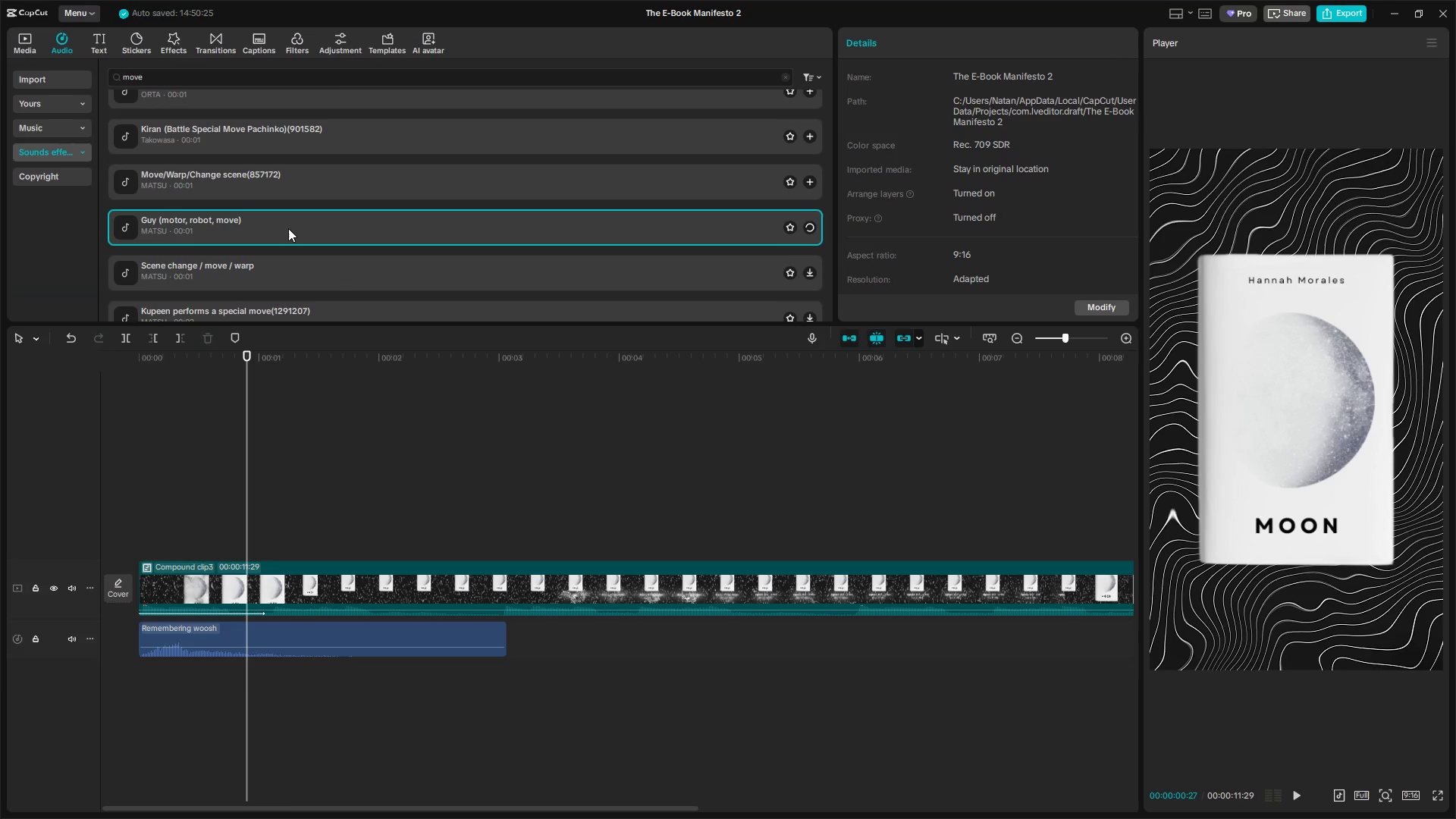 
scroll: coordinate [288, 228], scroll_direction: down, amount: 1.0
 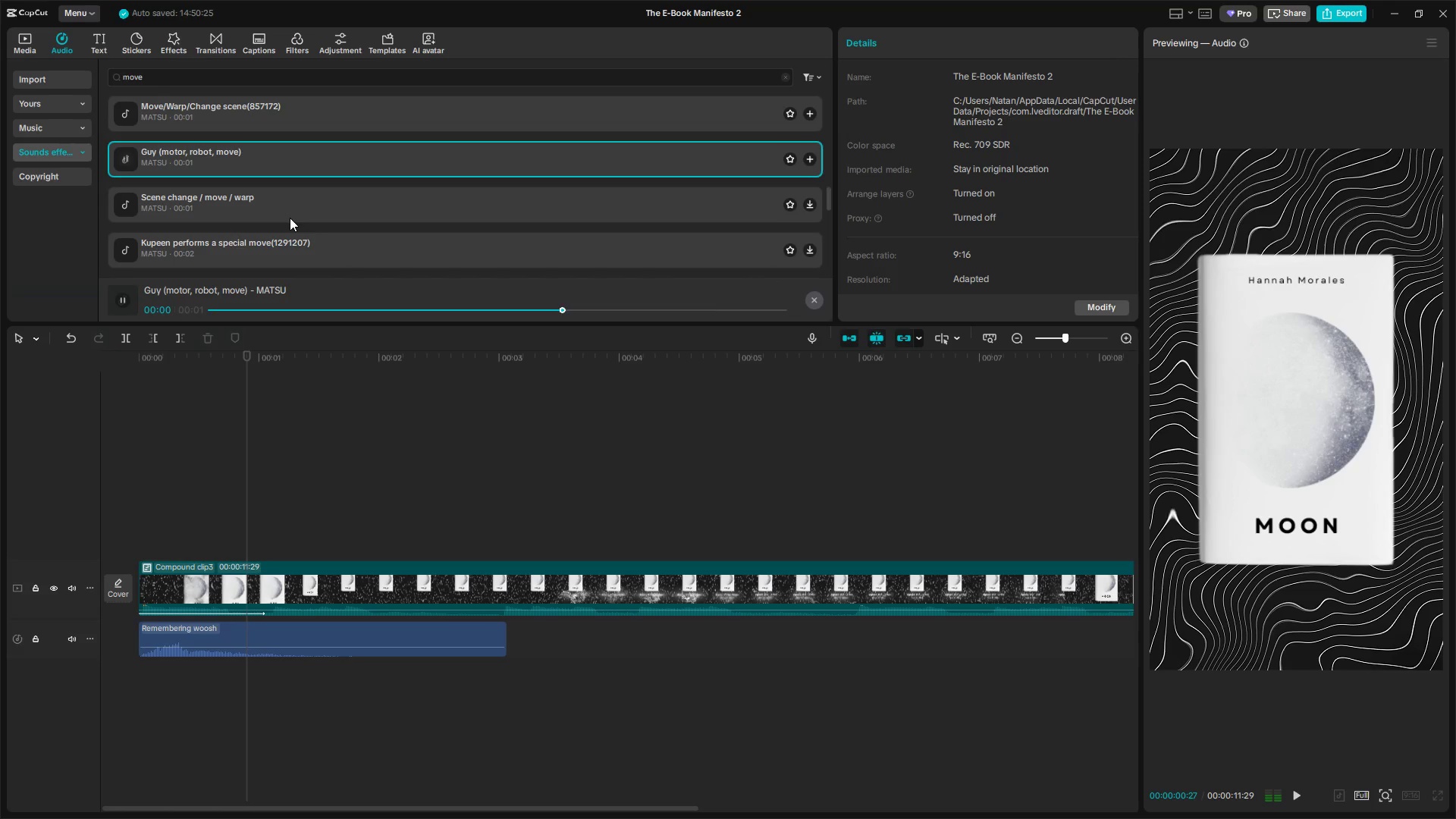 
left_click([290, 215])
 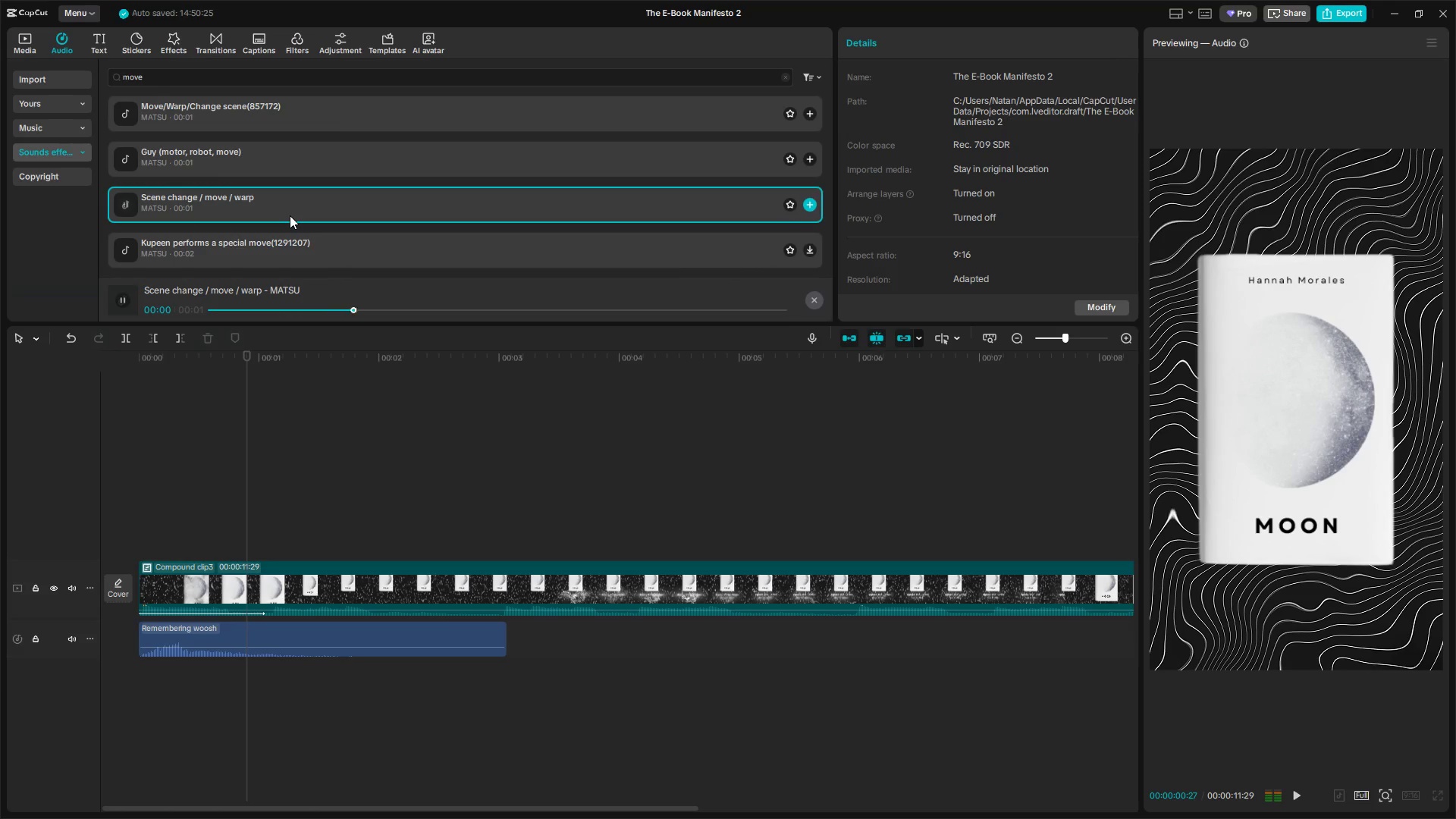 
left_click([287, 257])
 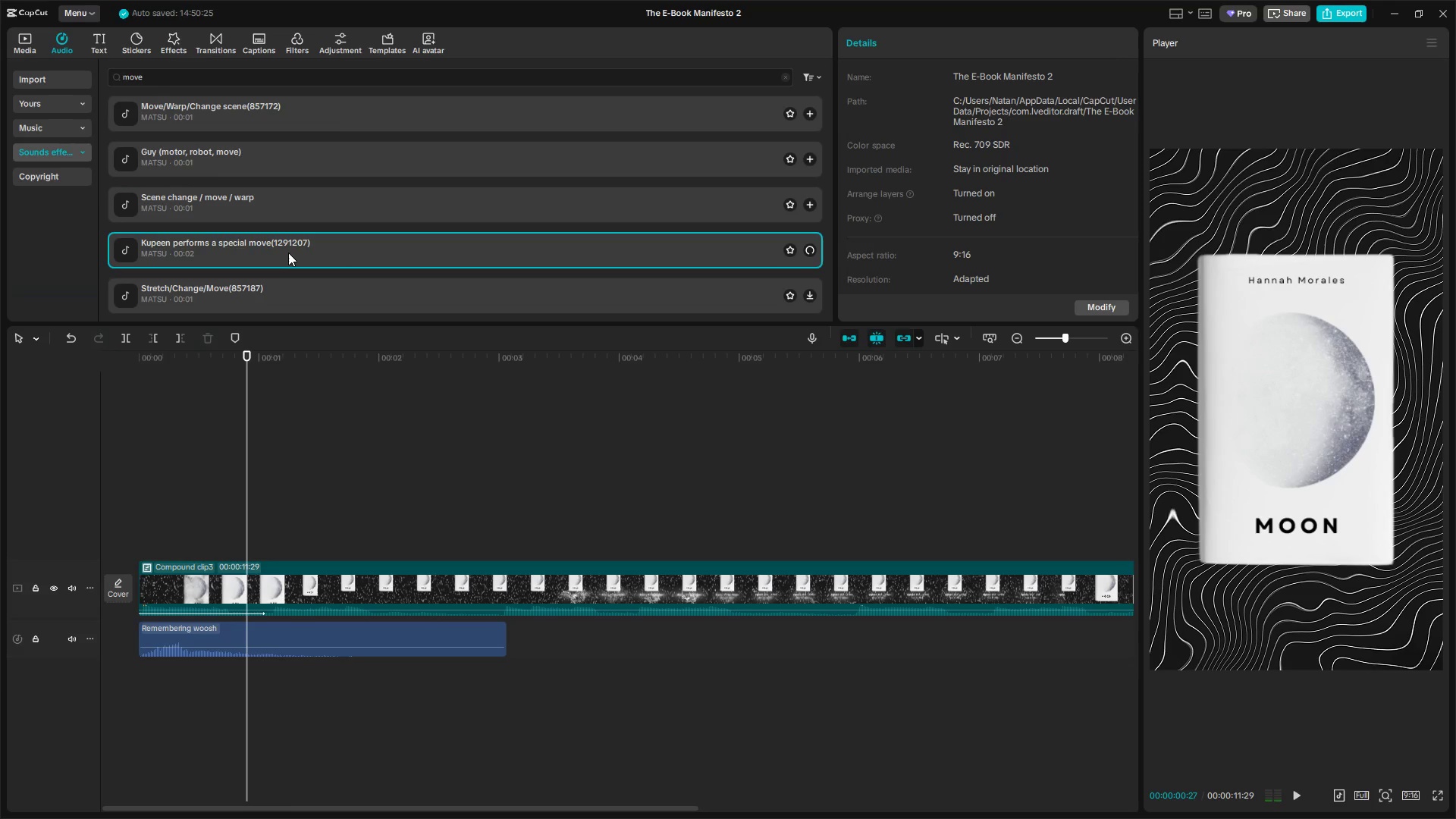 
scroll: coordinate [290, 251], scroll_direction: down, amount: 1.0
 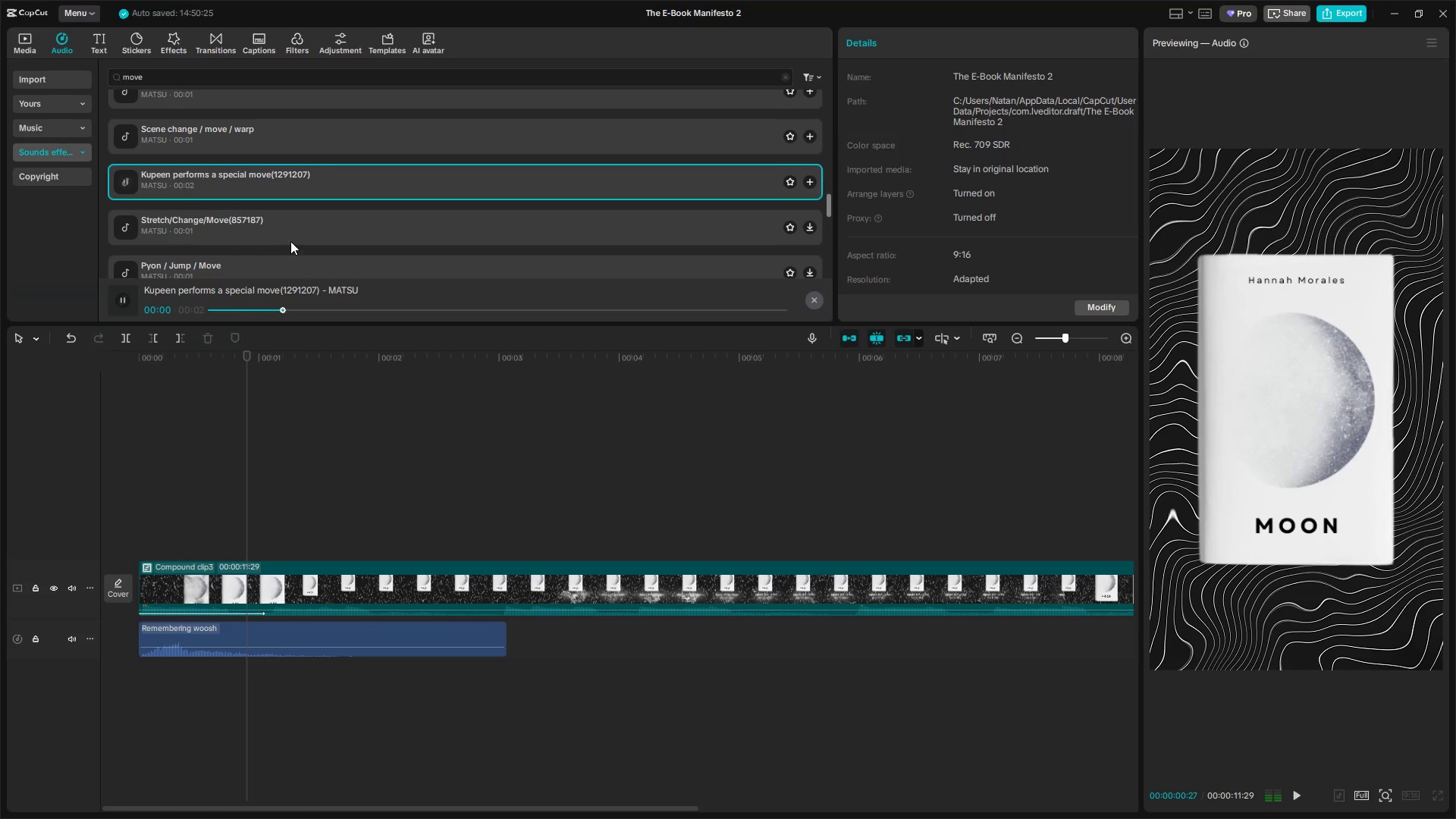 
left_click([291, 239])
 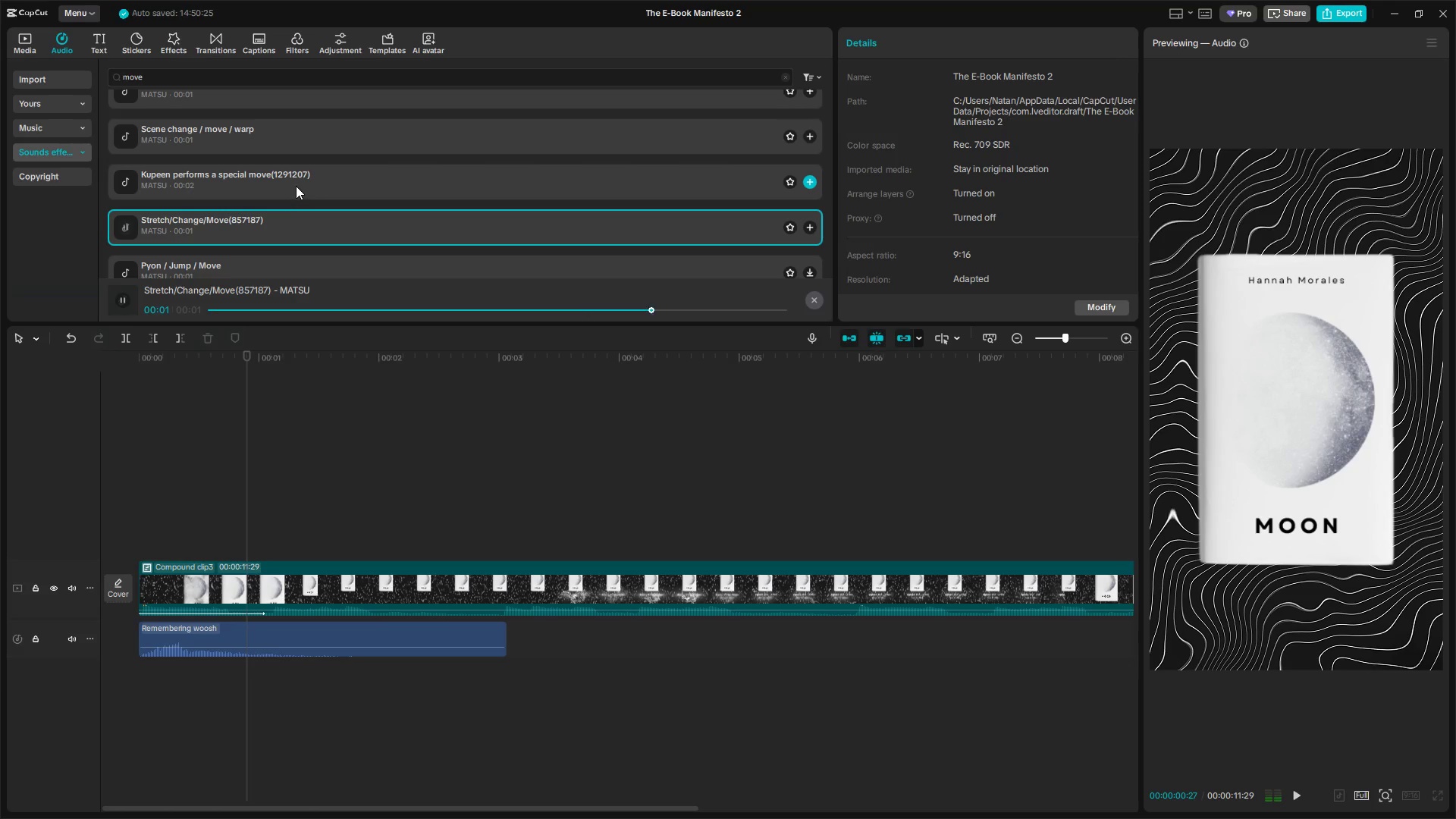 
double_click([284, 259])
 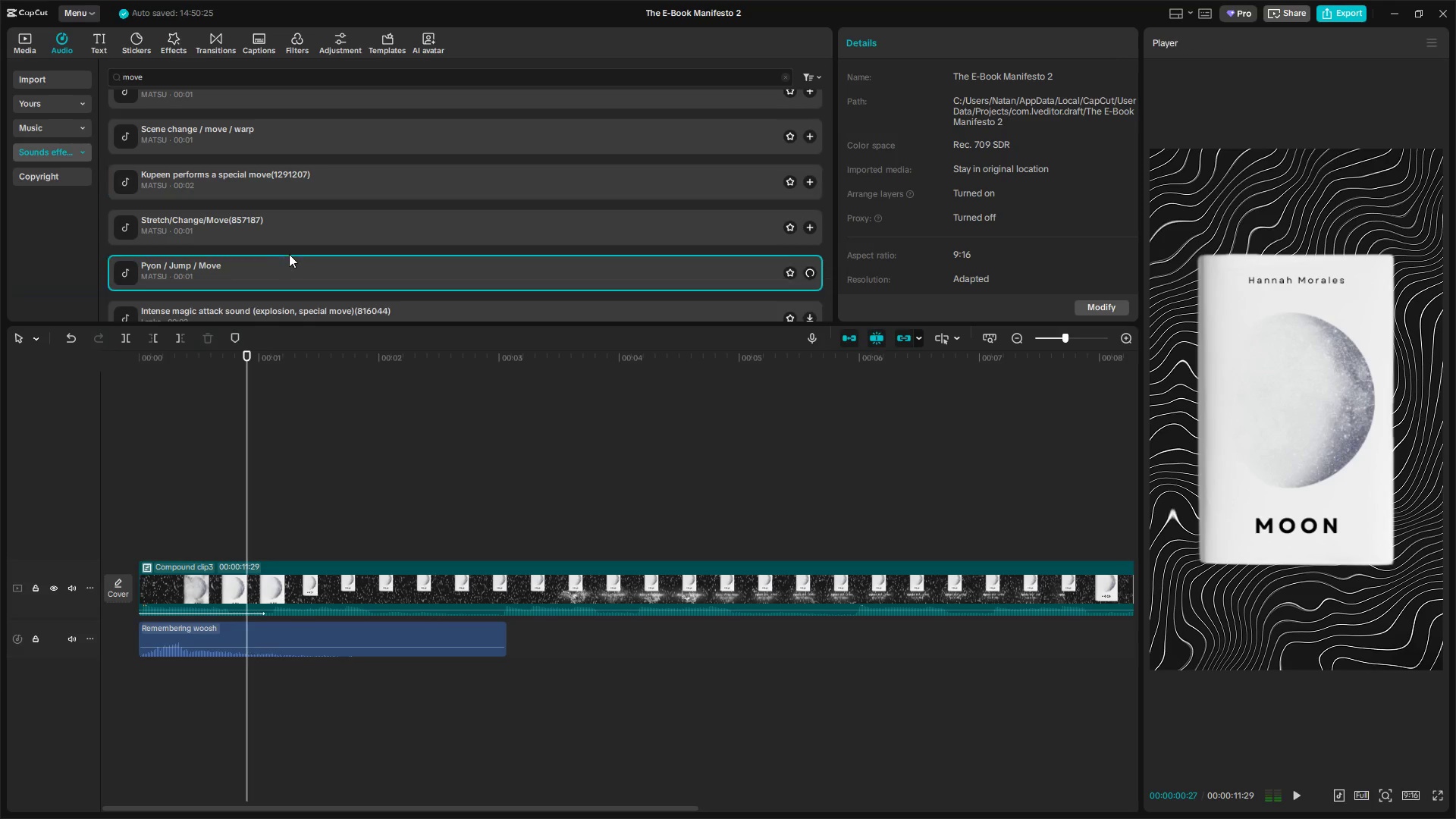 
scroll: coordinate [290, 253], scroll_direction: down, amount: 1.0
 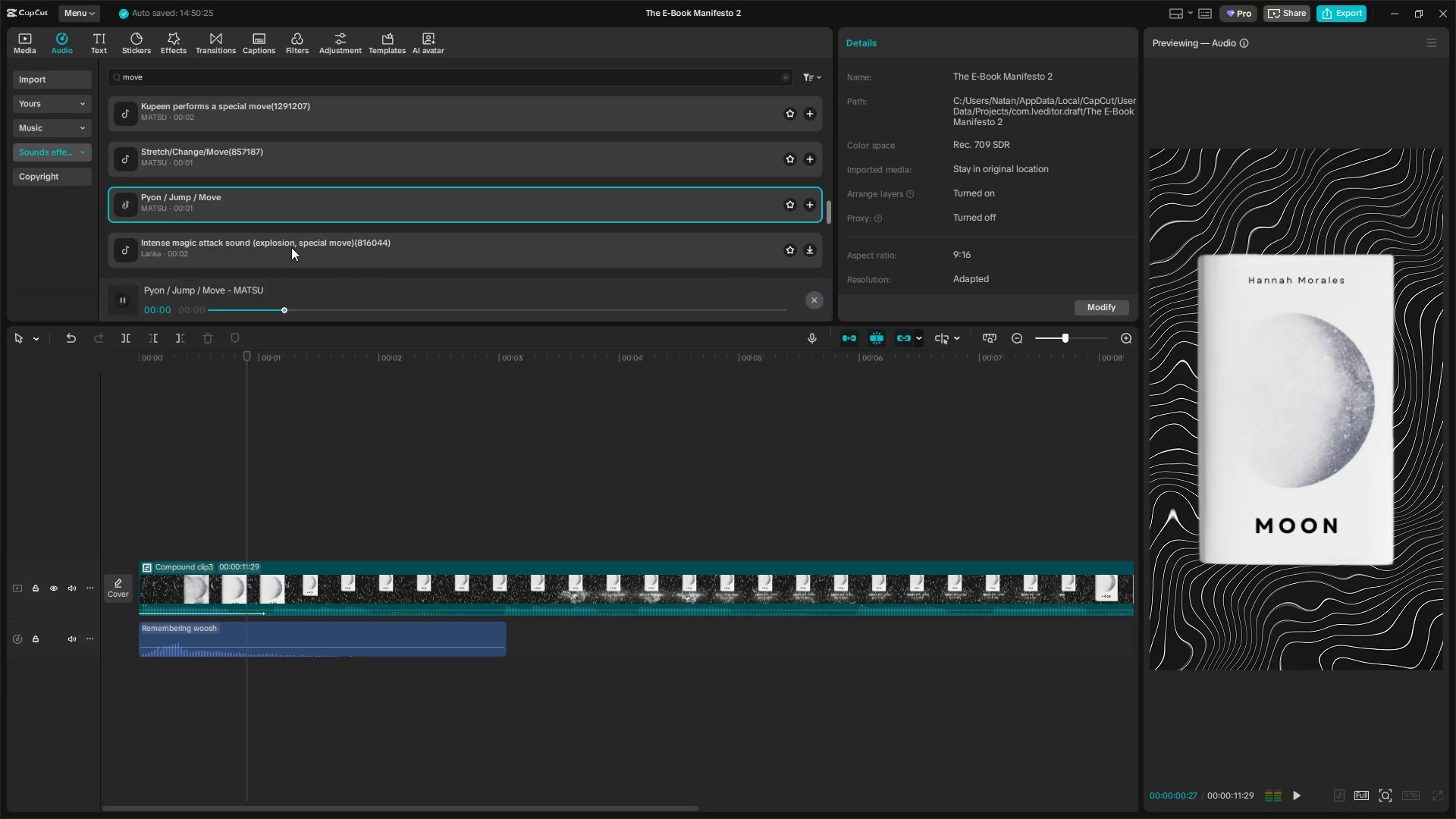 
left_click([291, 246])
 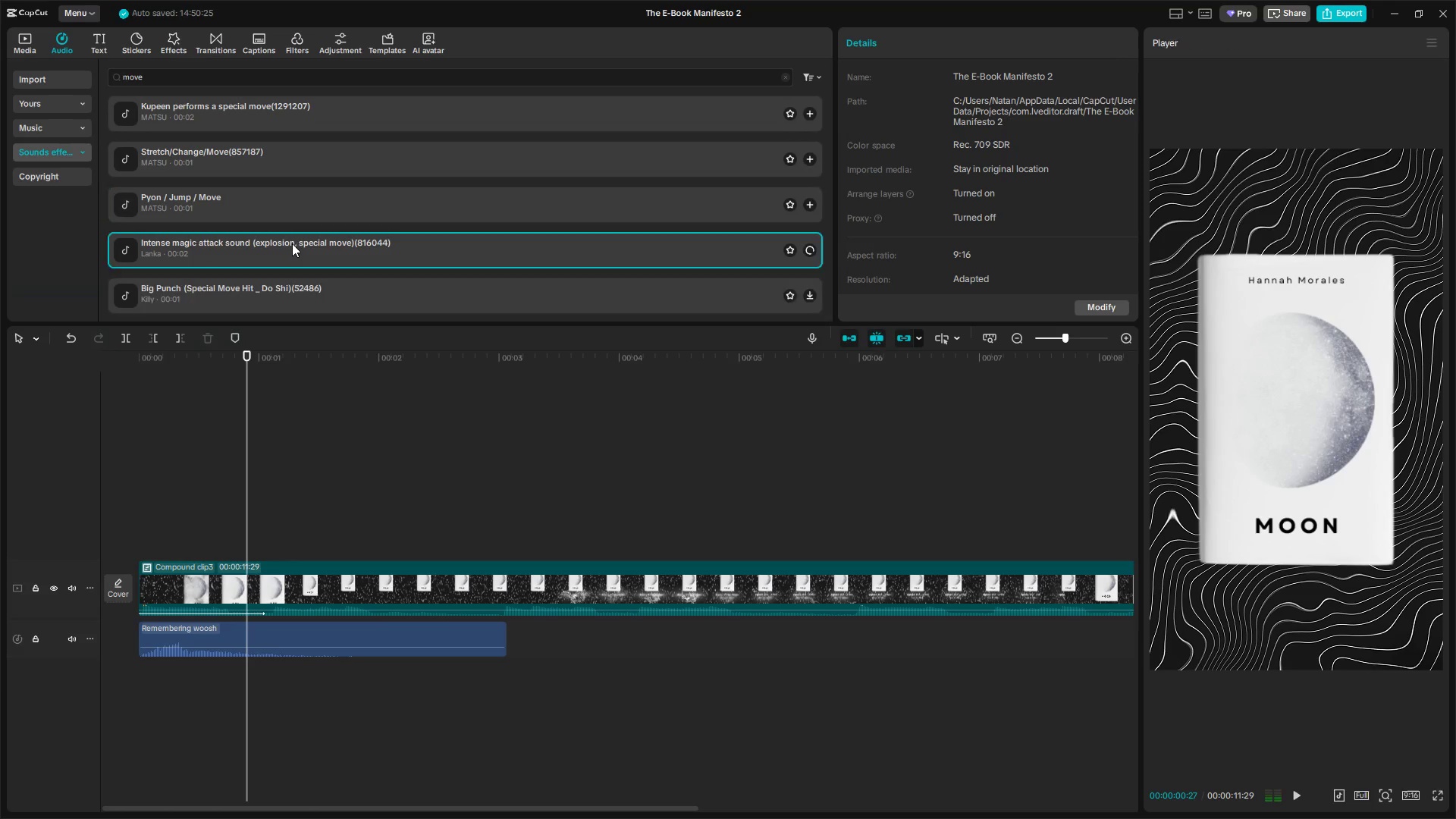 
scroll: coordinate [292, 243], scroll_direction: down, amount: 1.0
 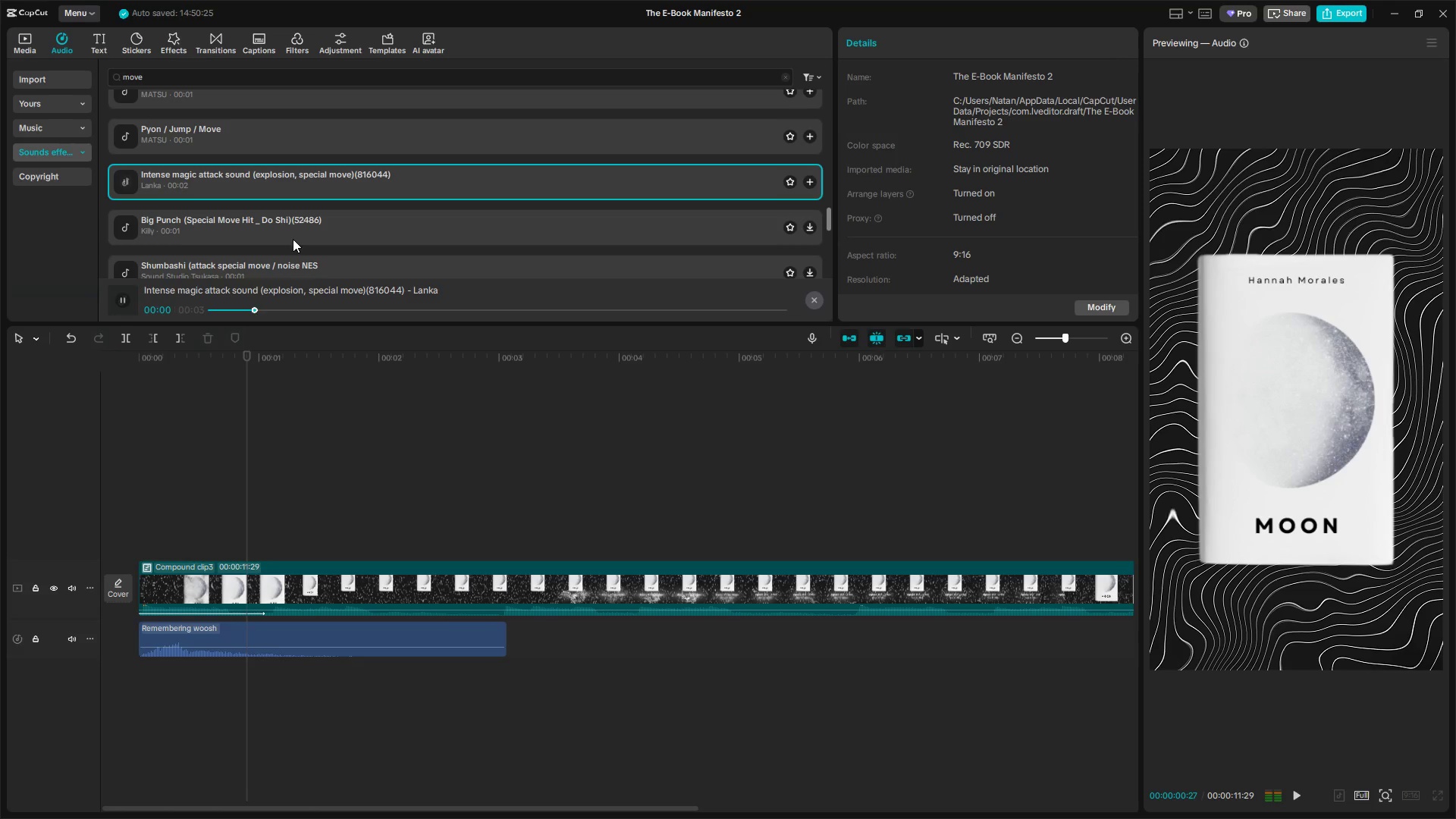 
left_click([293, 230])
 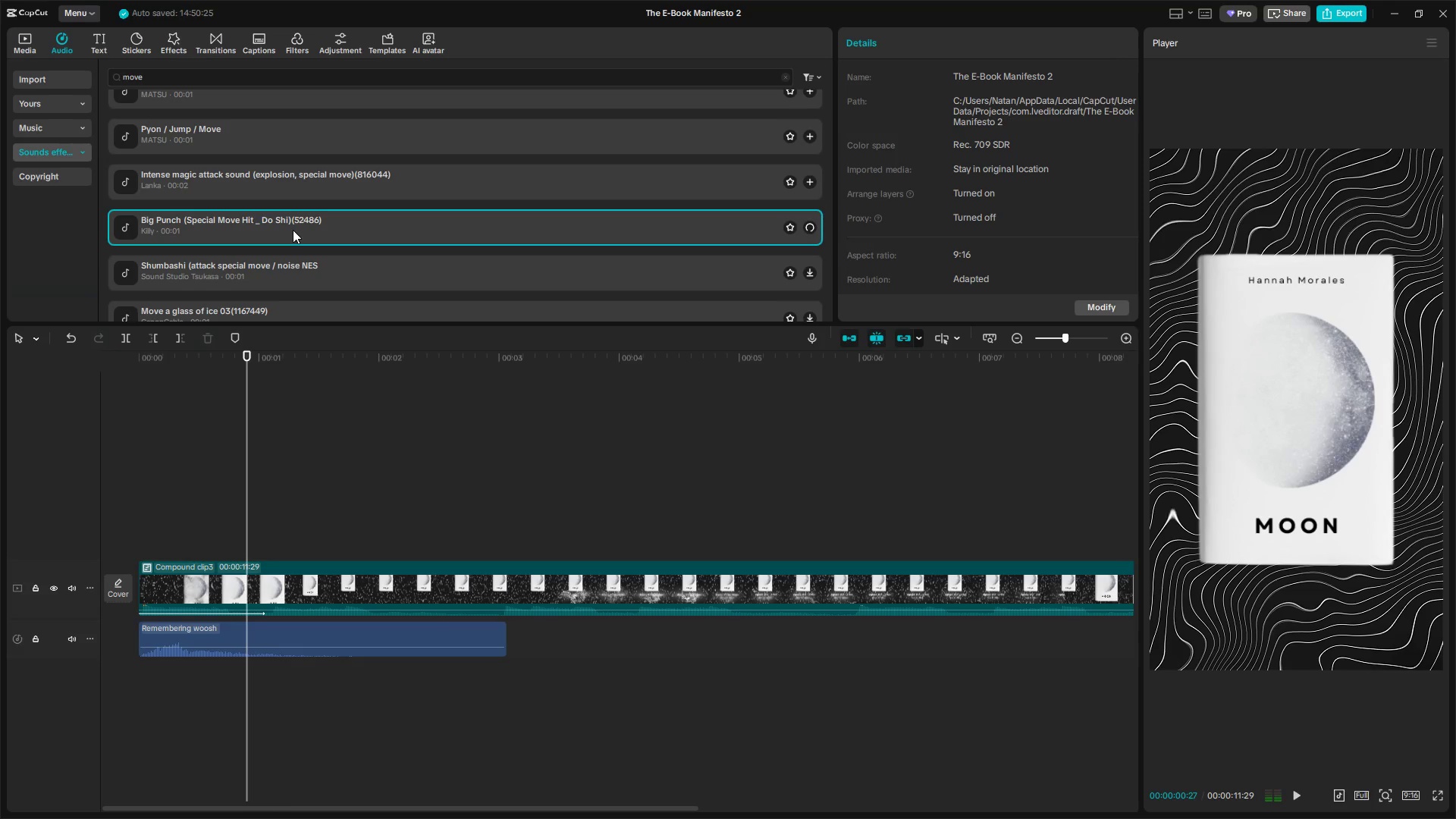 
scroll: coordinate [293, 230], scroll_direction: down, amount: 1.0
 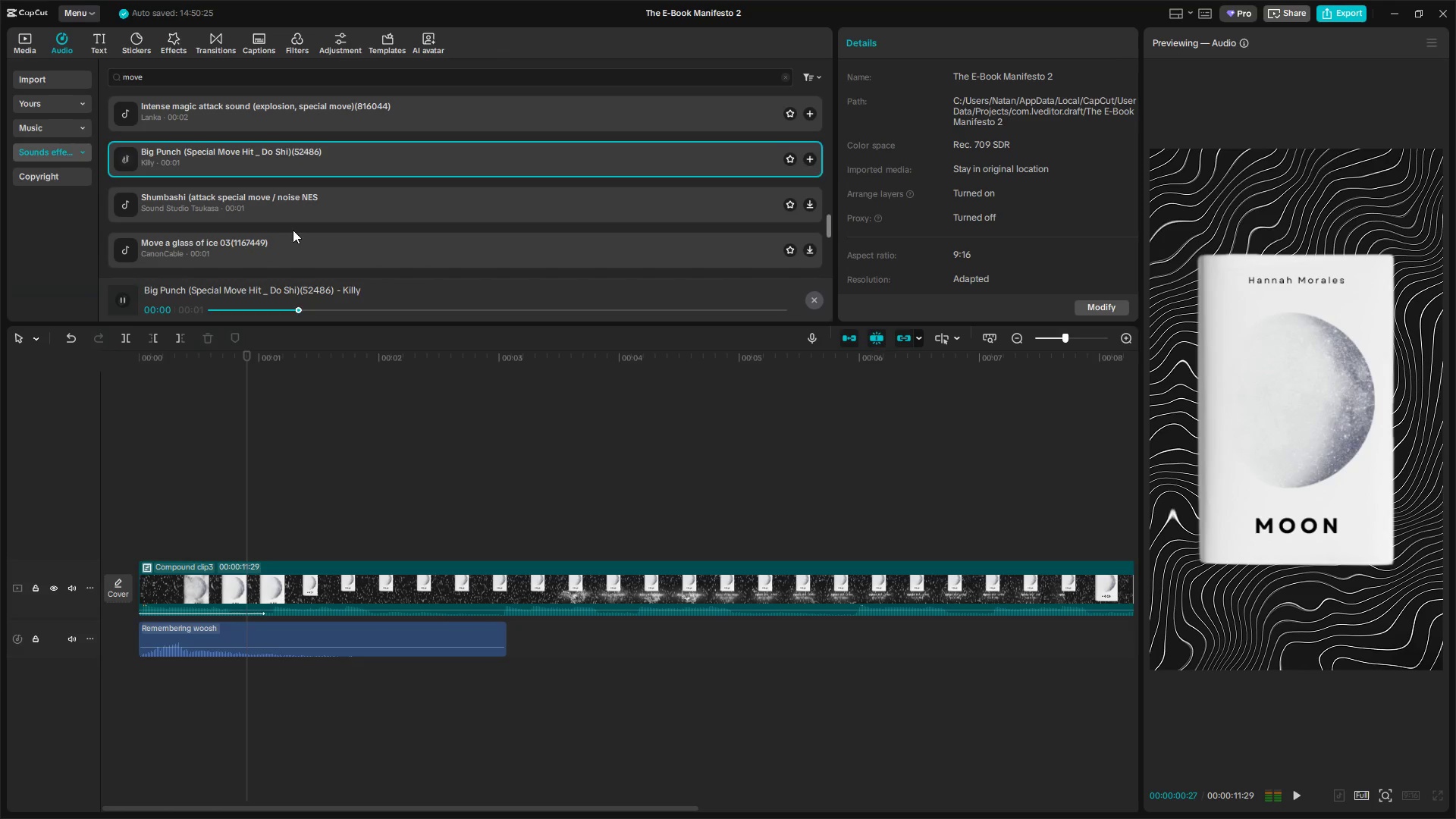 
left_click([294, 203])
 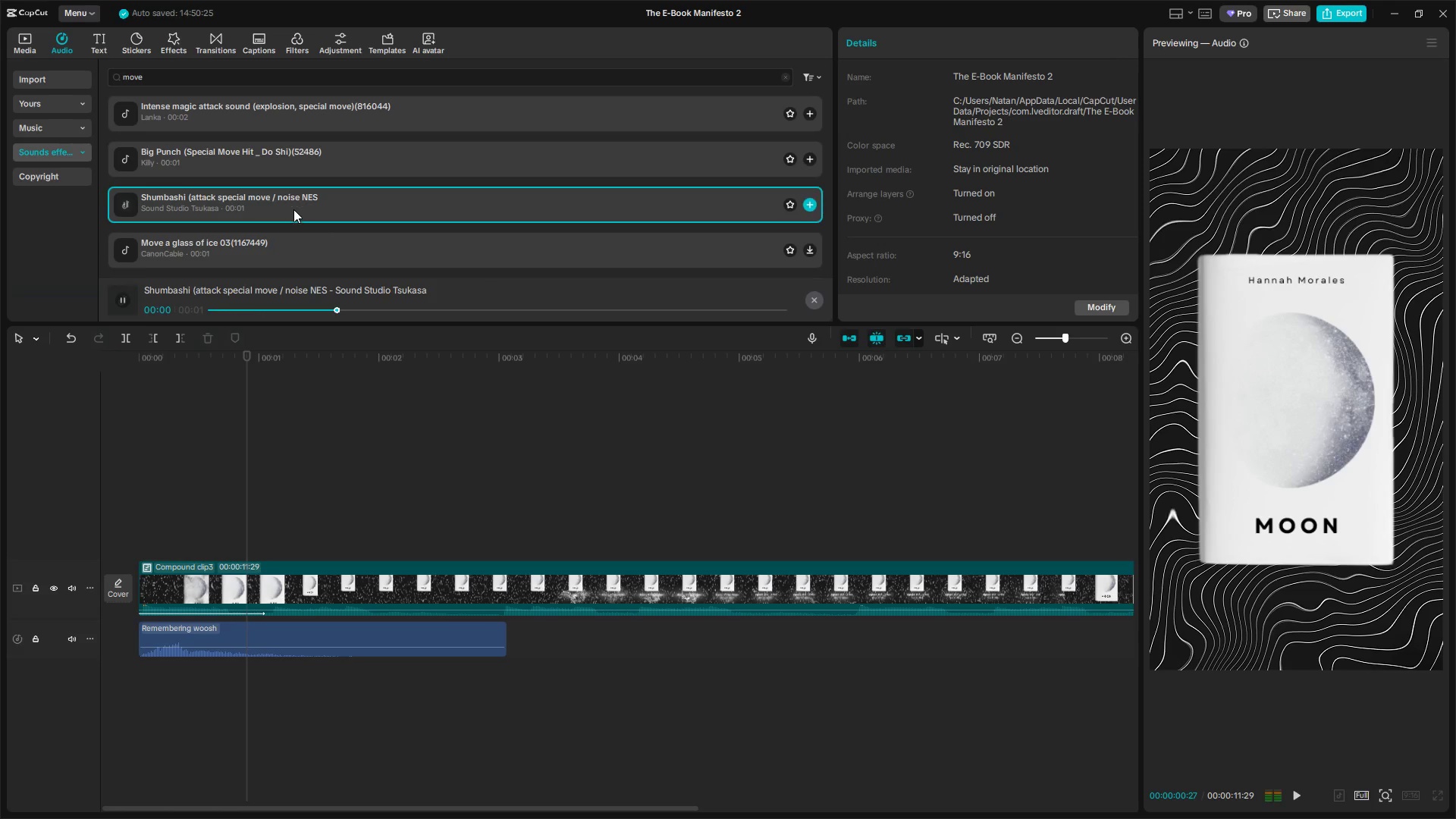 
left_click([287, 240])
 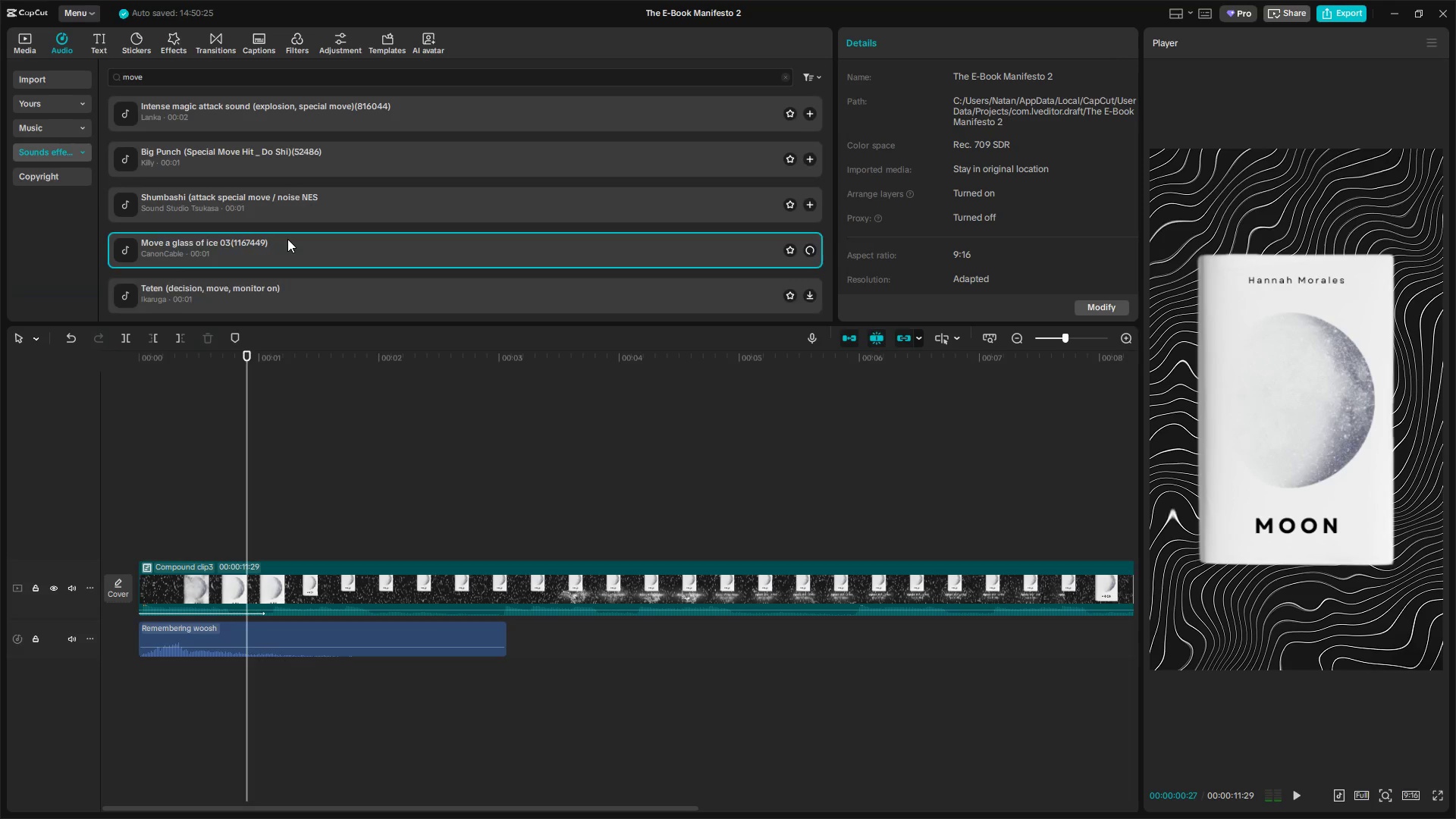 
left_click([287, 237])
 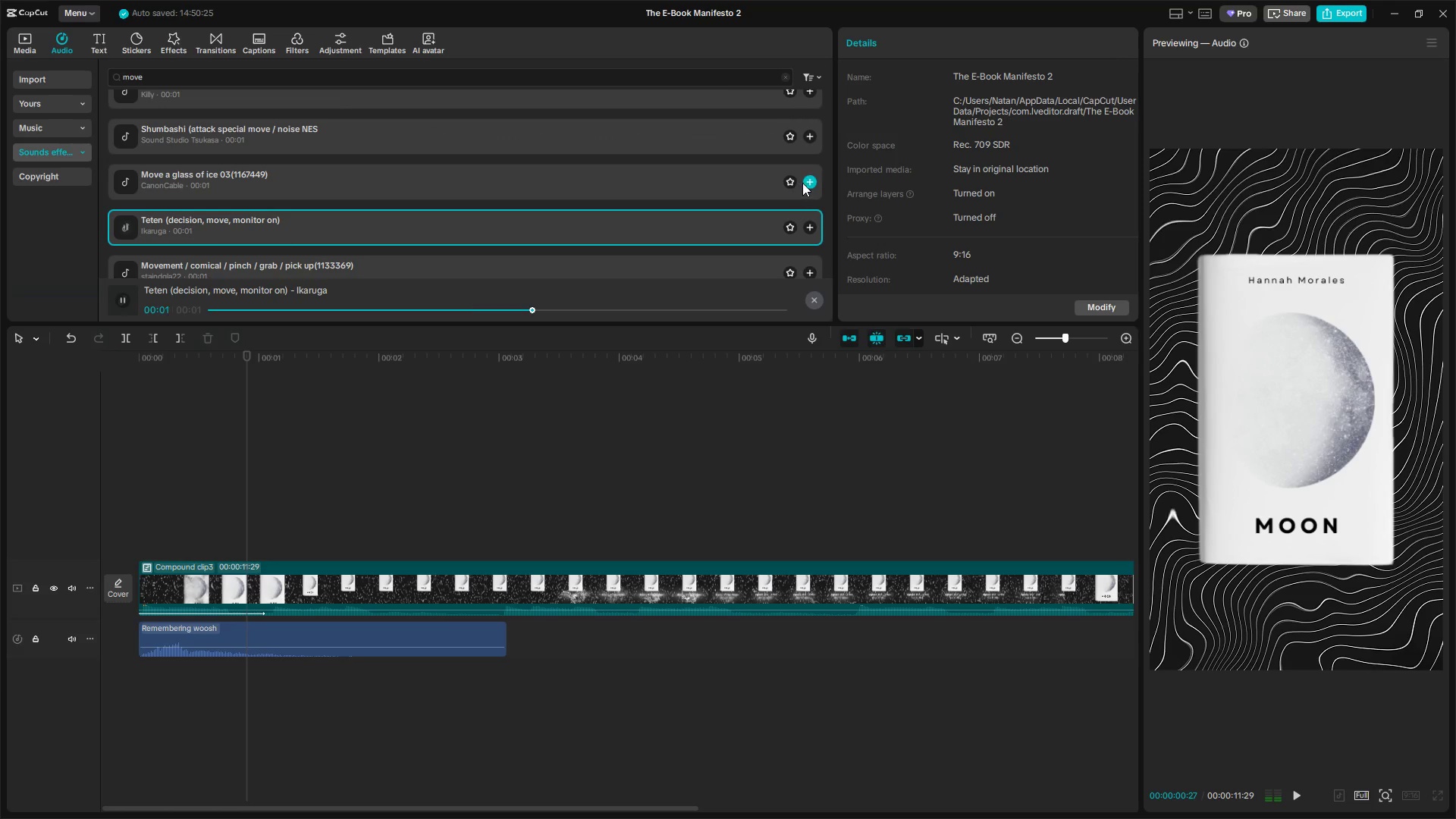 
scroll: coordinate [287, 239], scroll_direction: down, amount: 1.0
 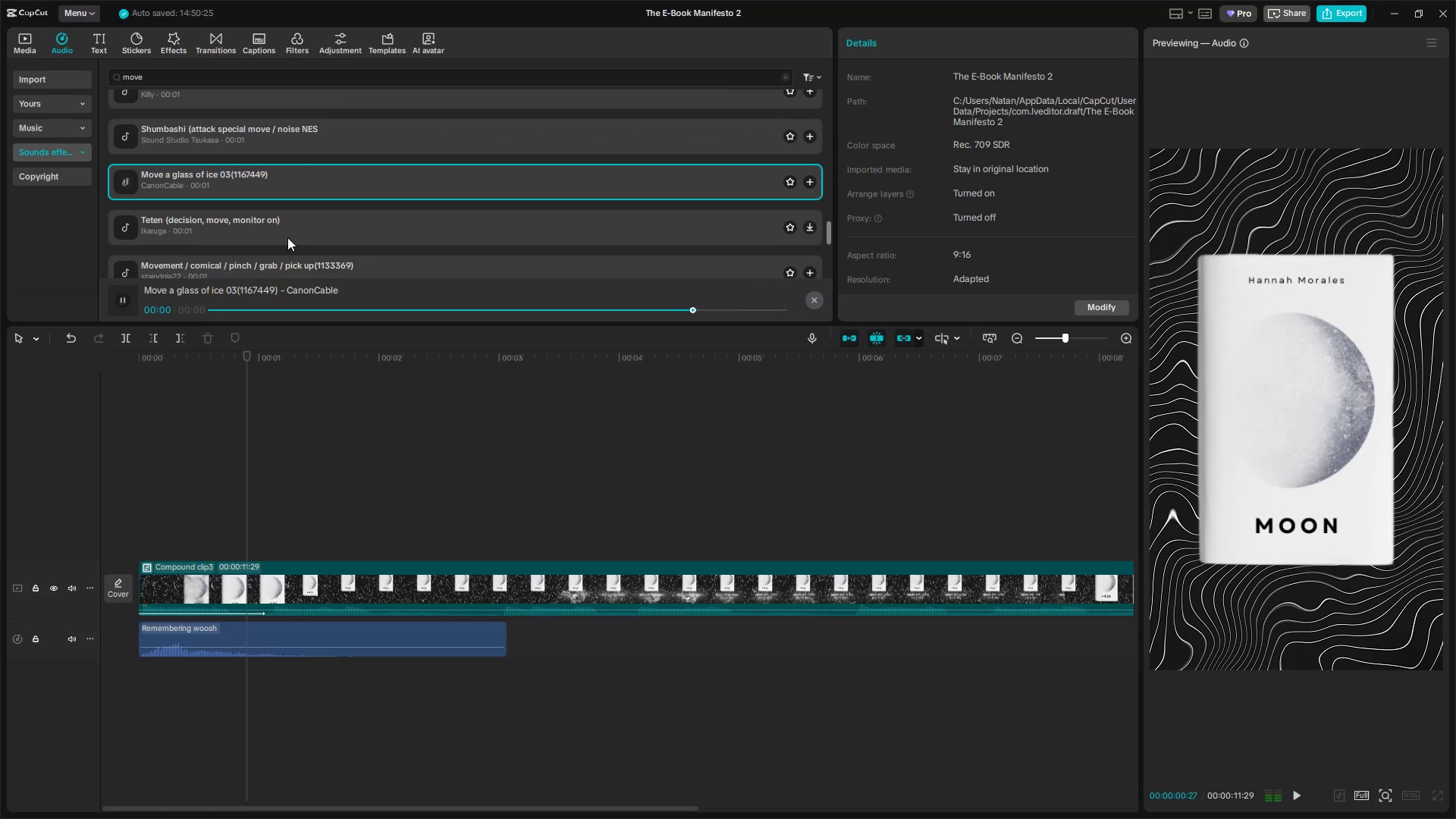 
left_click([792, 180])
 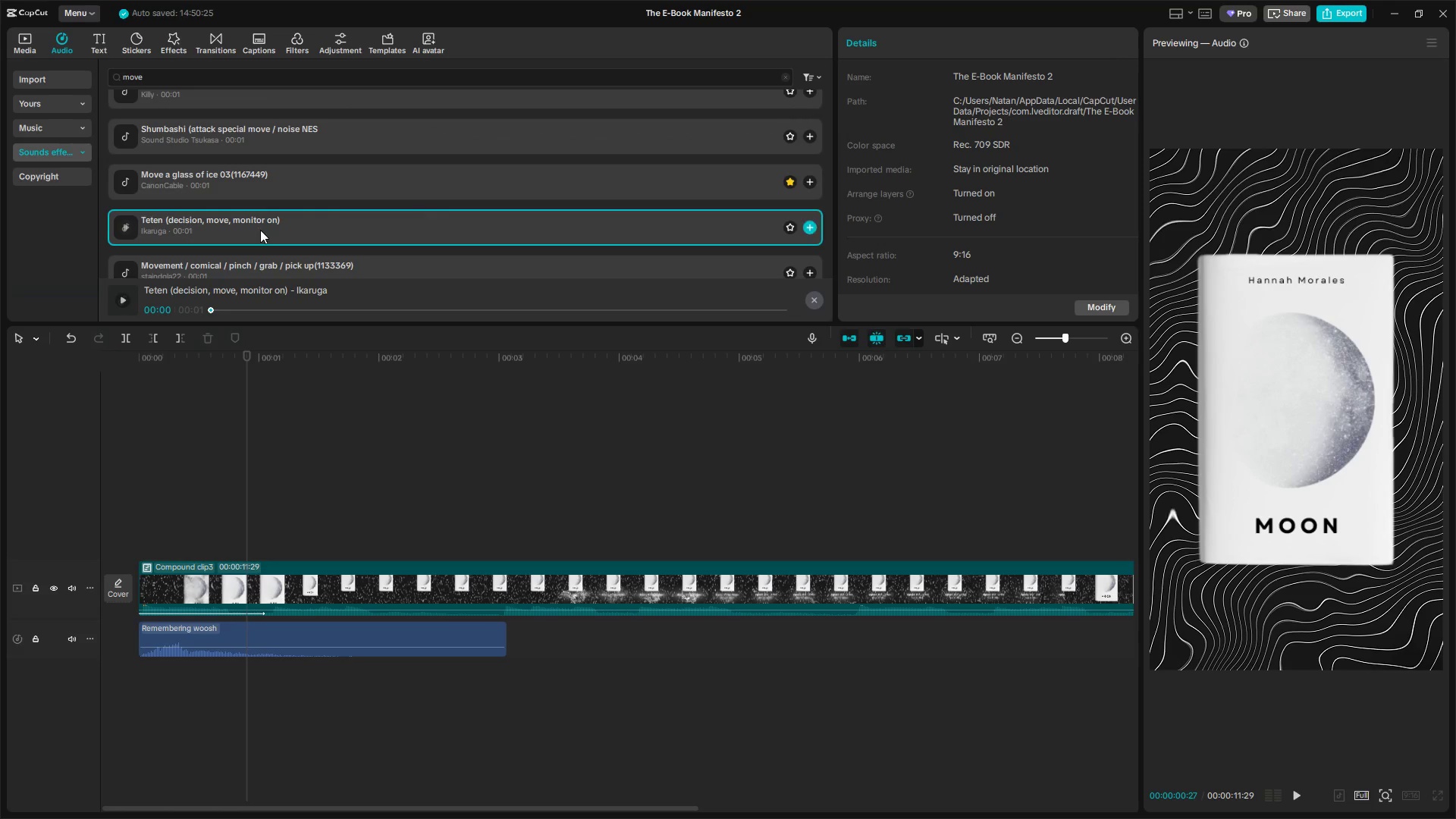 
scroll: coordinate [205, 234], scroll_direction: down, amount: 2.0
 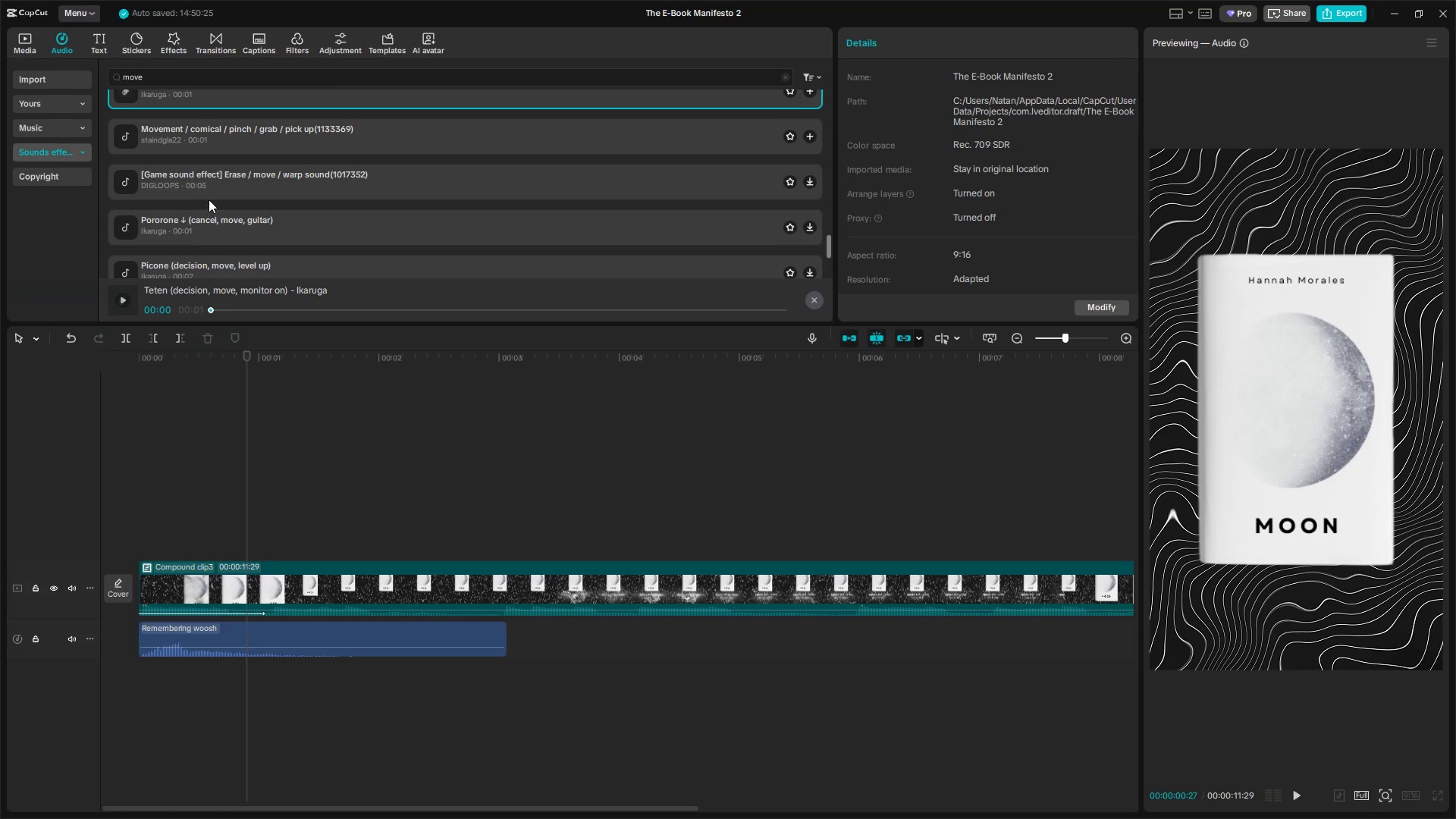 
left_click([215, 189])
 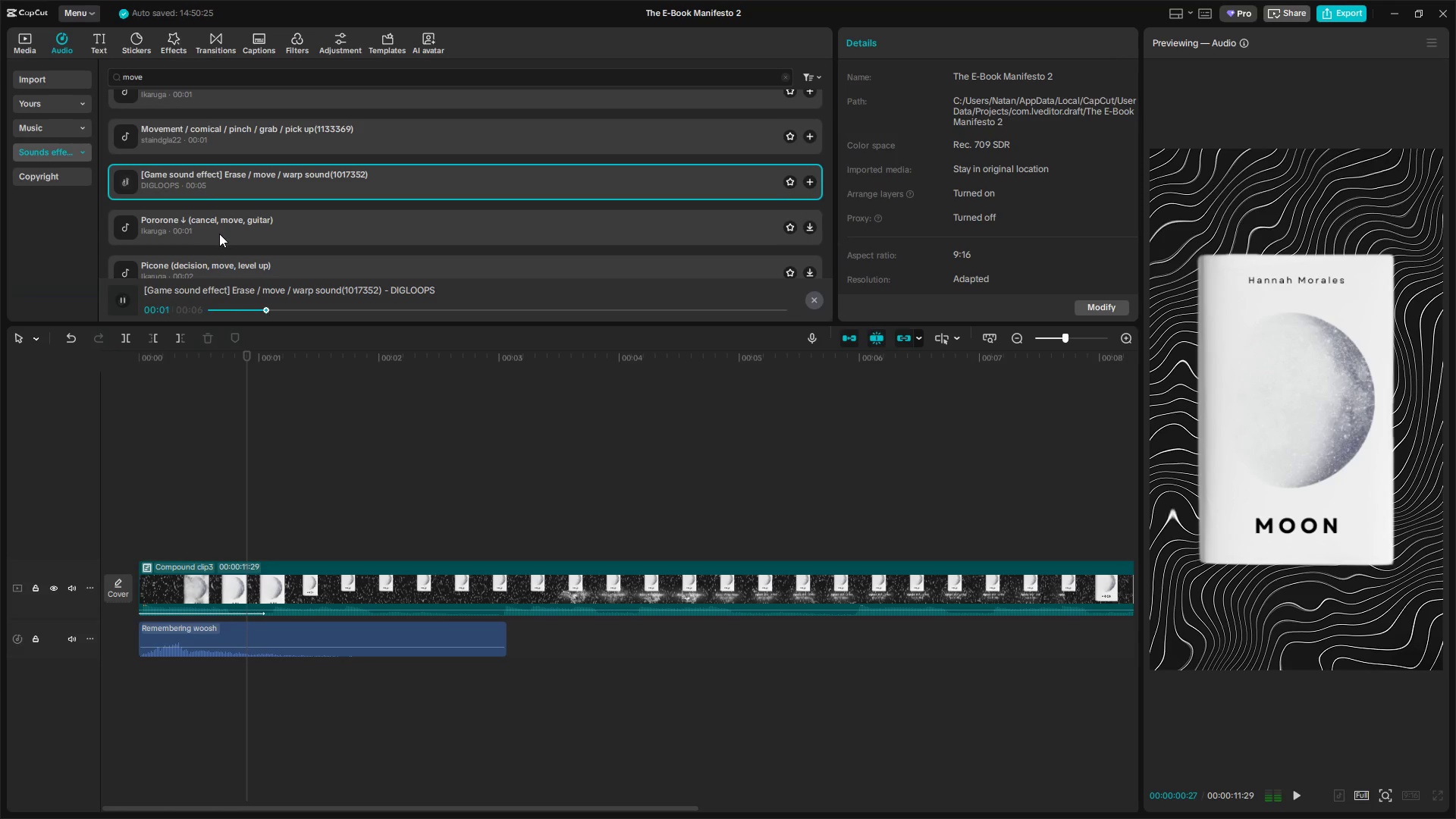 
left_click([238, 240])
 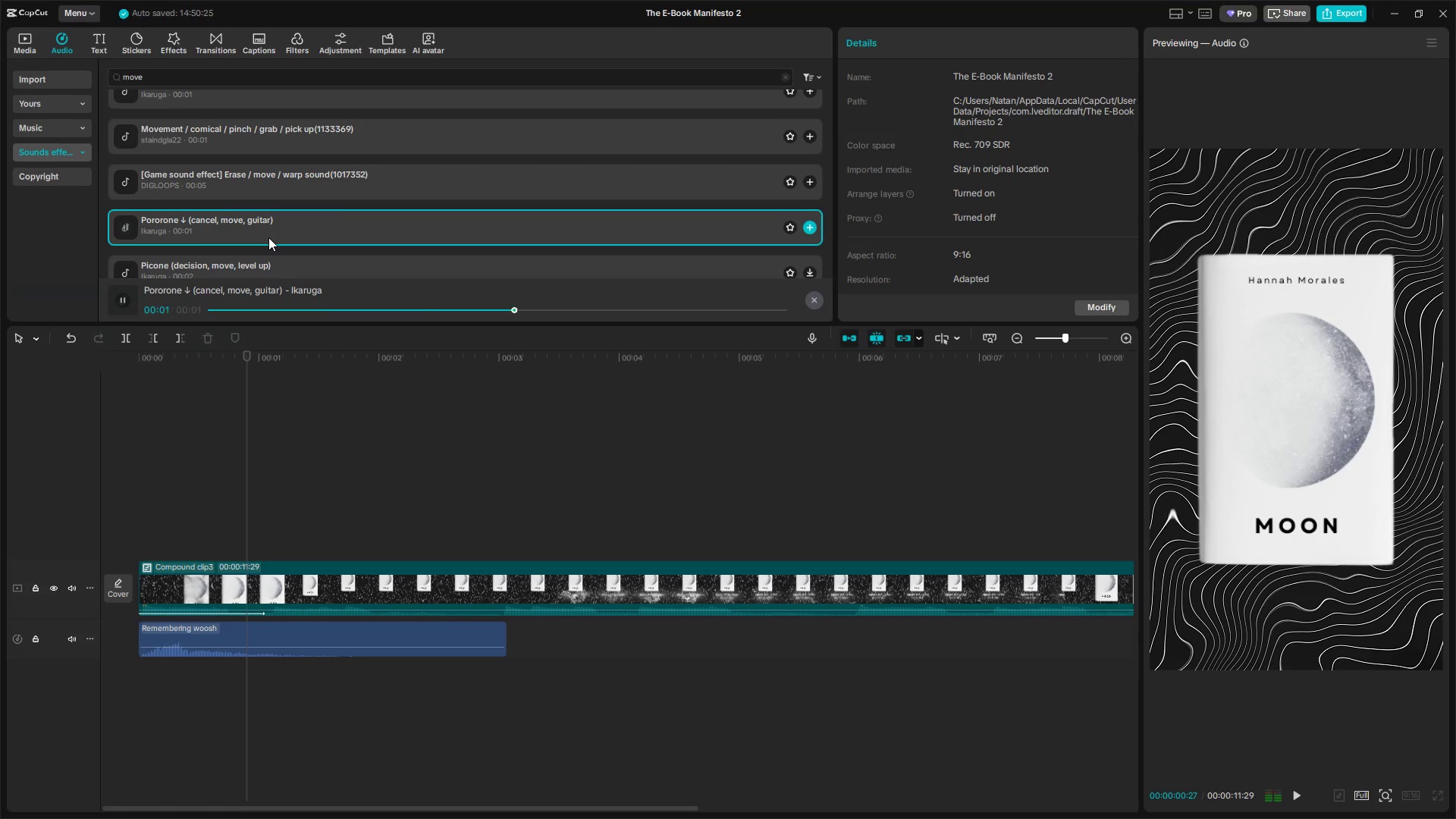 
left_click([256, 274])
 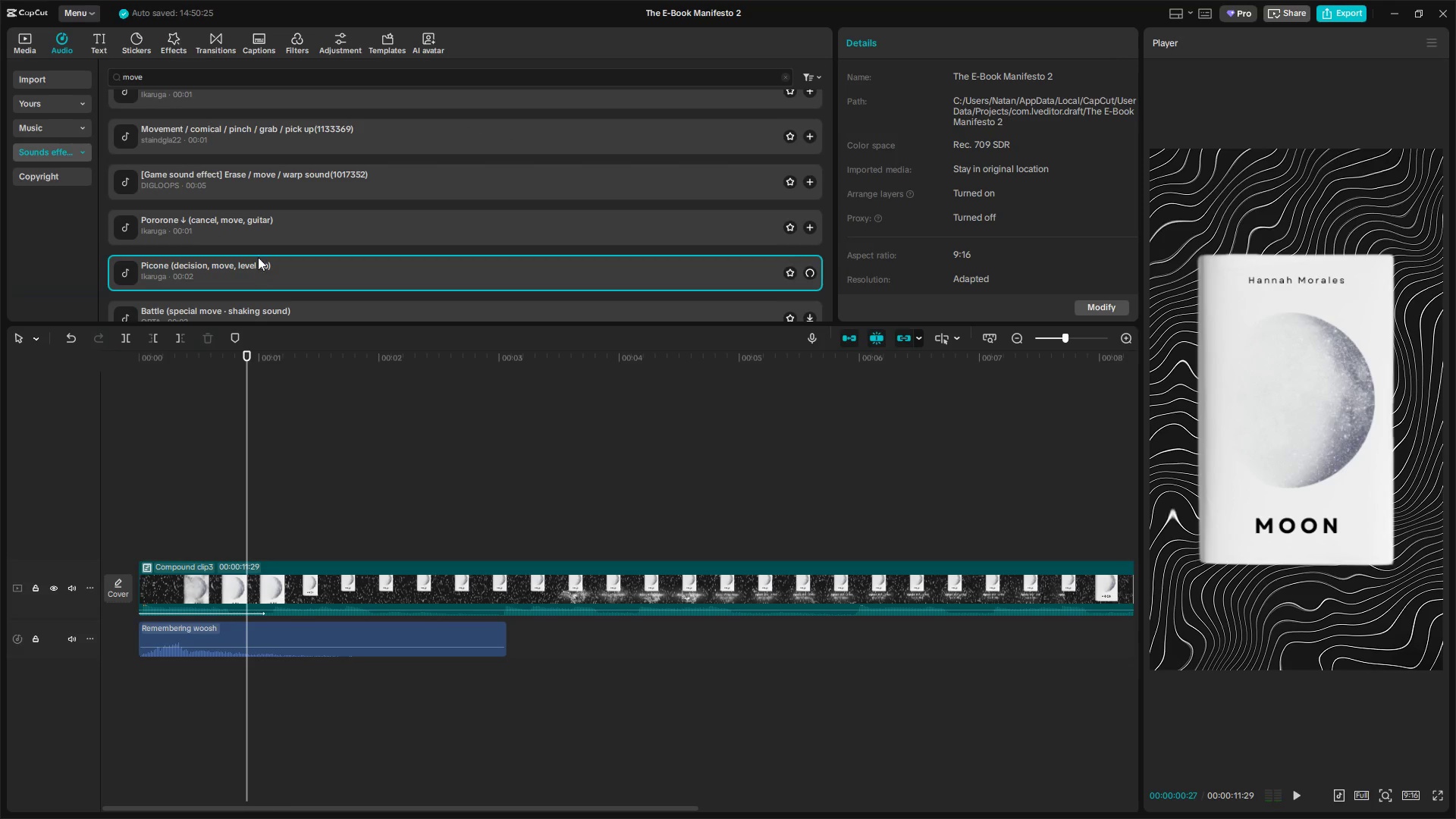 
scroll: coordinate [258, 254], scroll_direction: down, amount: 1.0
 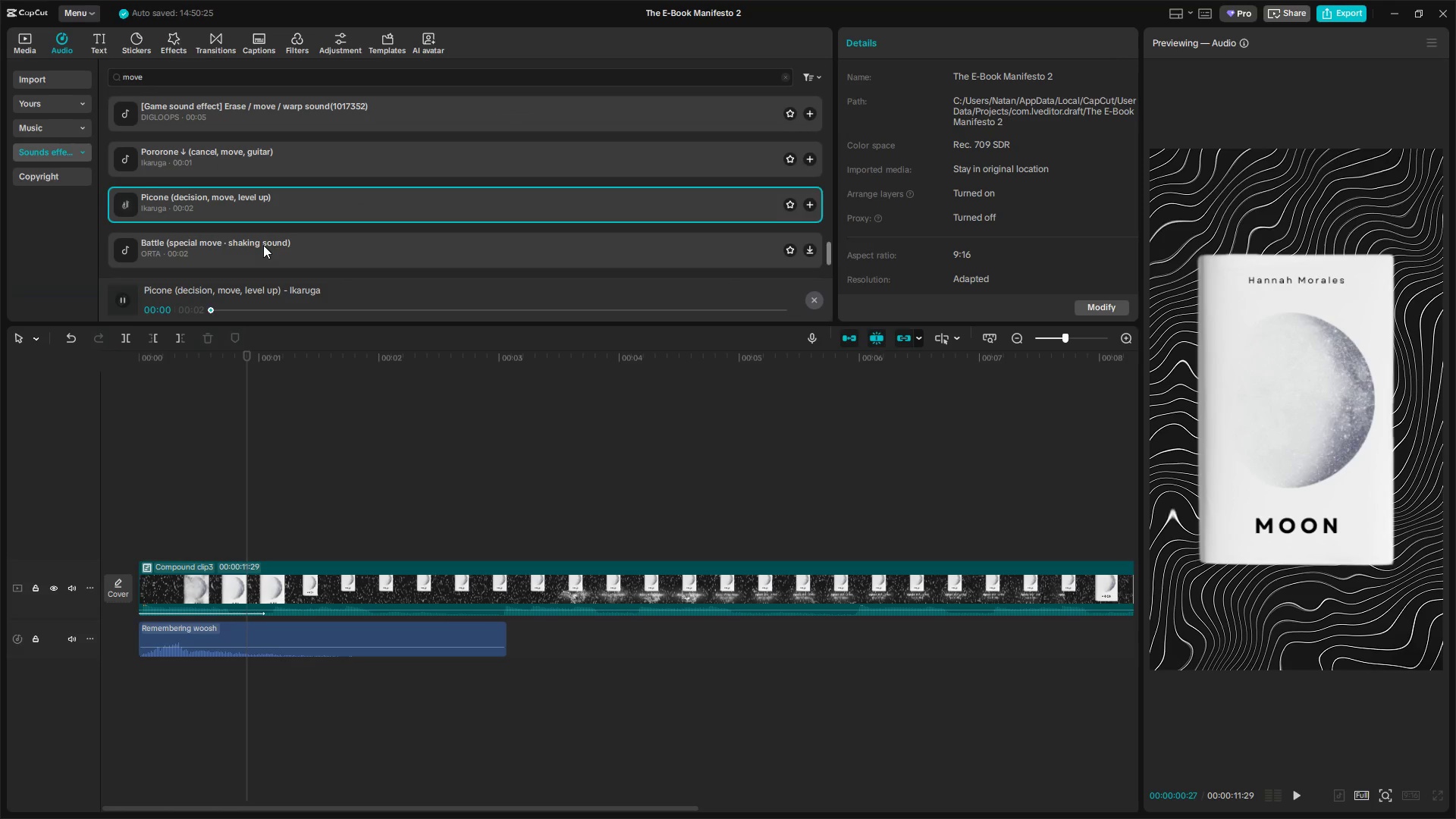 
left_click([263, 245])
 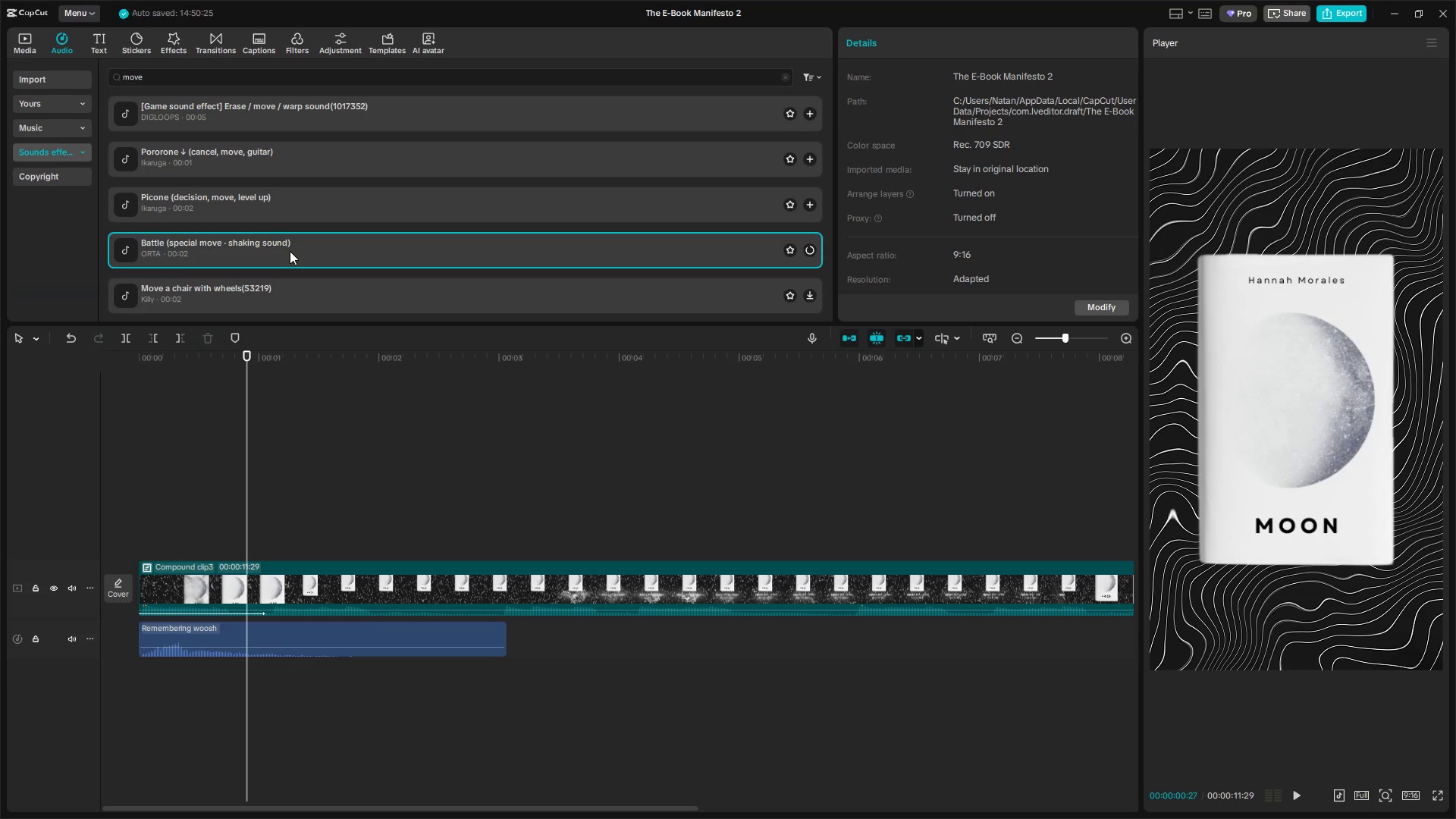 
left_click([276, 232])
 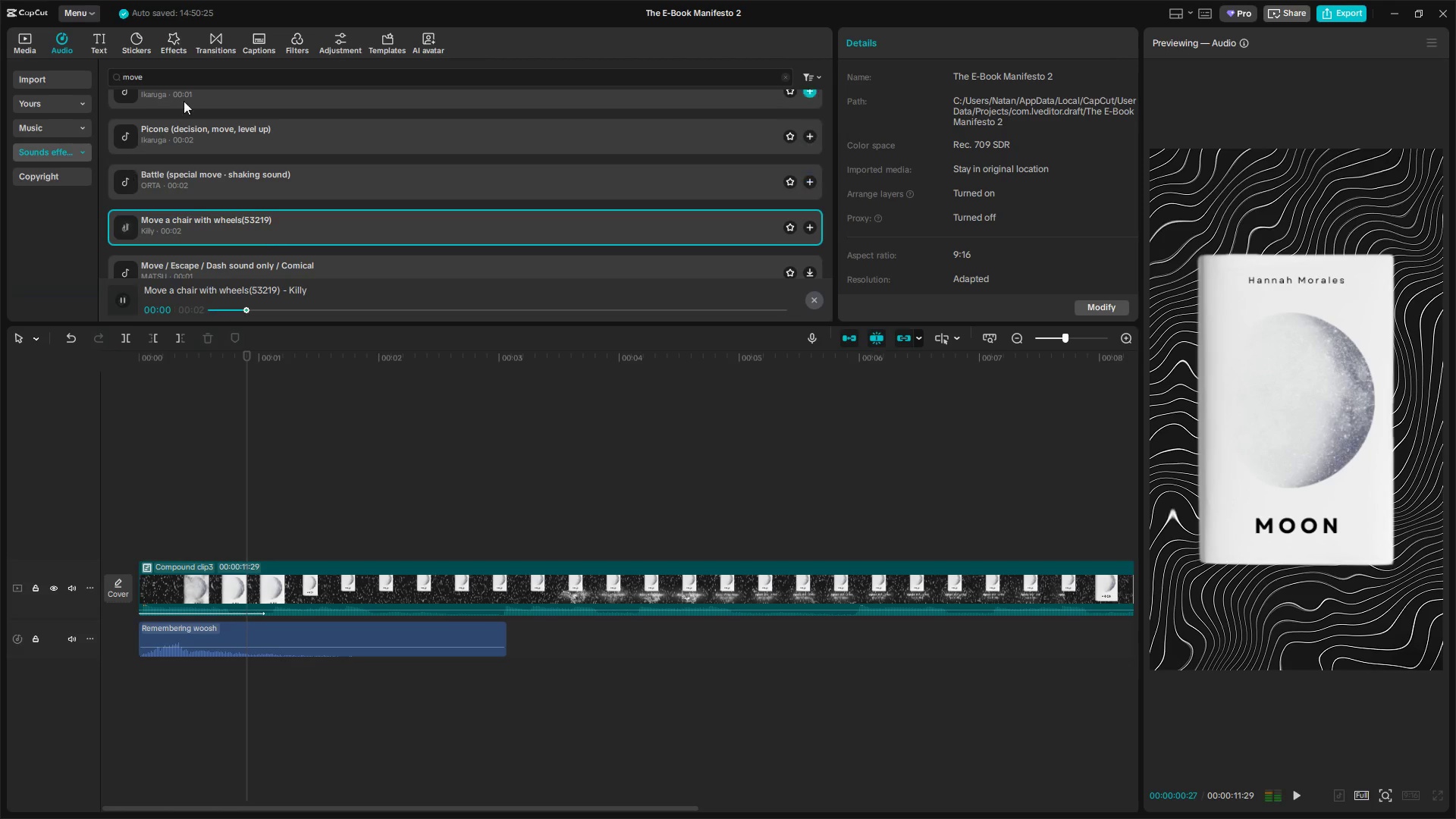 
scroll: coordinate [294, 253], scroll_direction: down, amount: 1.0
 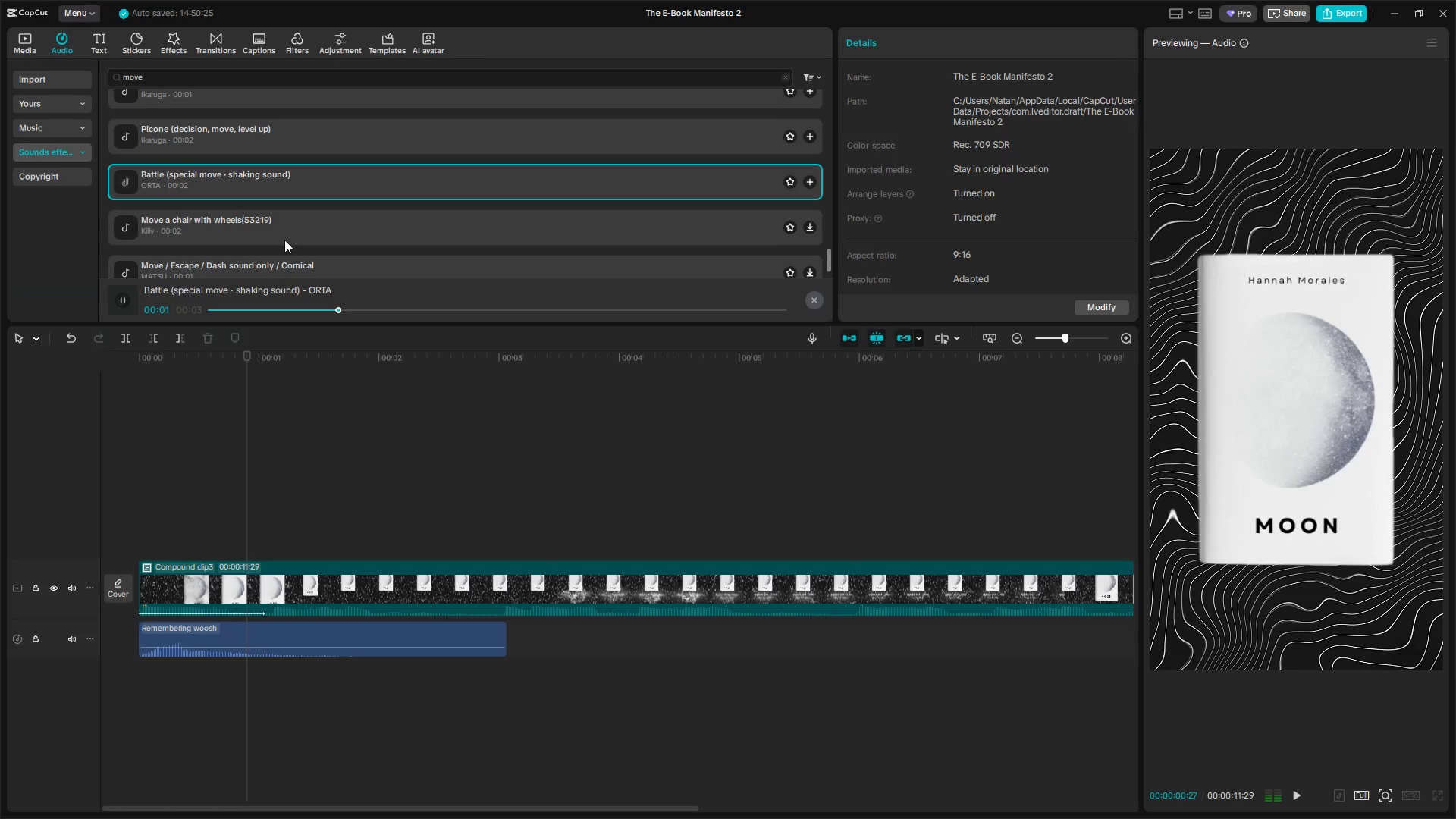 
left_click_drag(start_coordinate=[176, 78], to_coordinate=[80, 80])
 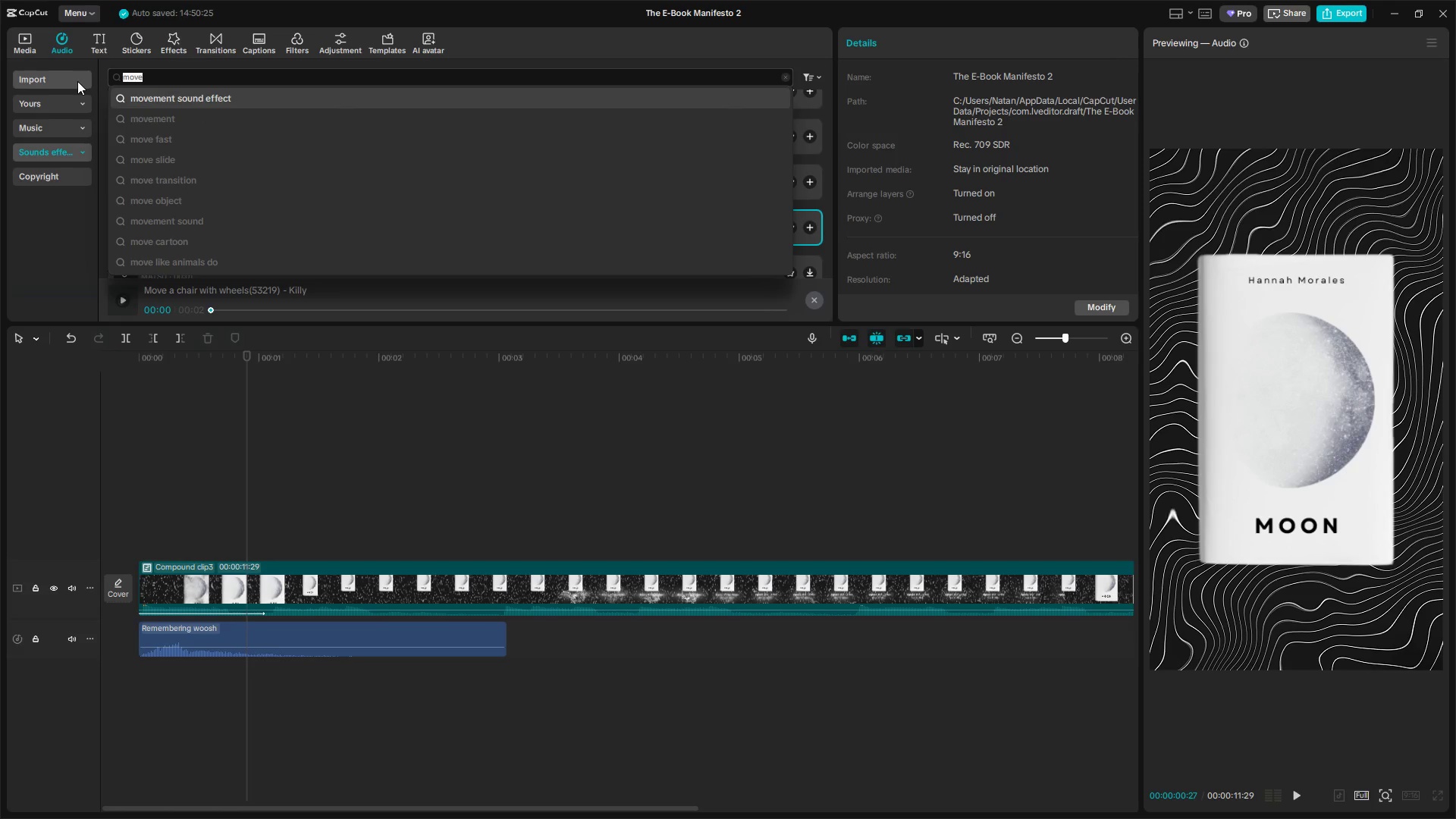 
type(wind)
 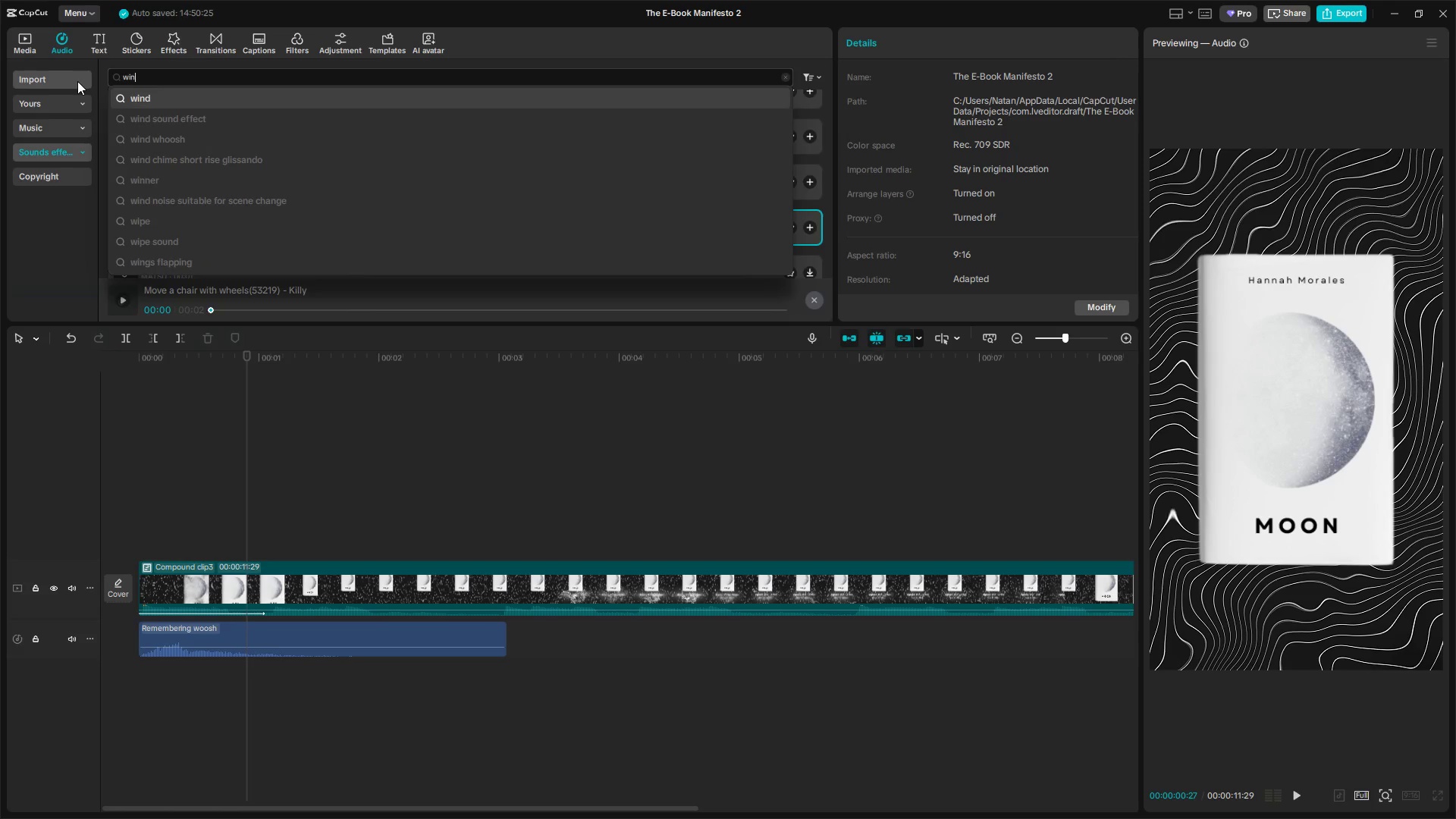 
key(Enter)
 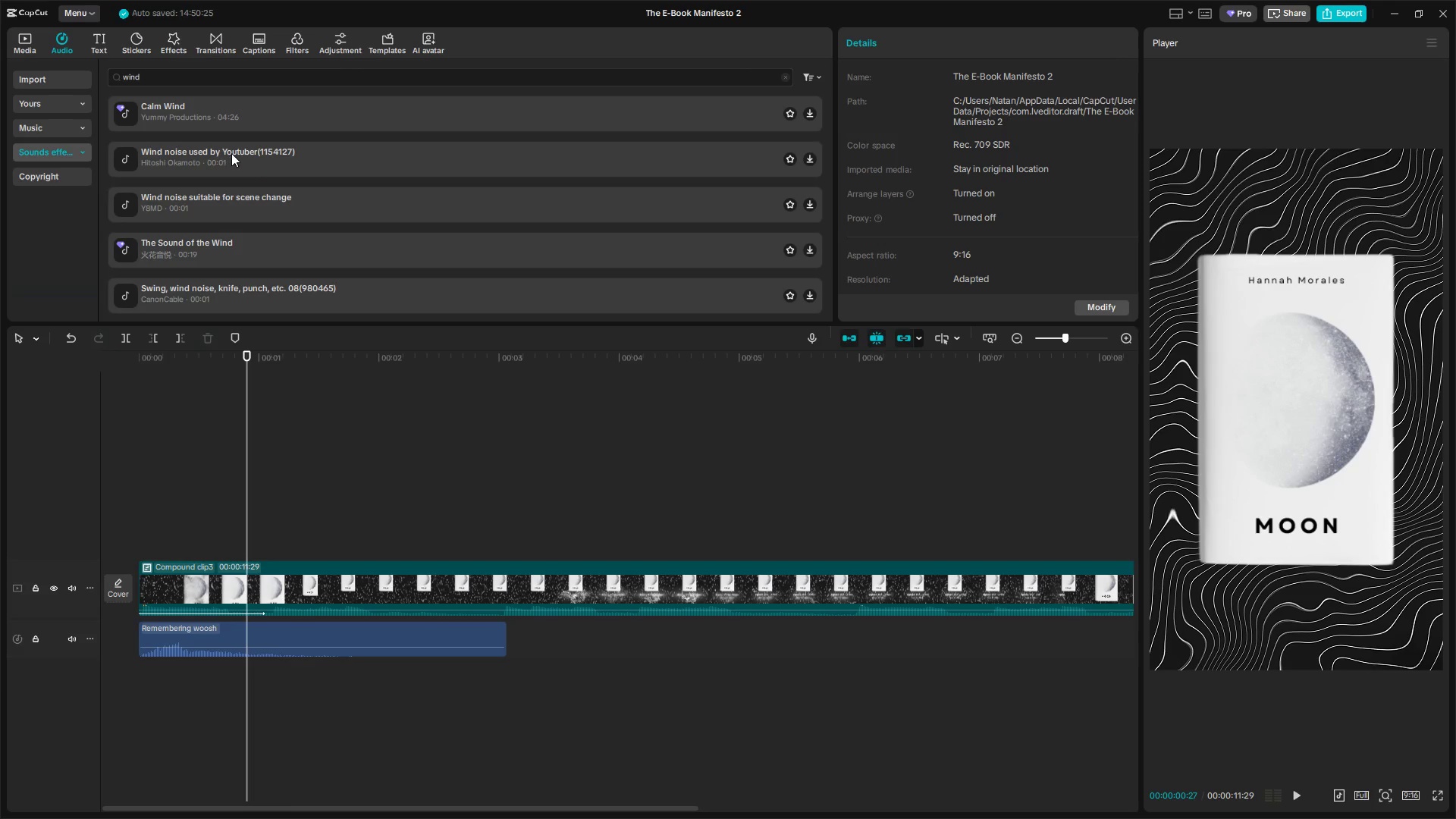 
left_click([245, 114])
 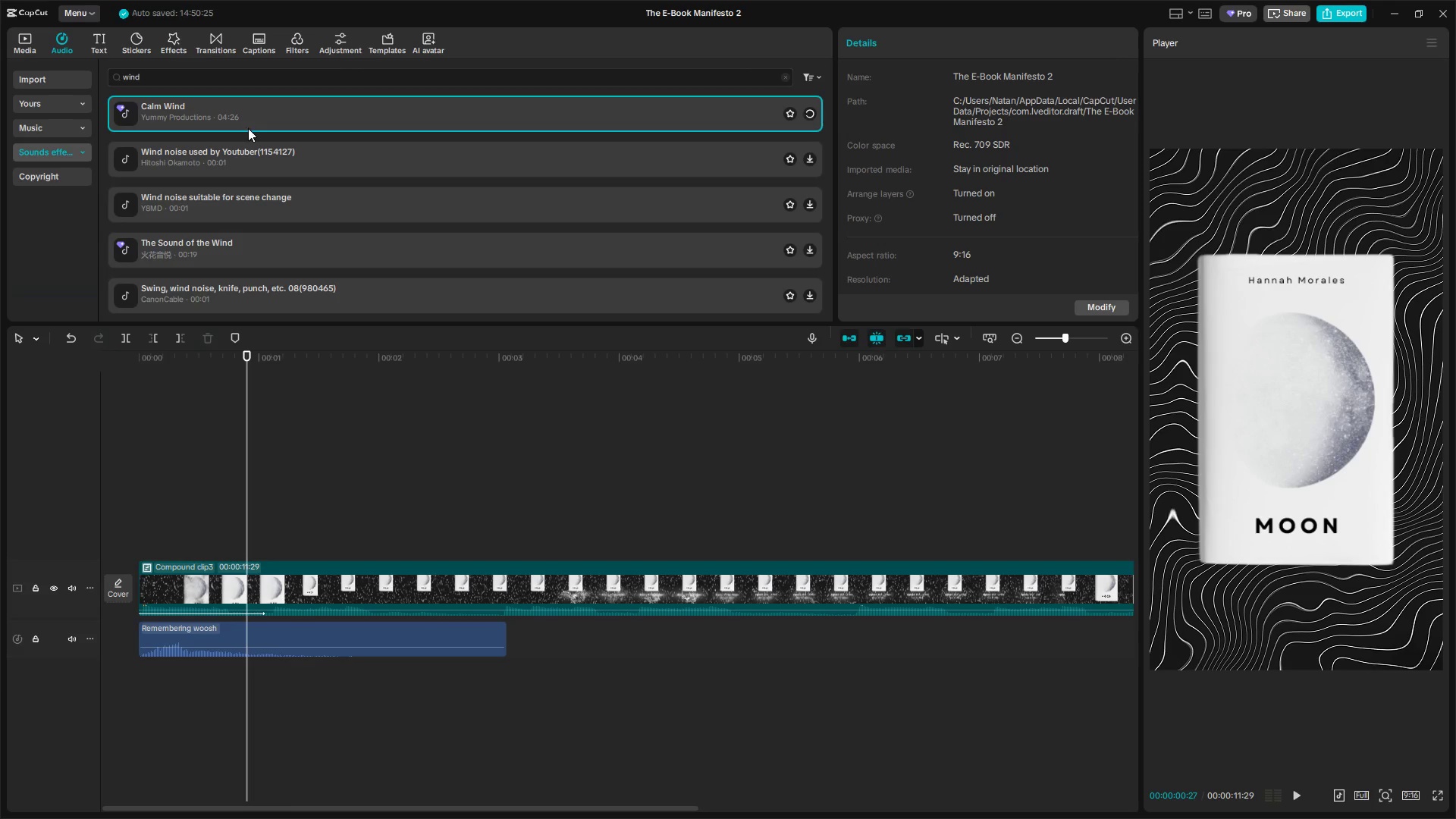 
left_click([250, 159])
 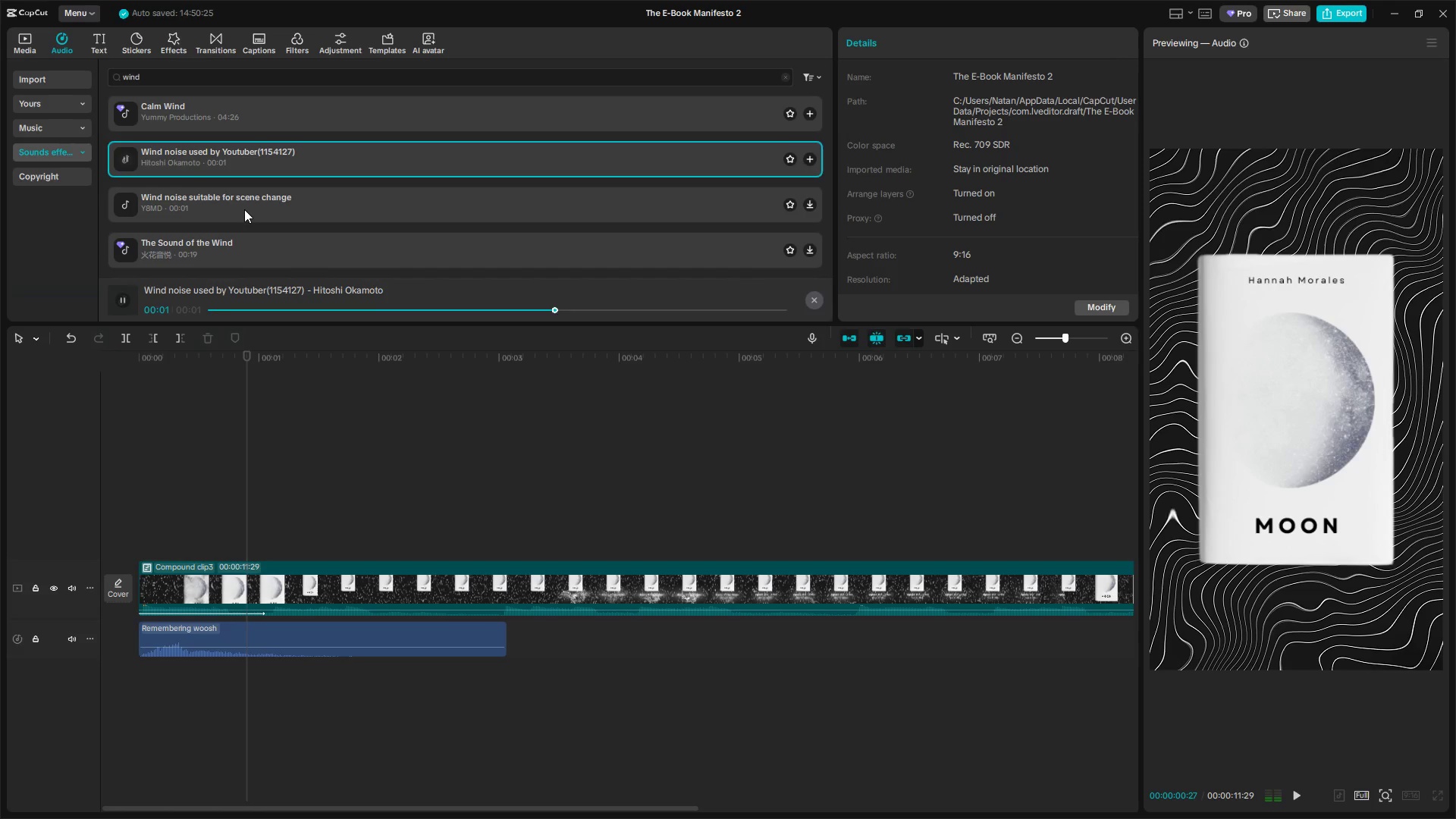 
left_click([242, 206])
 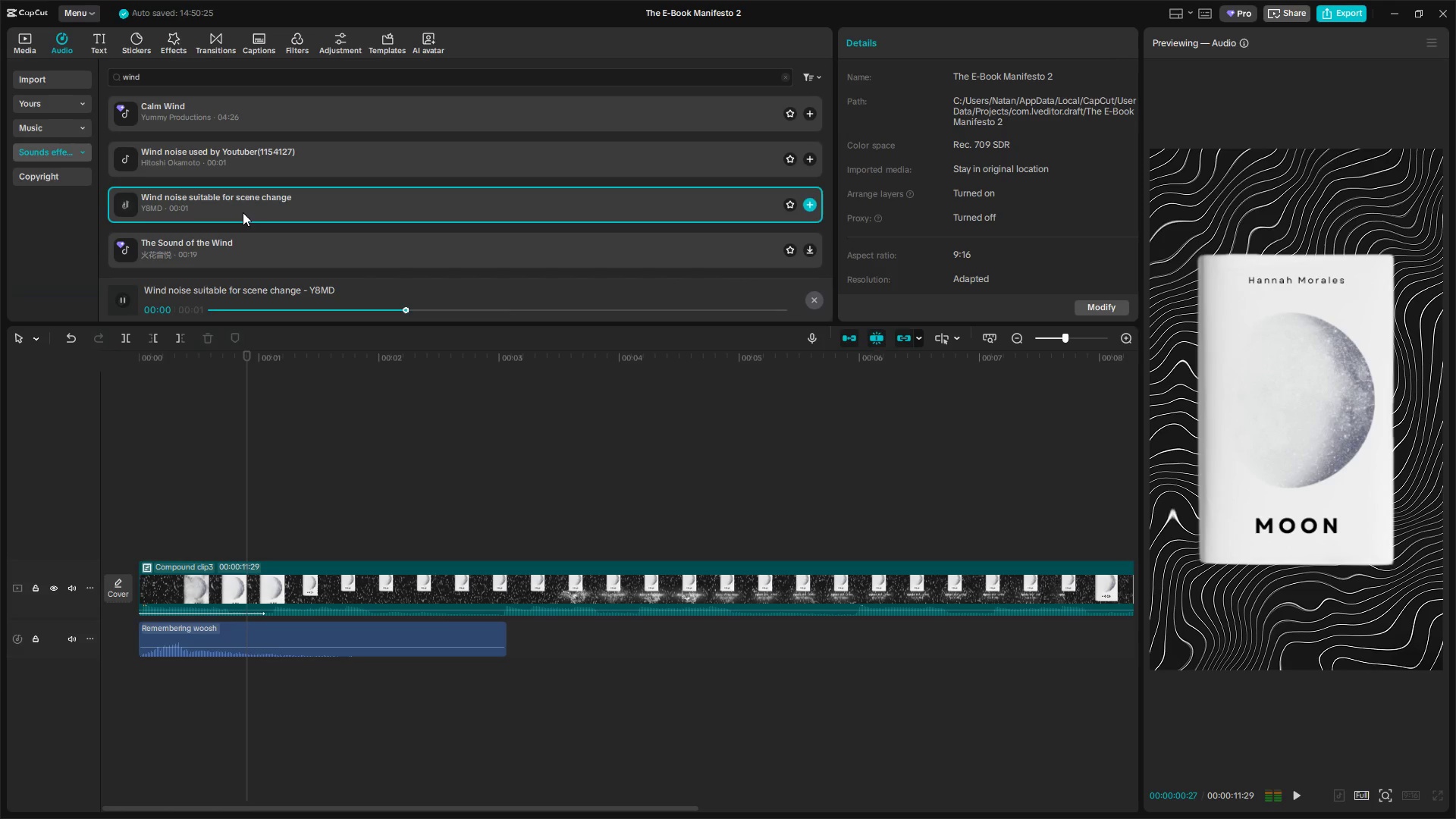 
left_click([241, 243])
 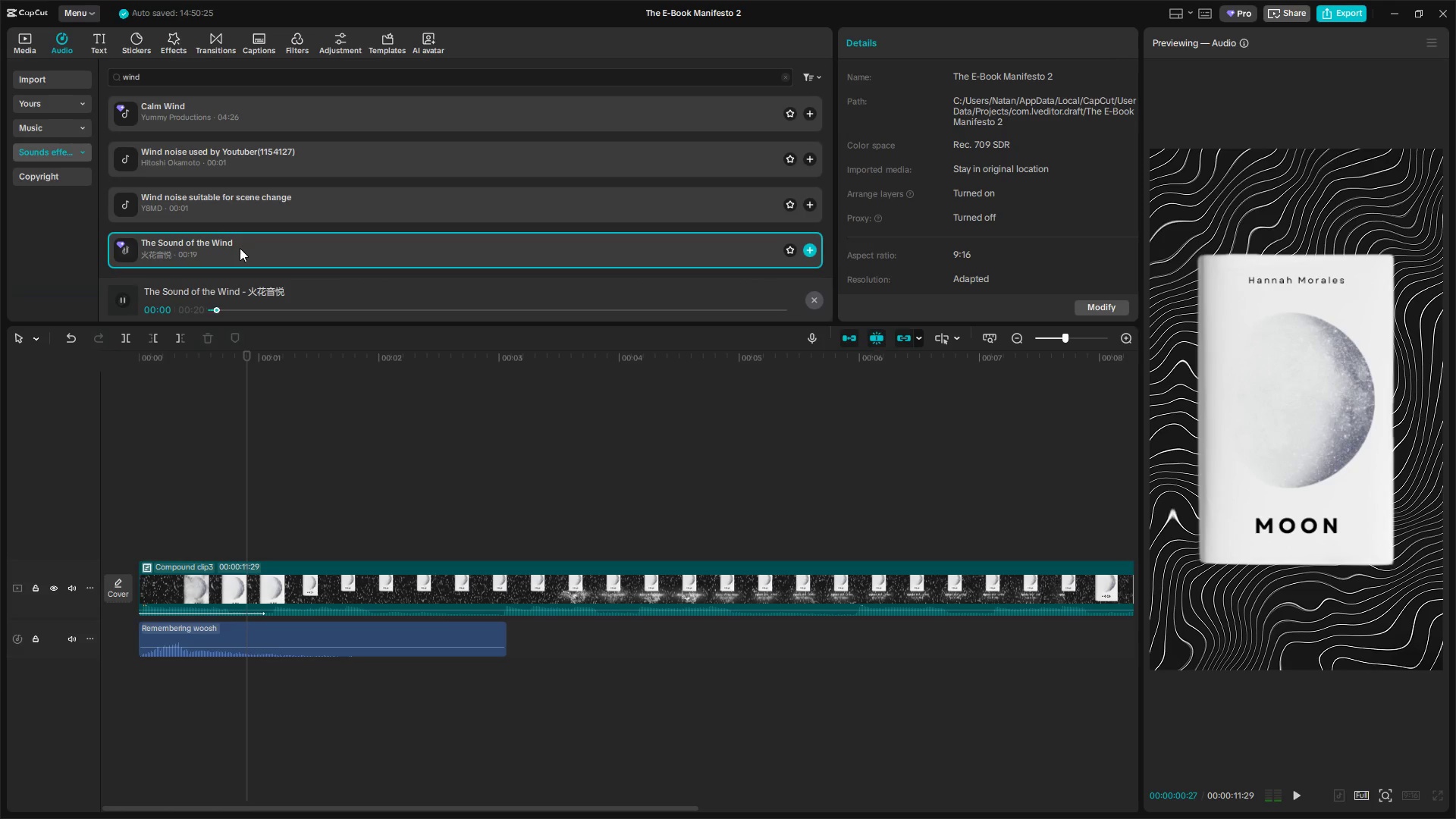 
scroll: coordinate [239, 246], scroll_direction: down, amount: 2.0
 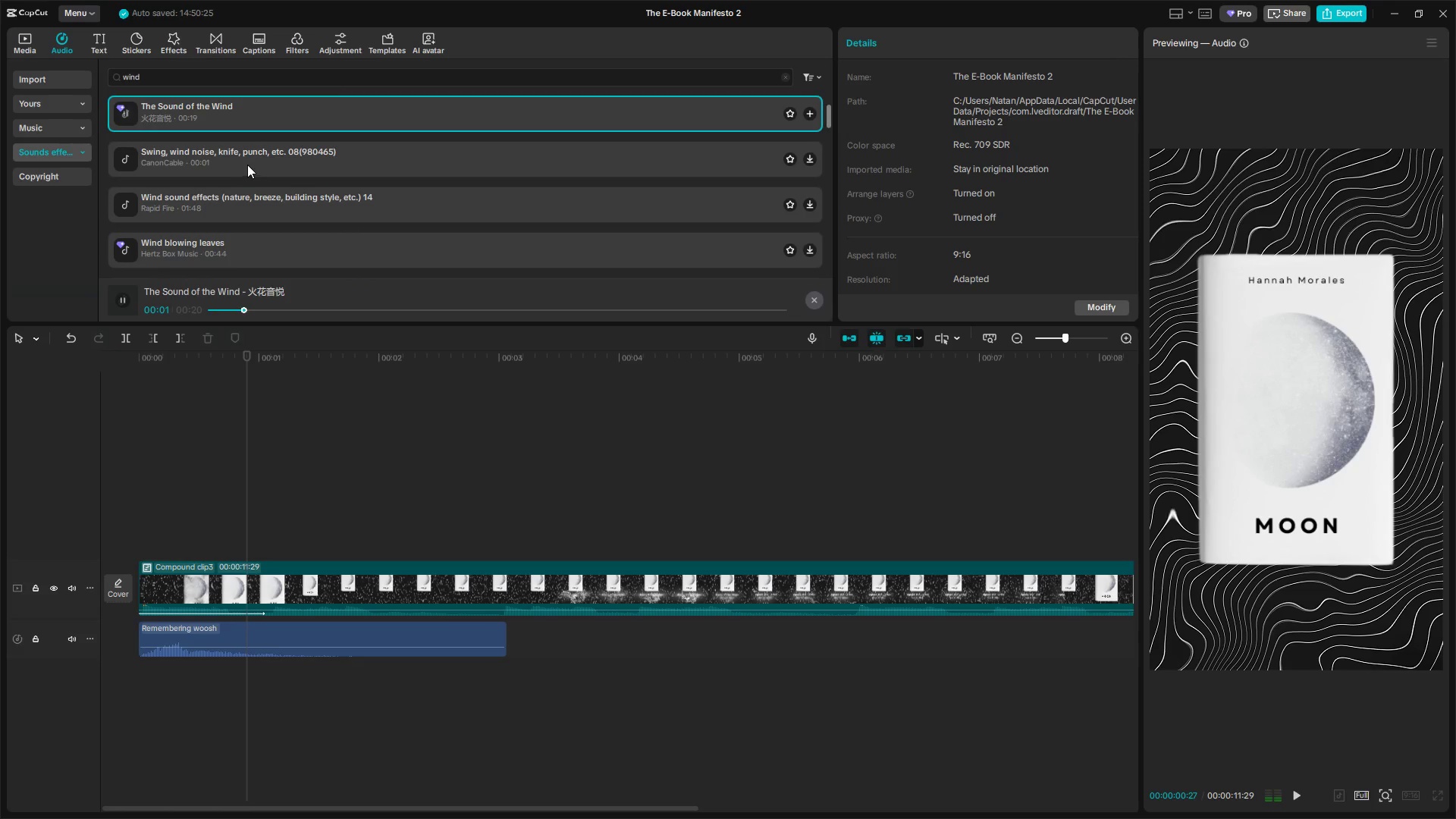 
left_click([252, 161])
 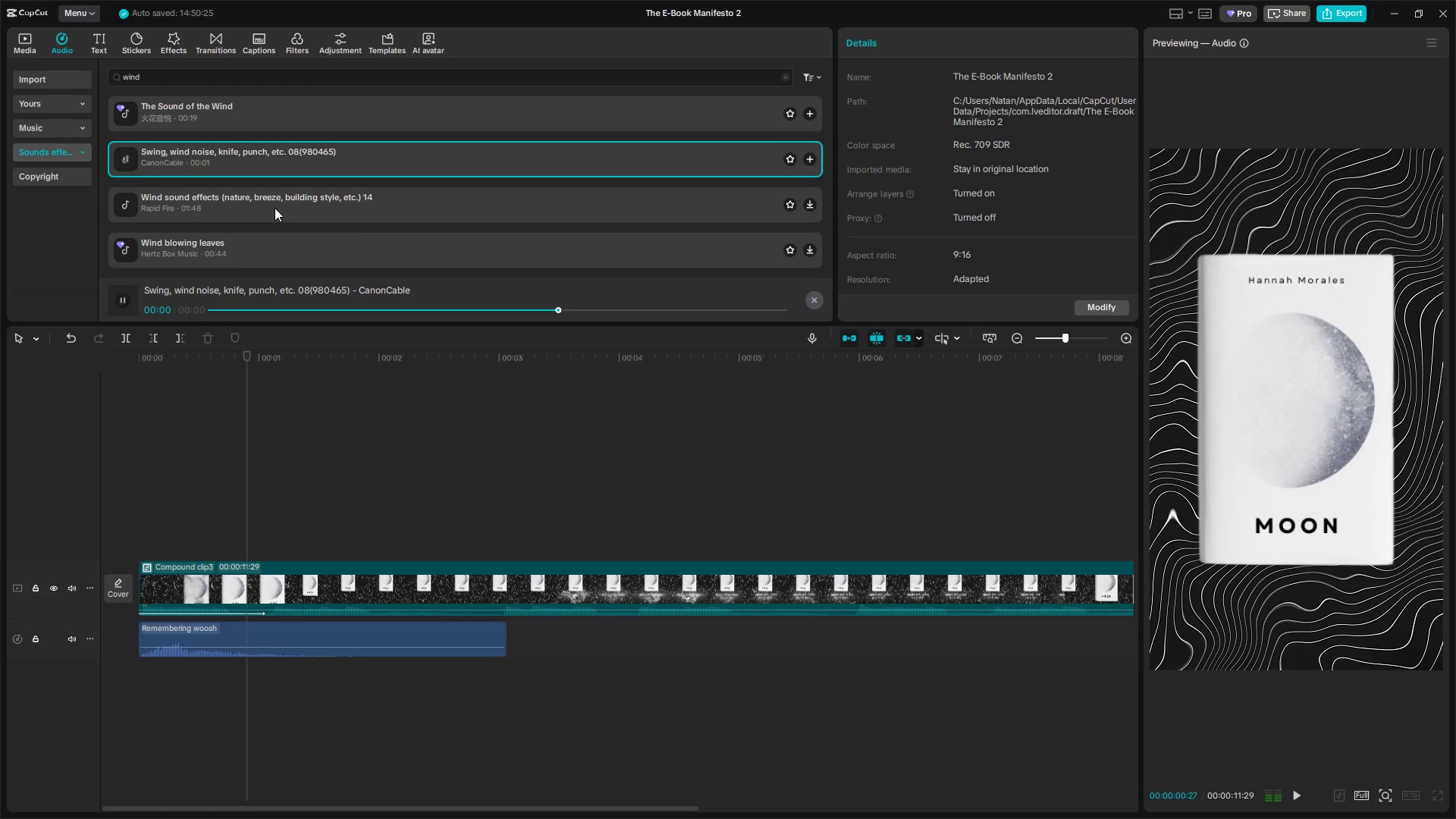 
left_click([275, 202])
 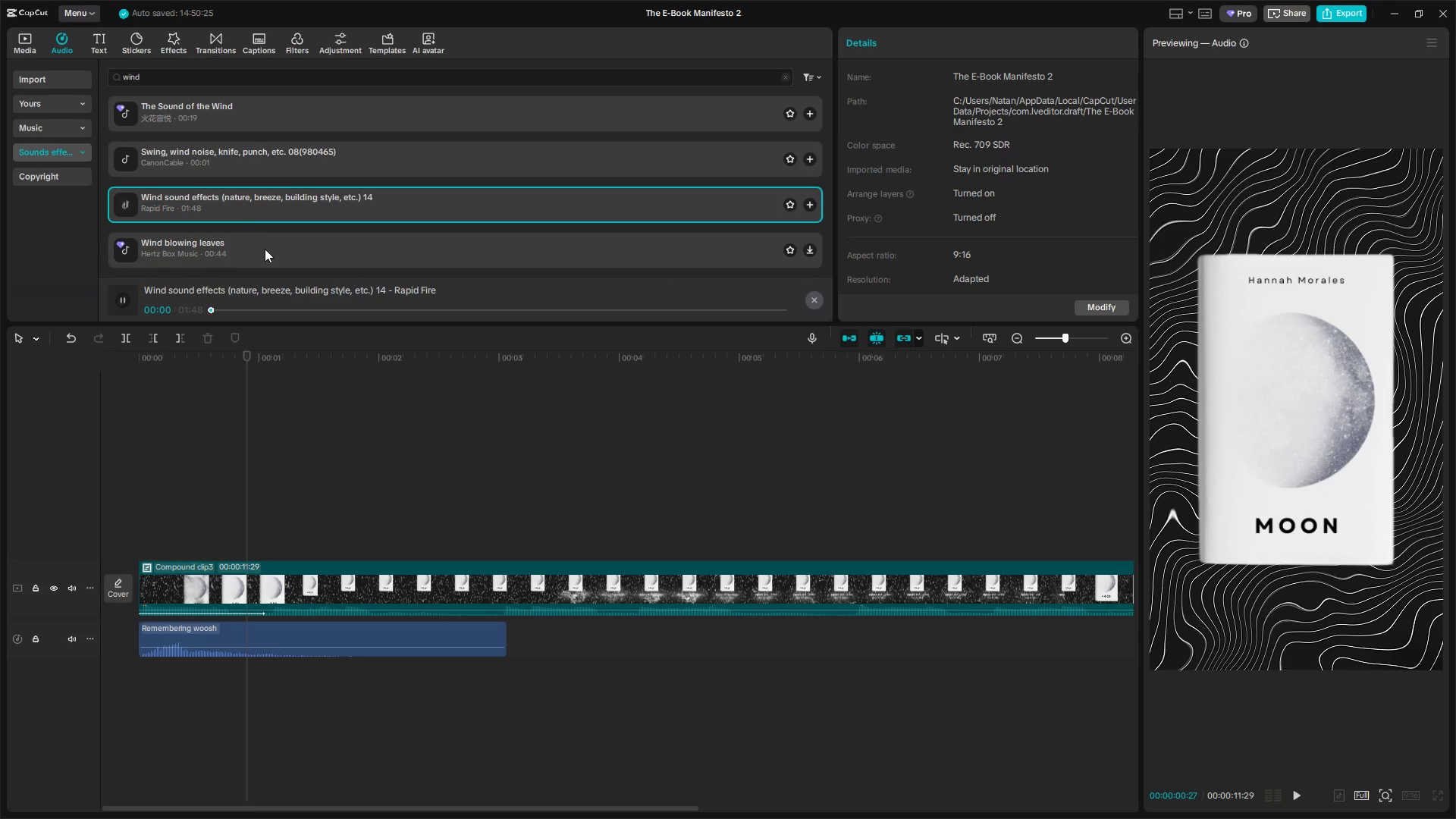 
left_click([265, 249])
 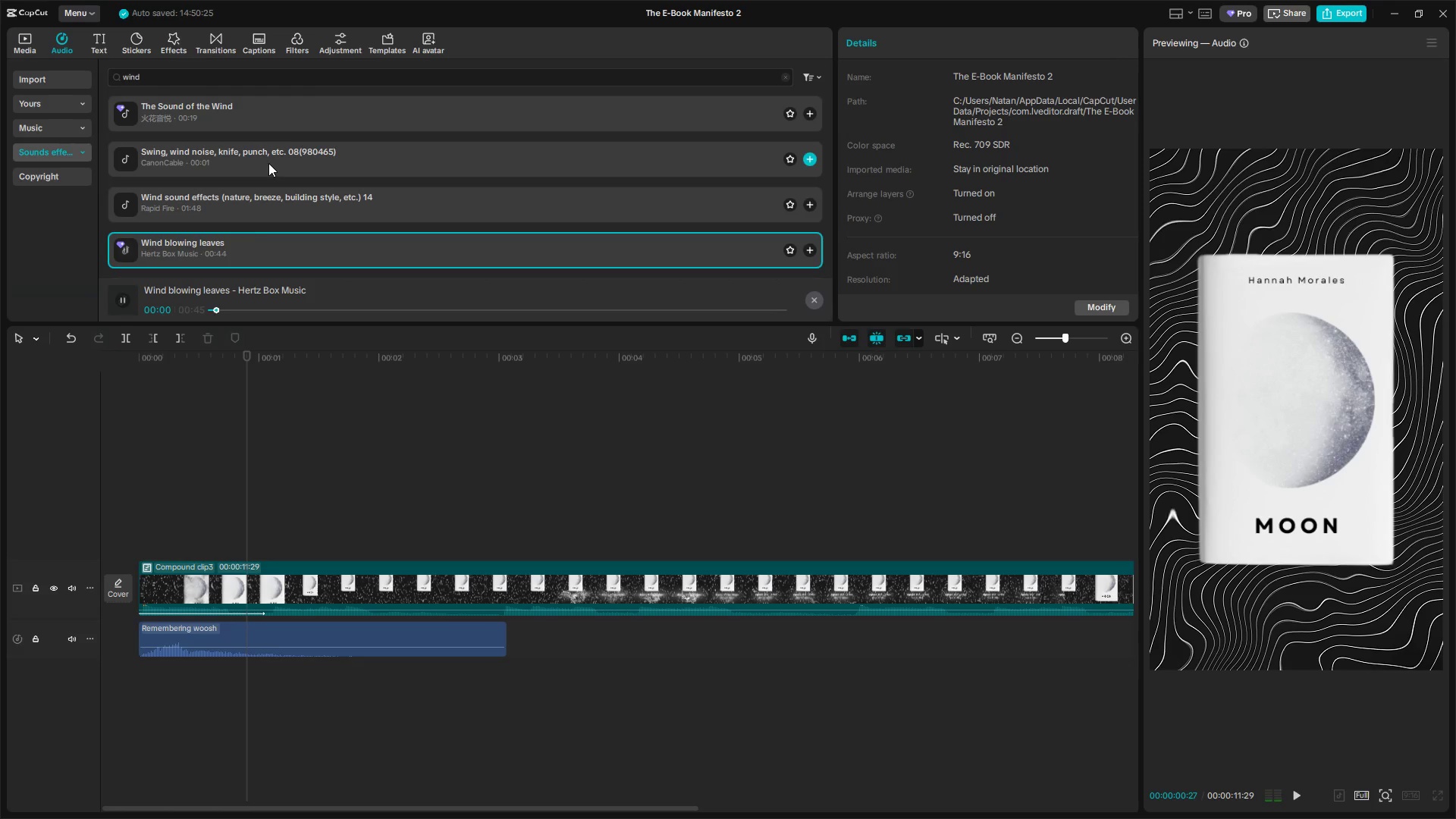 
left_click([258, 226])
 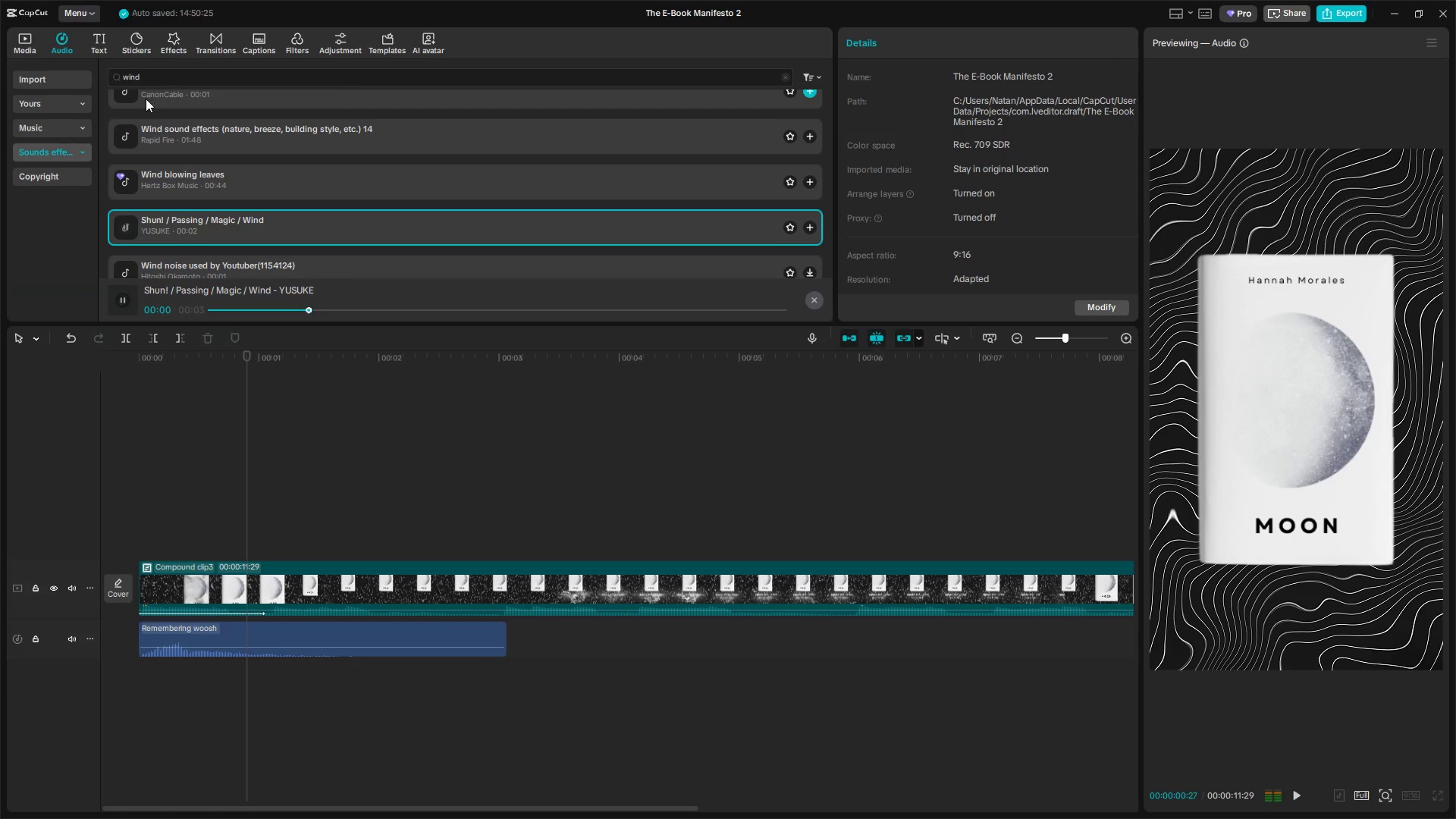 
scroll: coordinate [256, 239], scroll_direction: down, amount: 1.0
 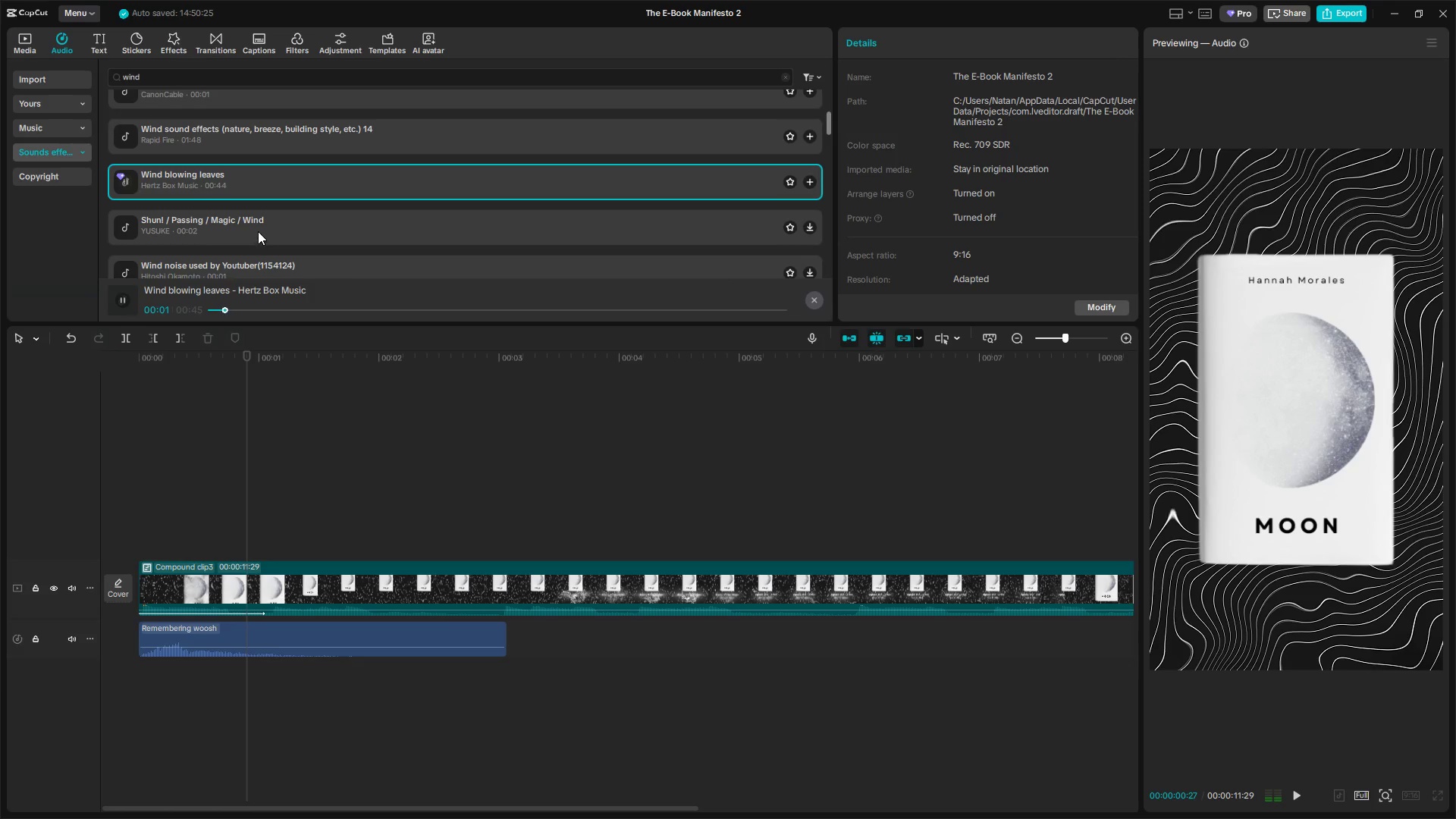 
left_click_drag(start_coordinate=[187, 72], to_coordinate=[90, 73])
 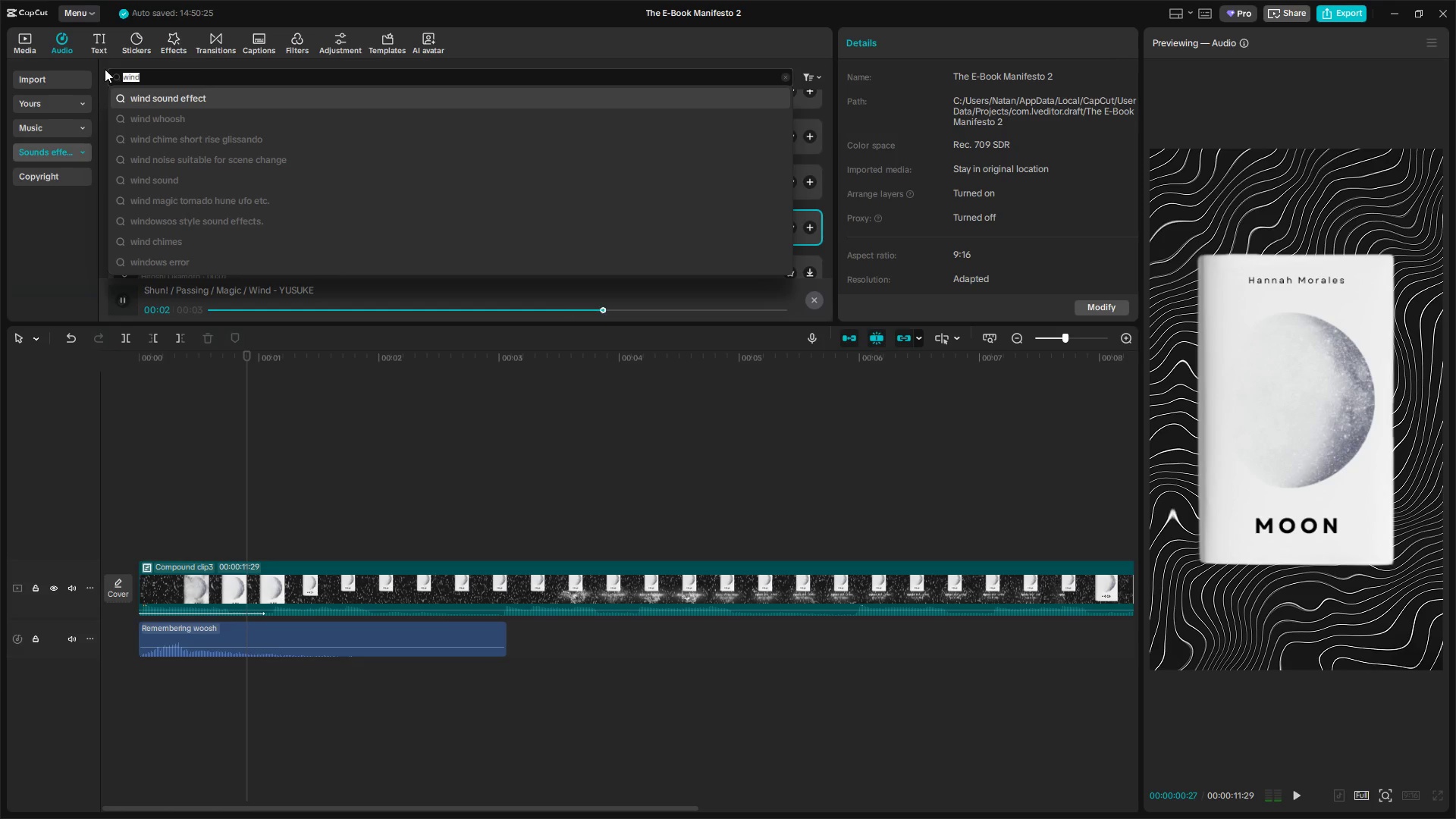 
type(paper drag)
 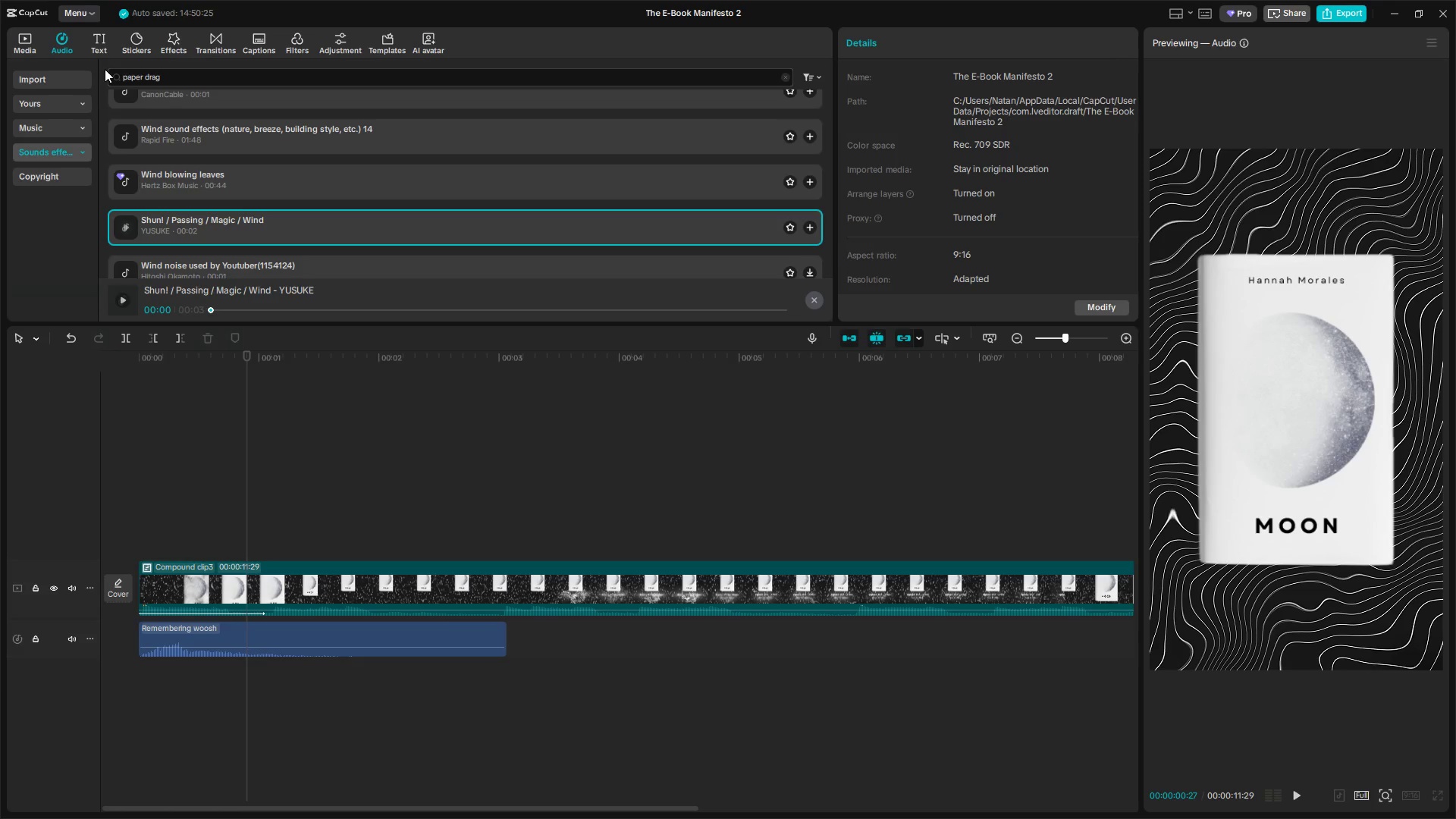 
key(Enter)
 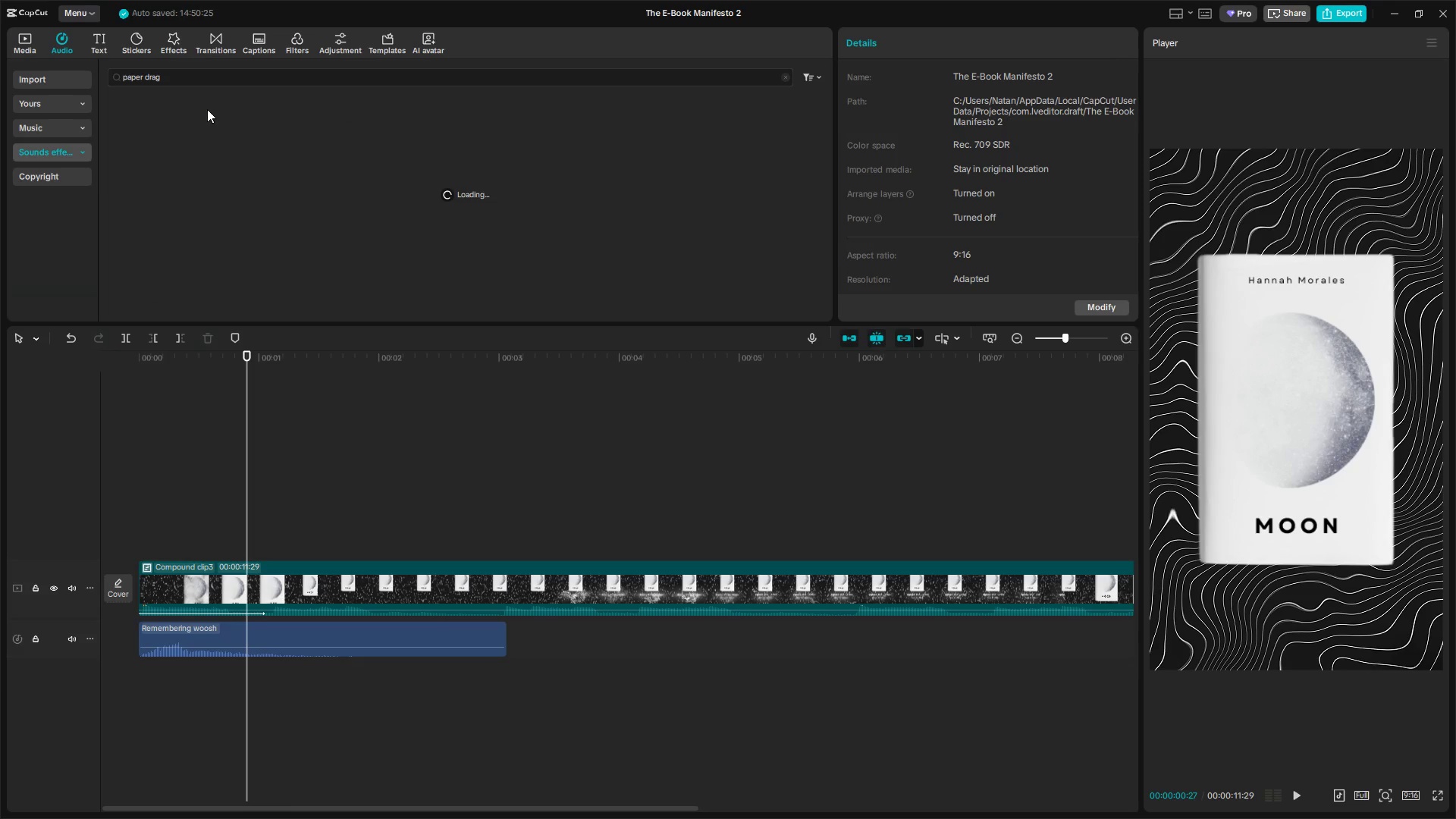 
left_click([209, 107])
 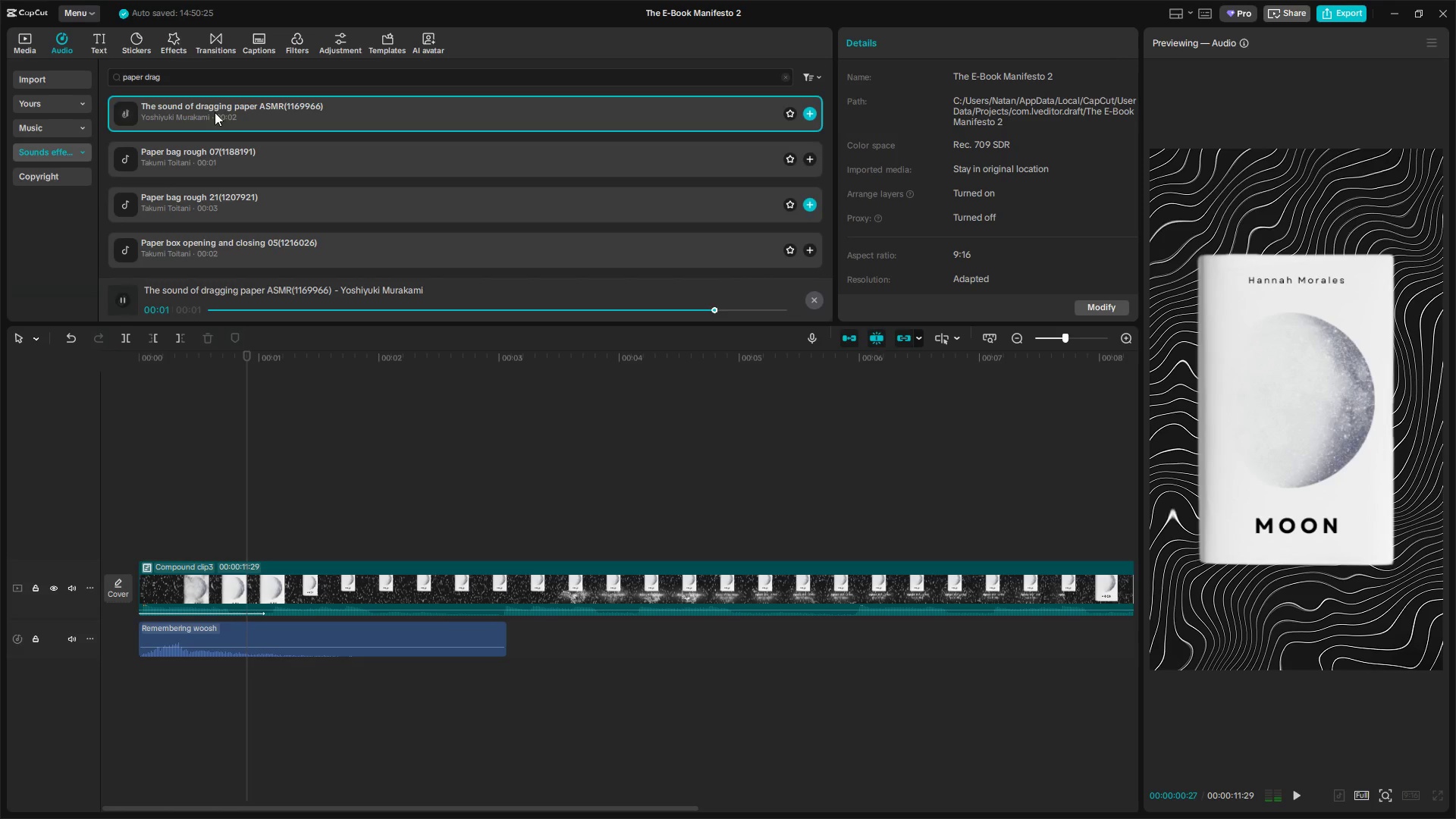 
left_click([219, 162])
 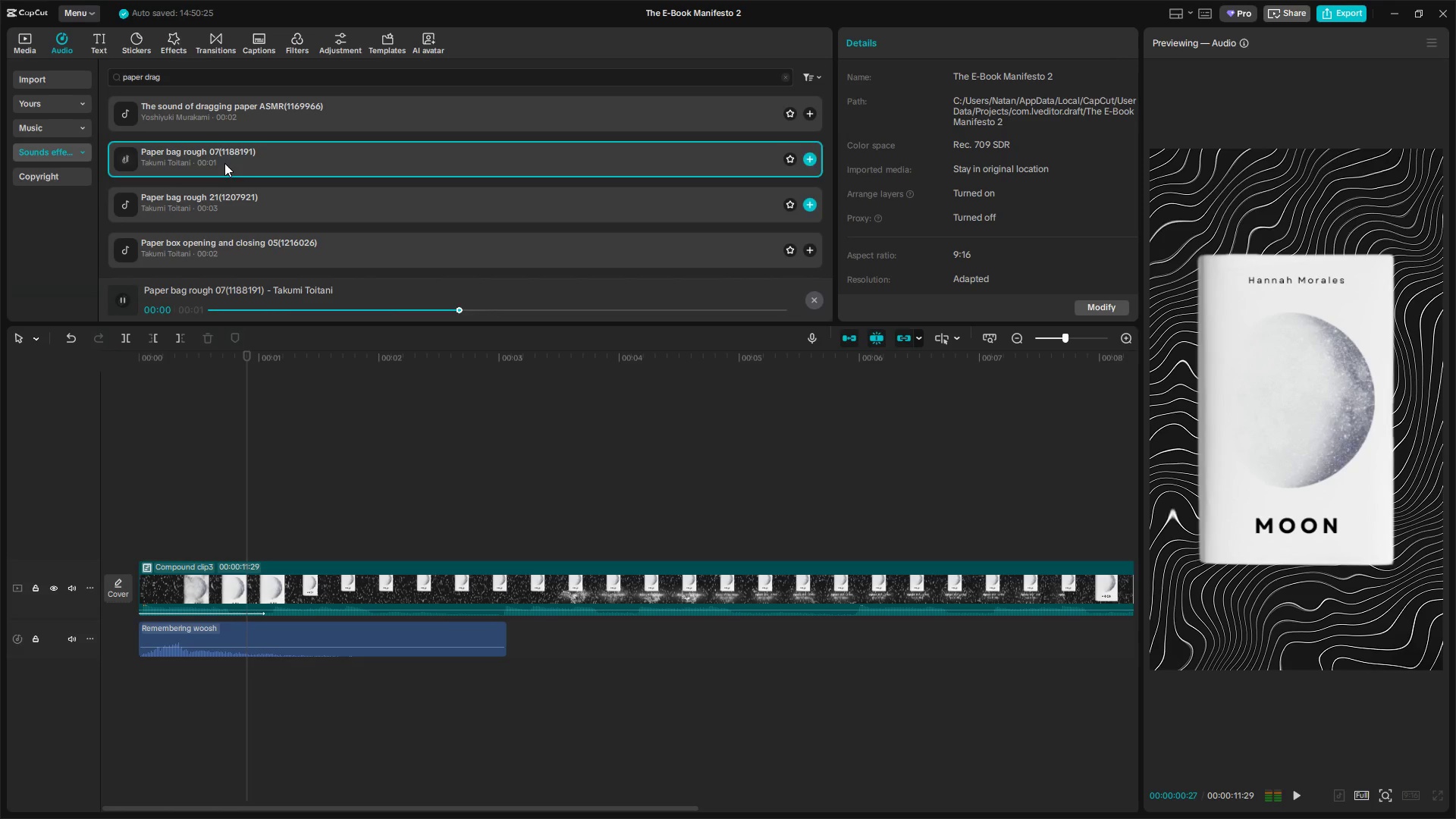 
left_click([224, 209])
 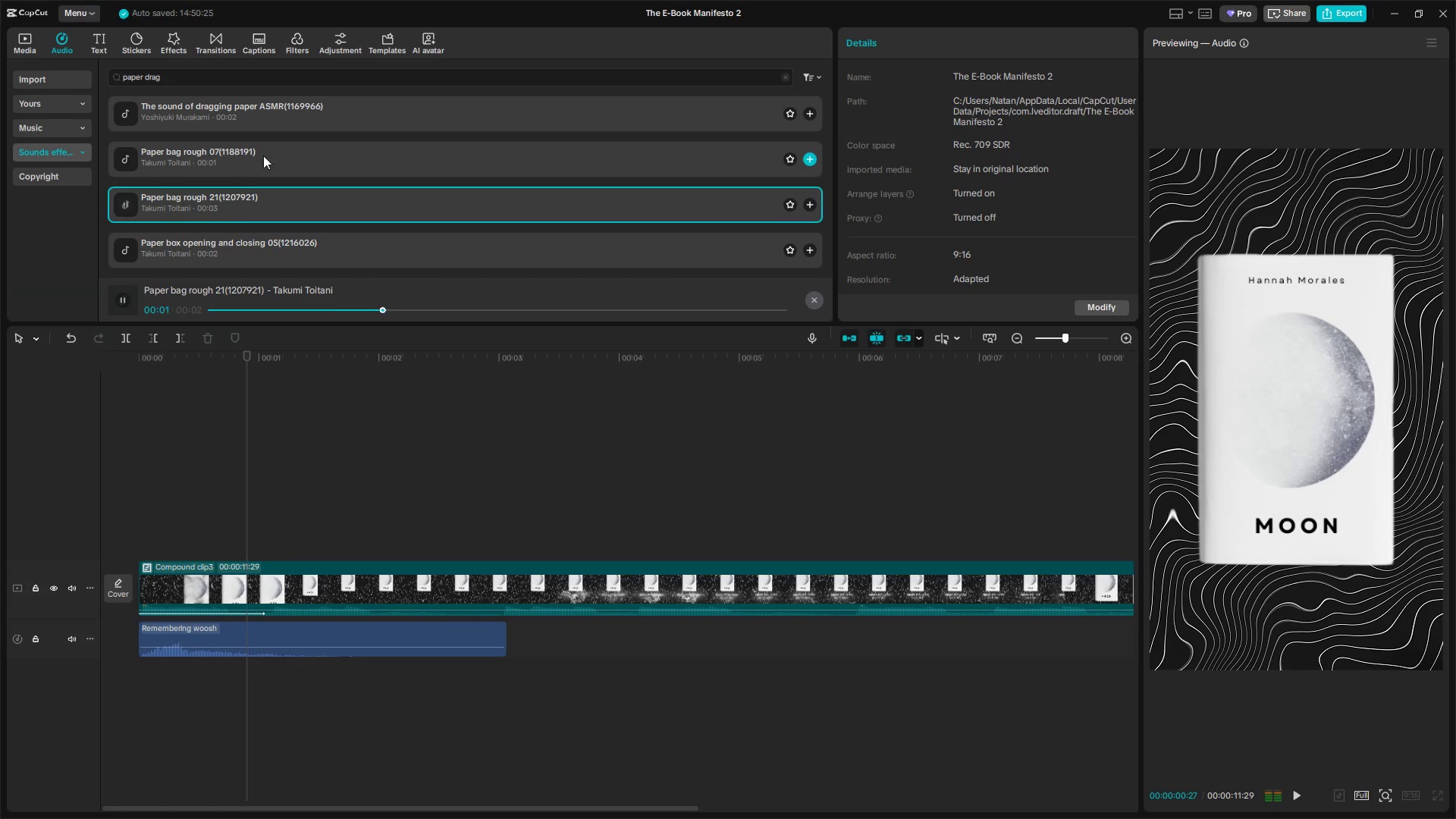 
left_click([284, 112])
 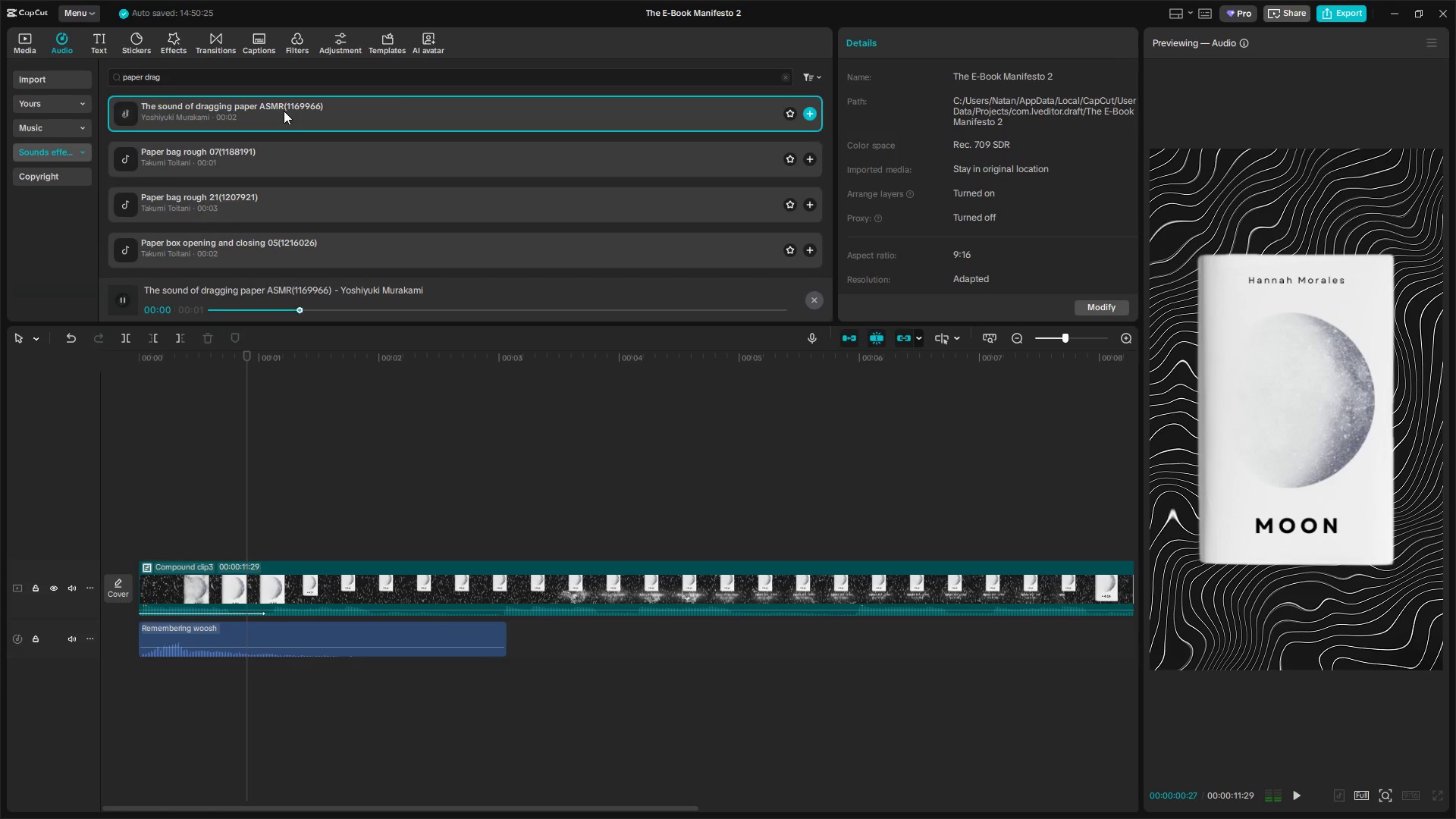 
left_click_drag(start_coordinate=[284, 106], to_coordinate=[239, 541])
 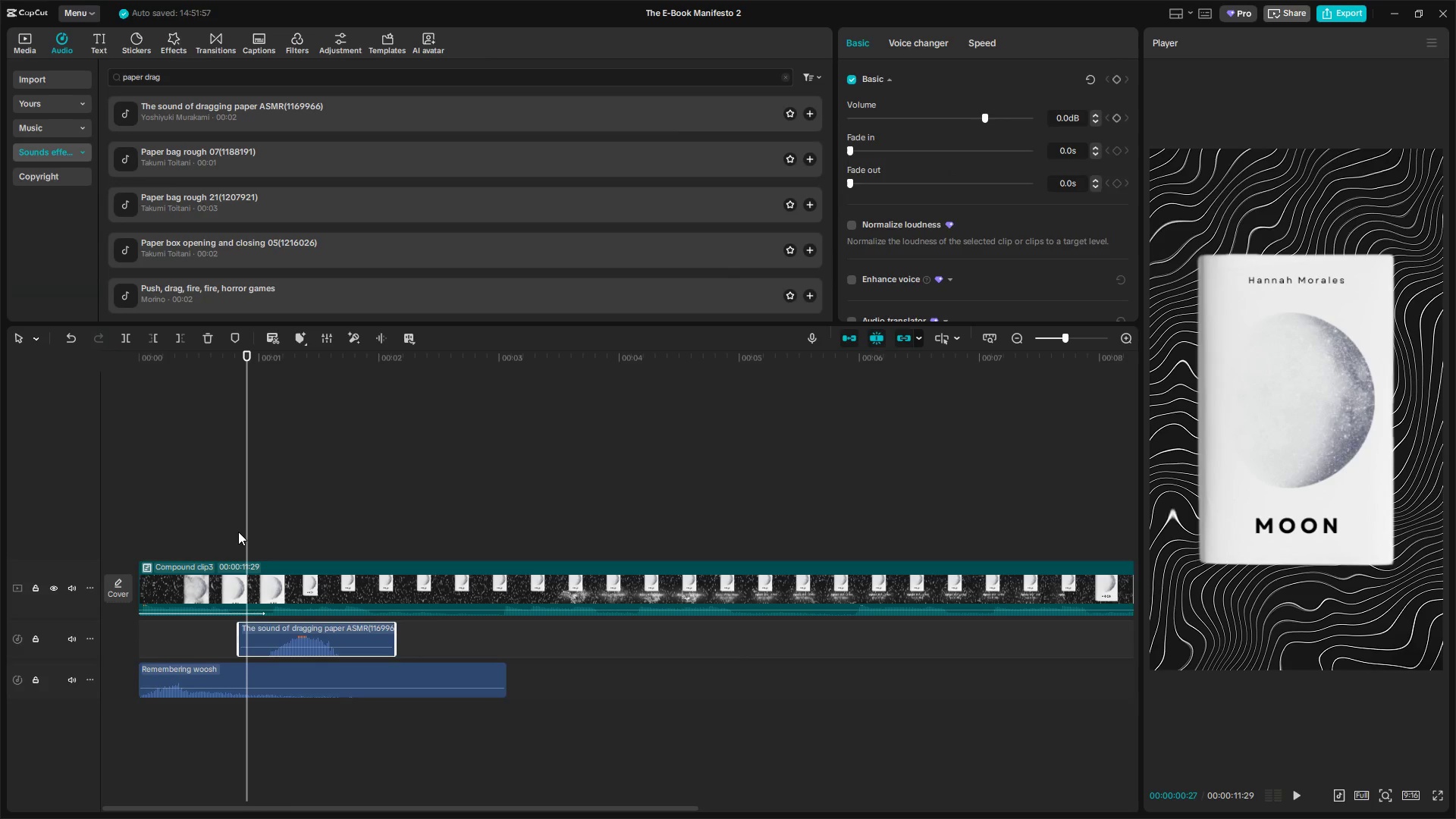 
left_click([238, 532])
 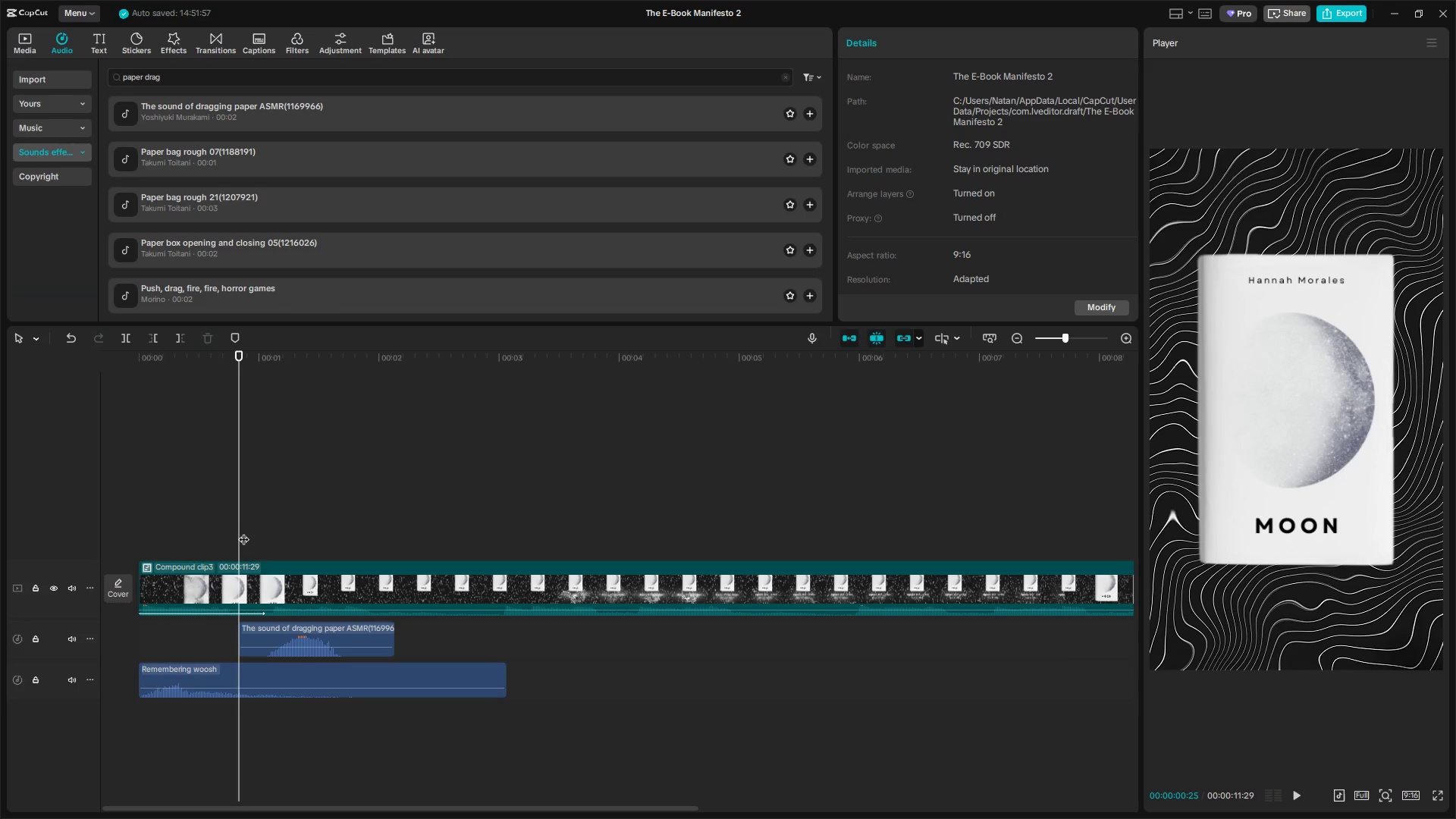 
left_click_drag(start_coordinate=[243, 532], to_coordinate=[253, 548])
 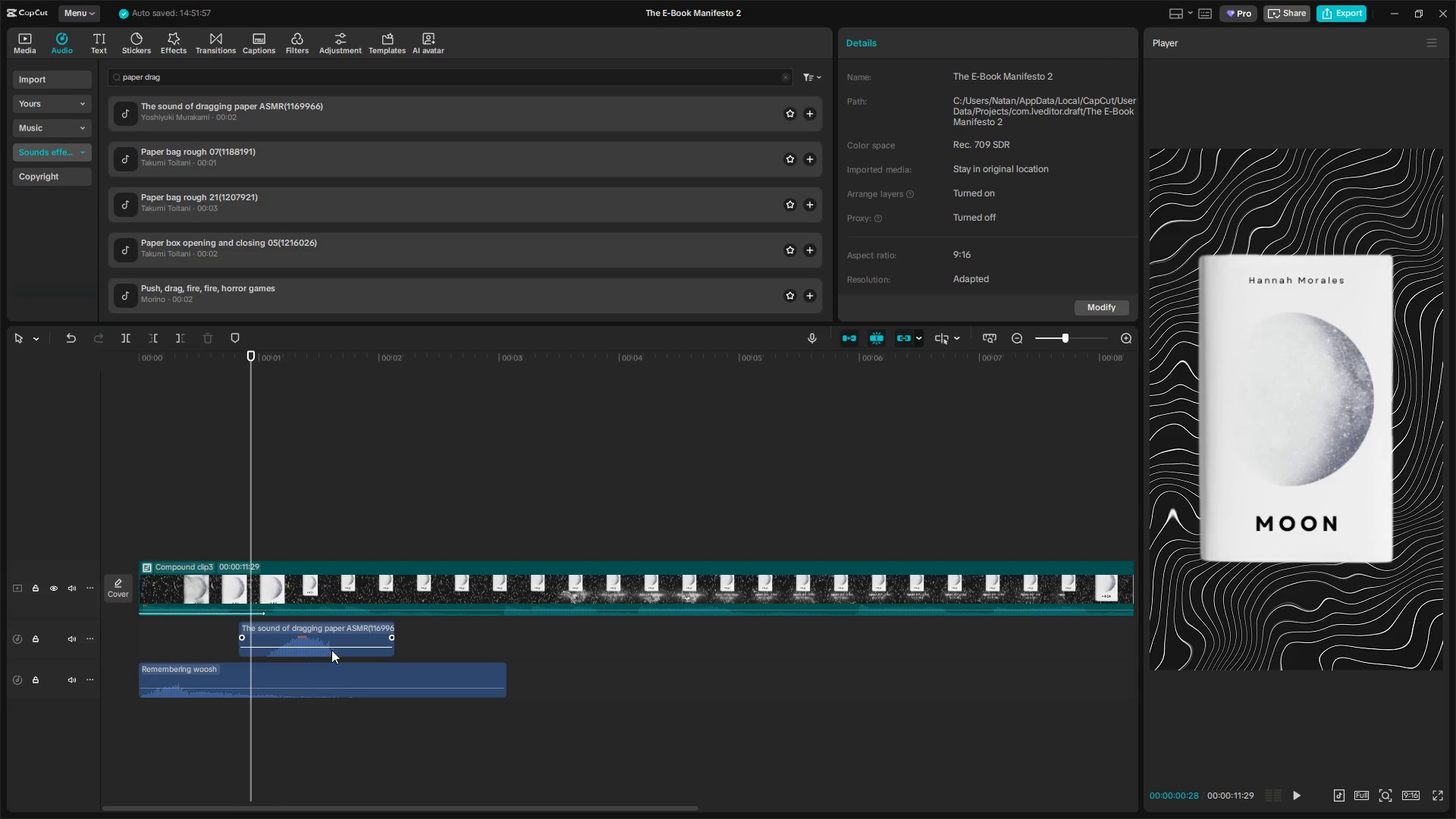 
mouse_move([336, 631])
 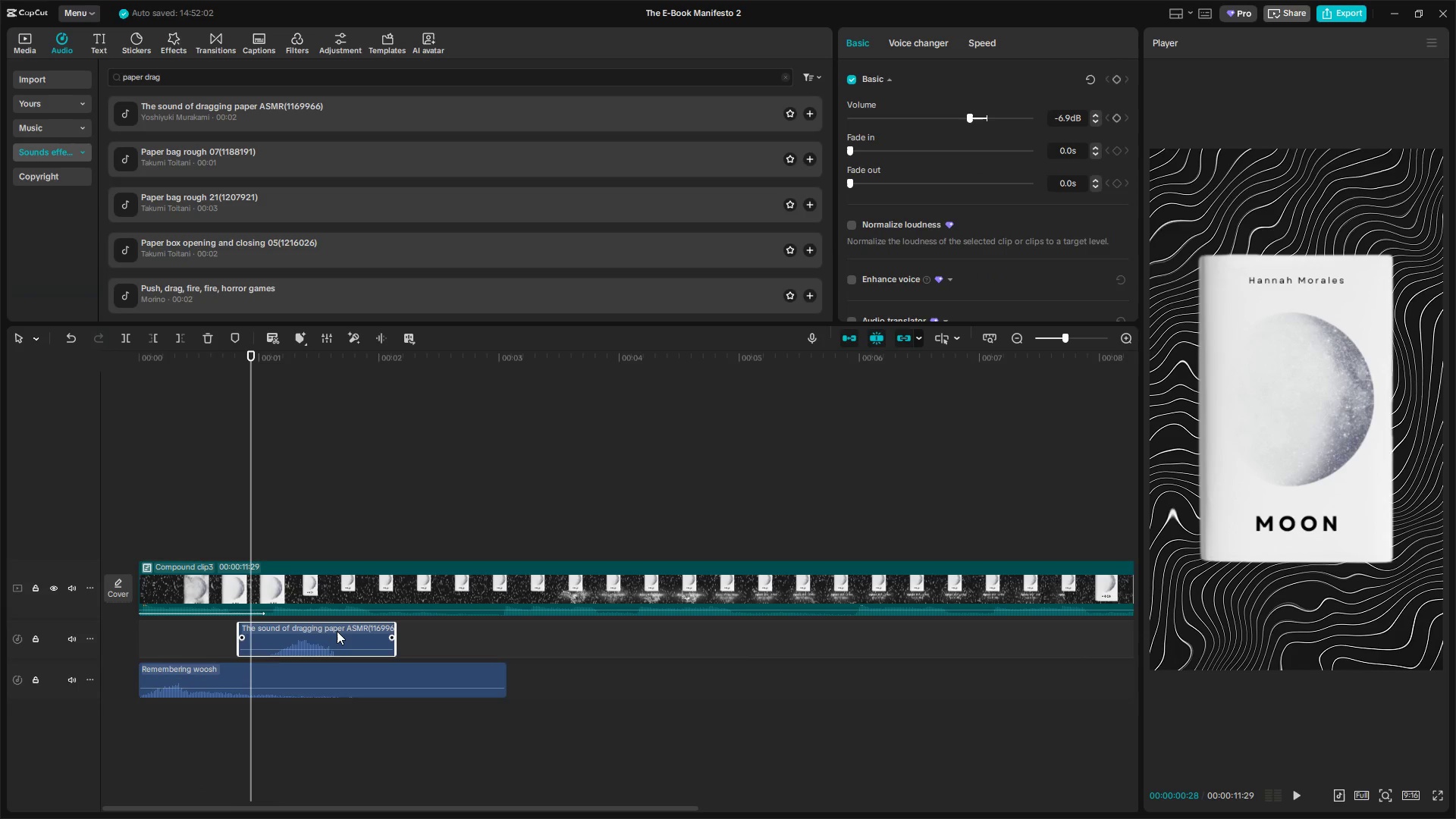 
left_click_drag(start_coordinate=[337, 630], to_coordinate=[288, 631])
 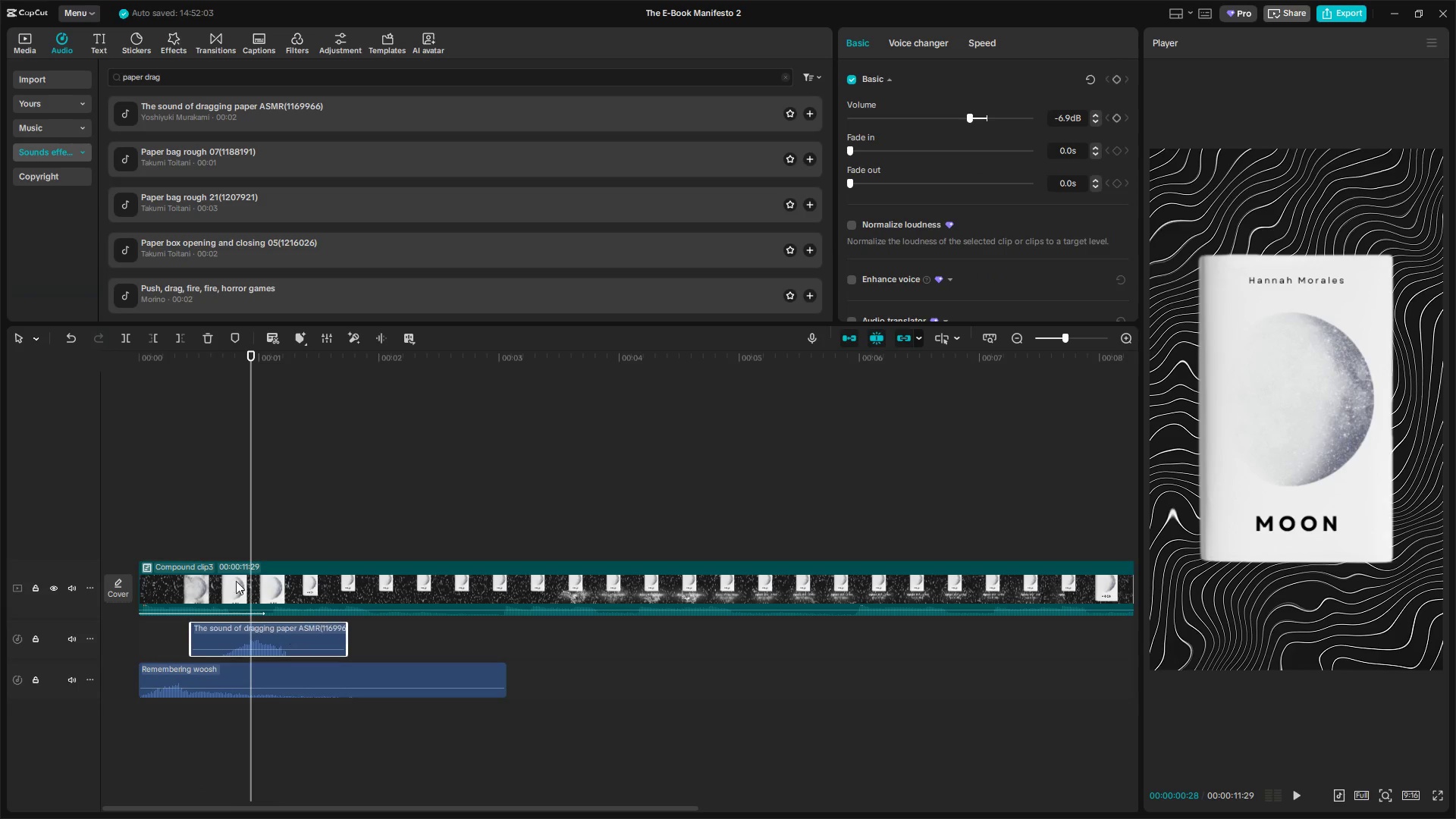 
left_click([207, 548])
 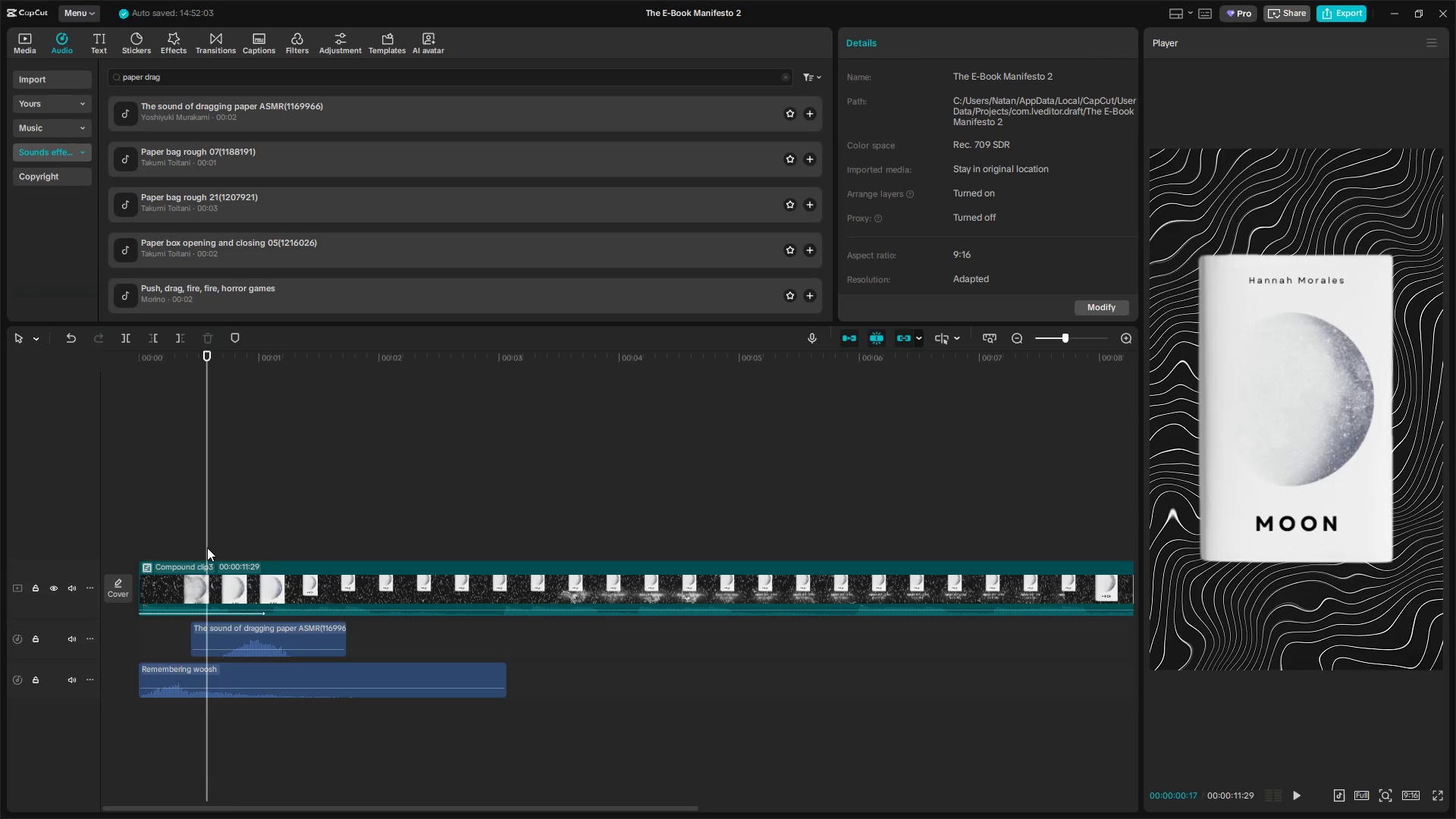 
key(Space)
 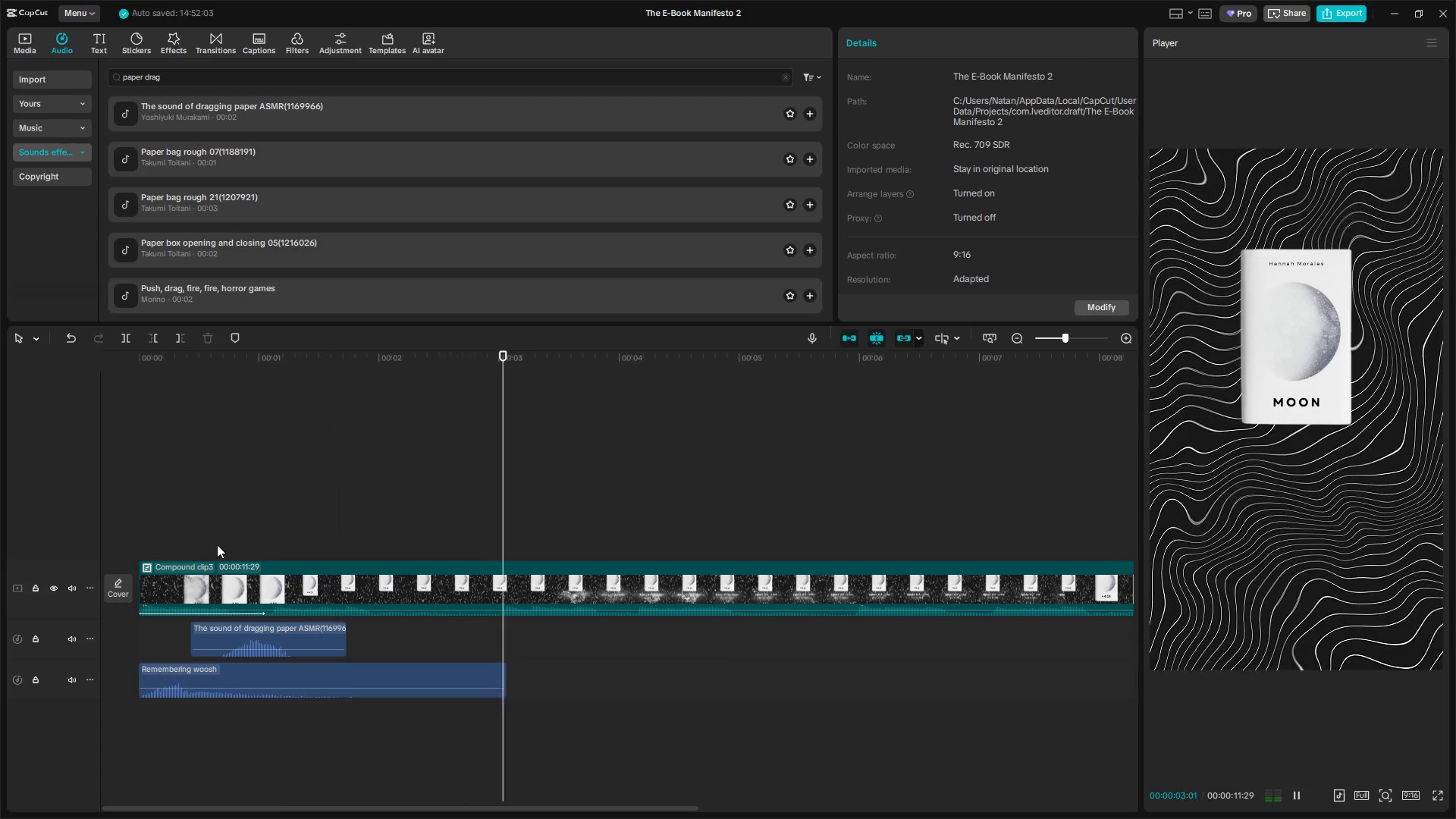 
key(Space)
 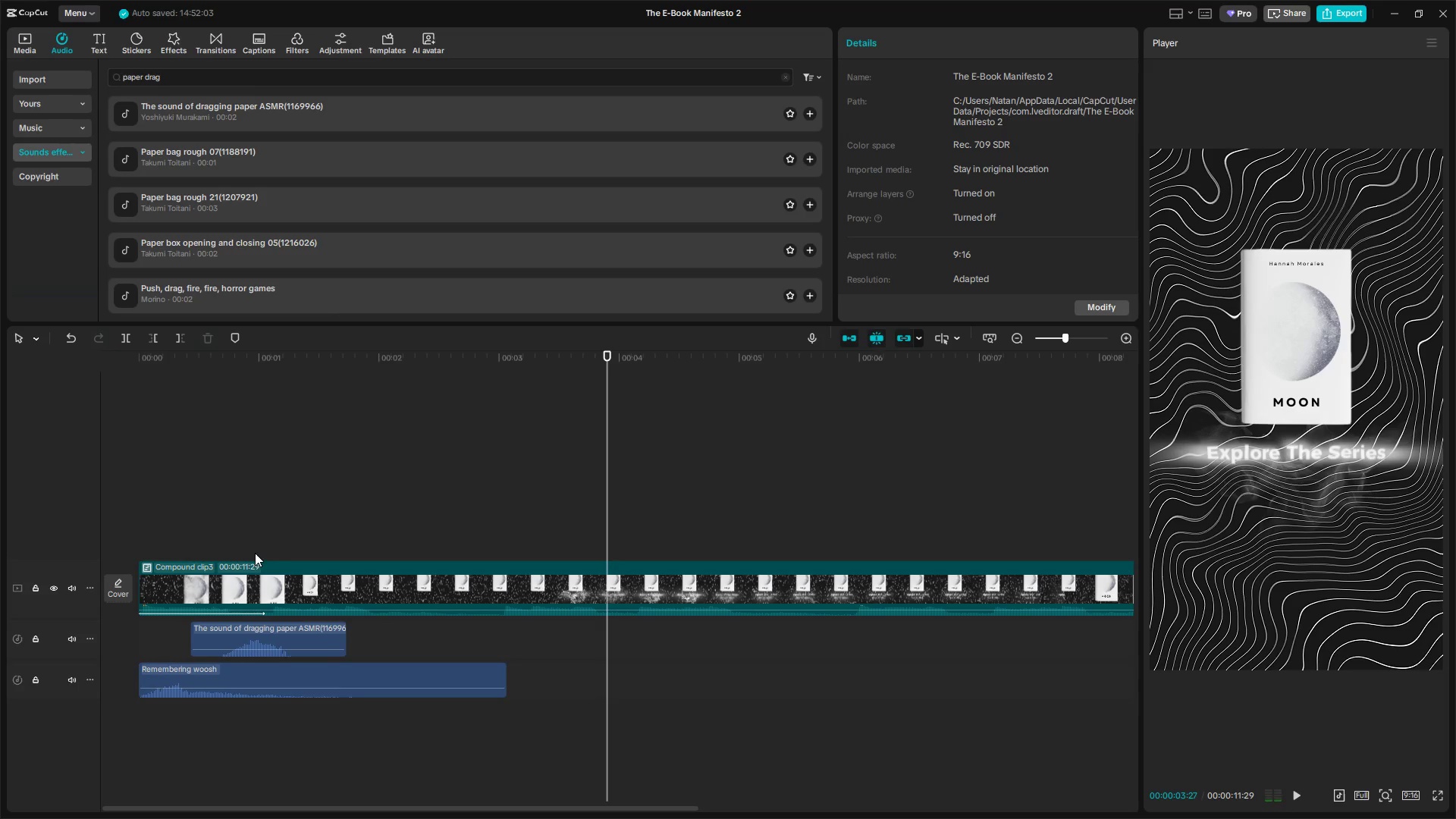 
left_click([259, 542])
 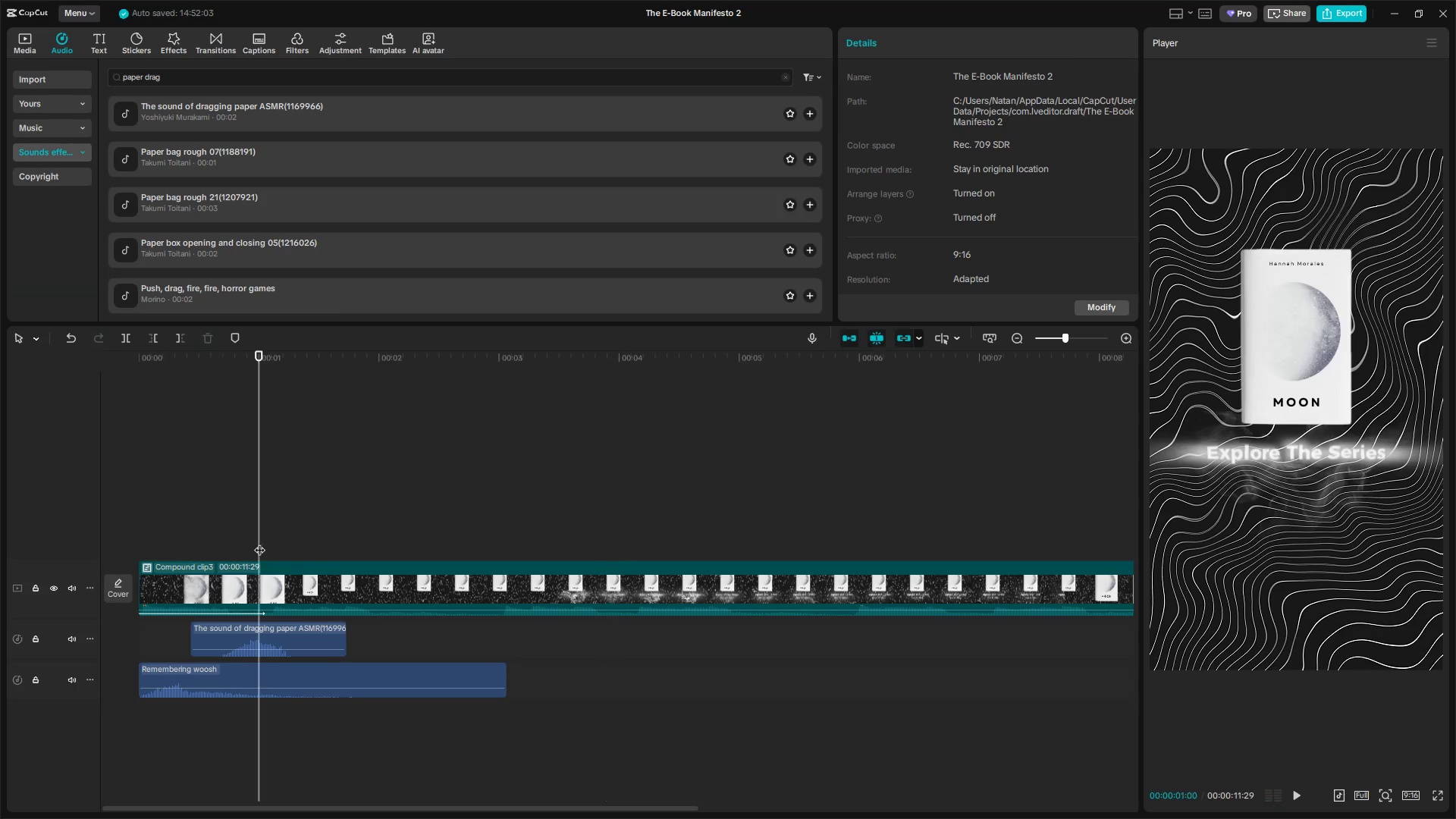 
left_click_drag(start_coordinate=[259, 542], to_coordinate=[236, 542])
 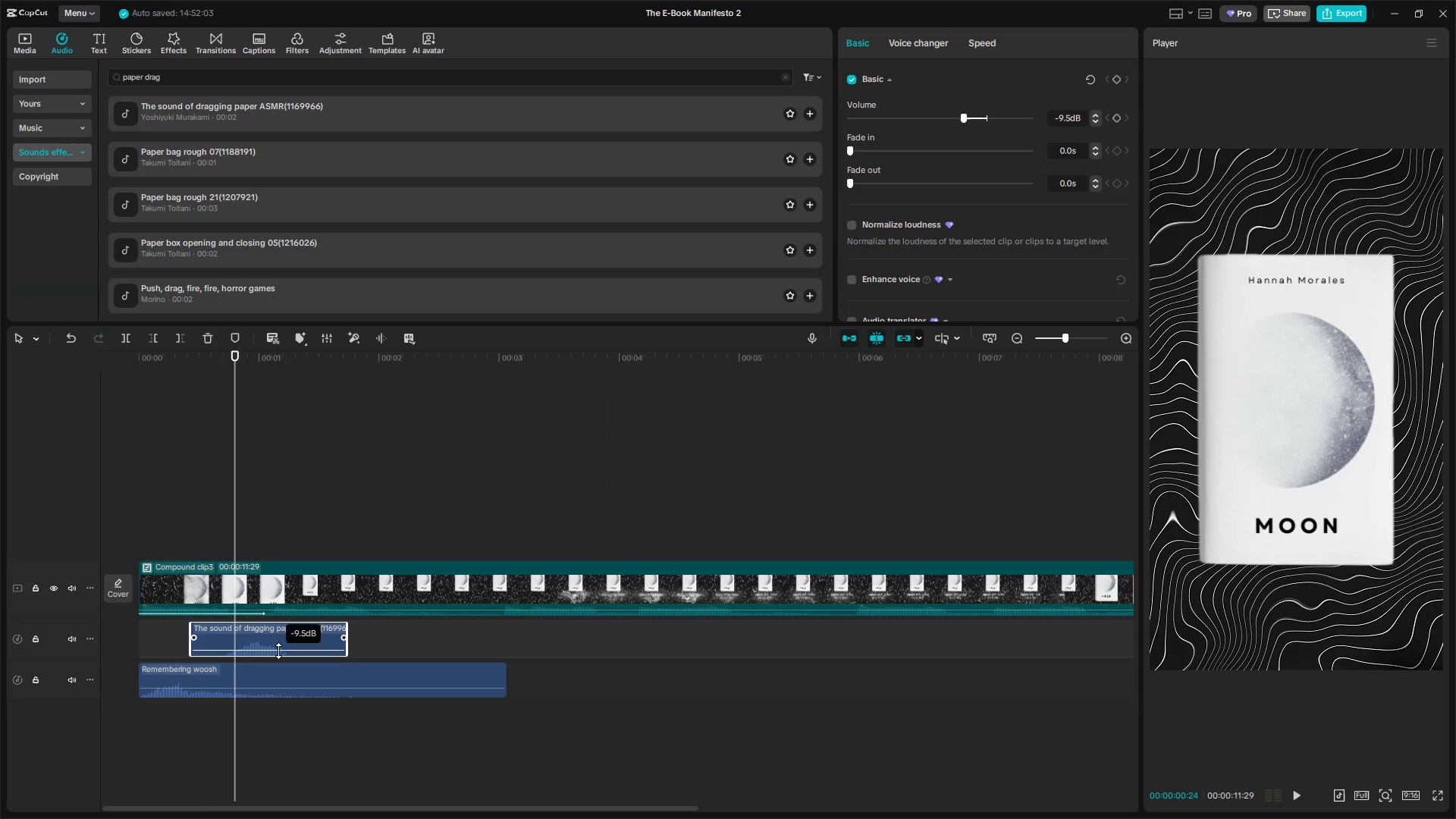 
left_click_drag(start_coordinate=[284, 623], to_coordinate=[290, 625])
 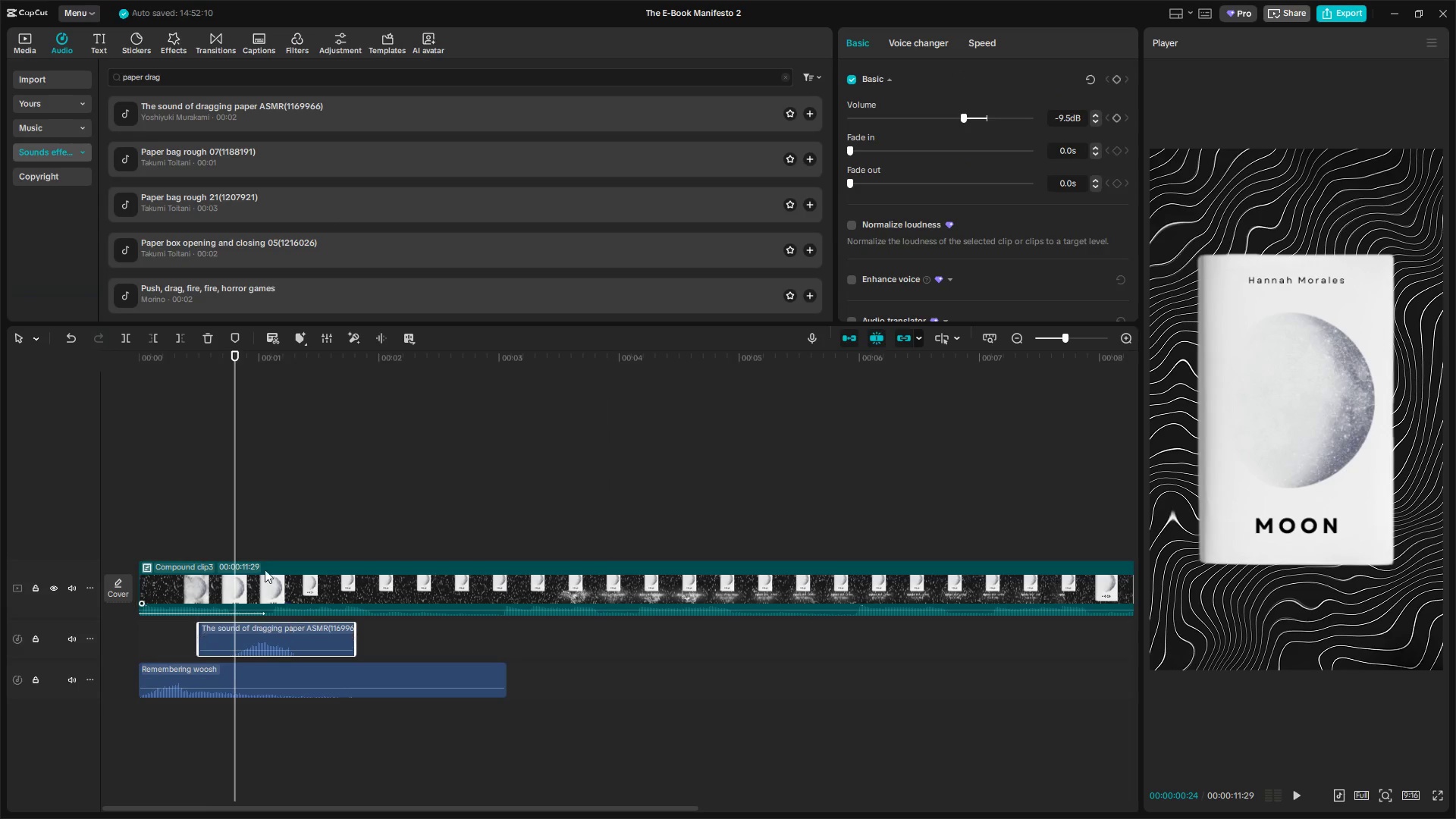 
left_click([254, 552])
 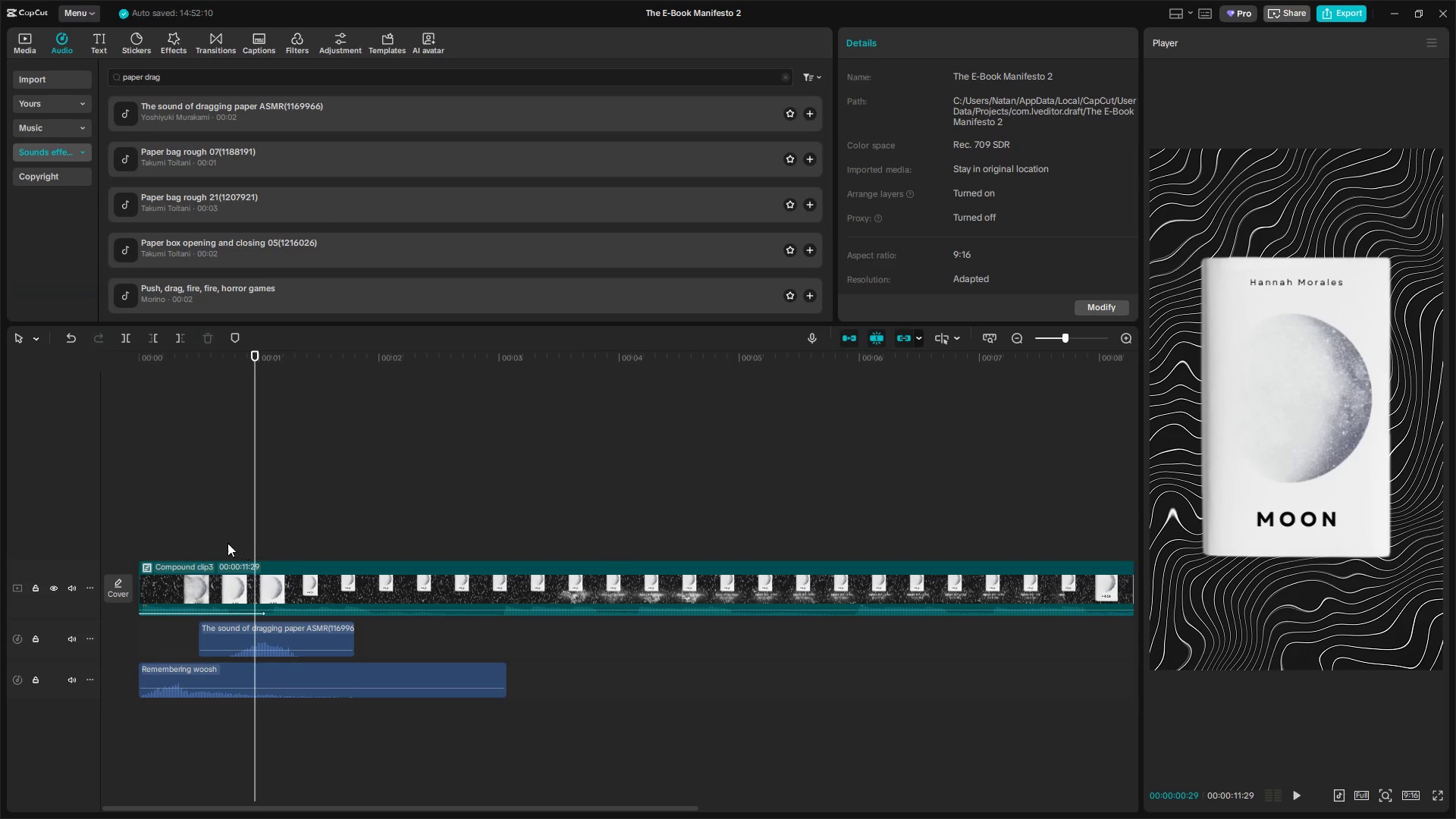 
key(Space)
 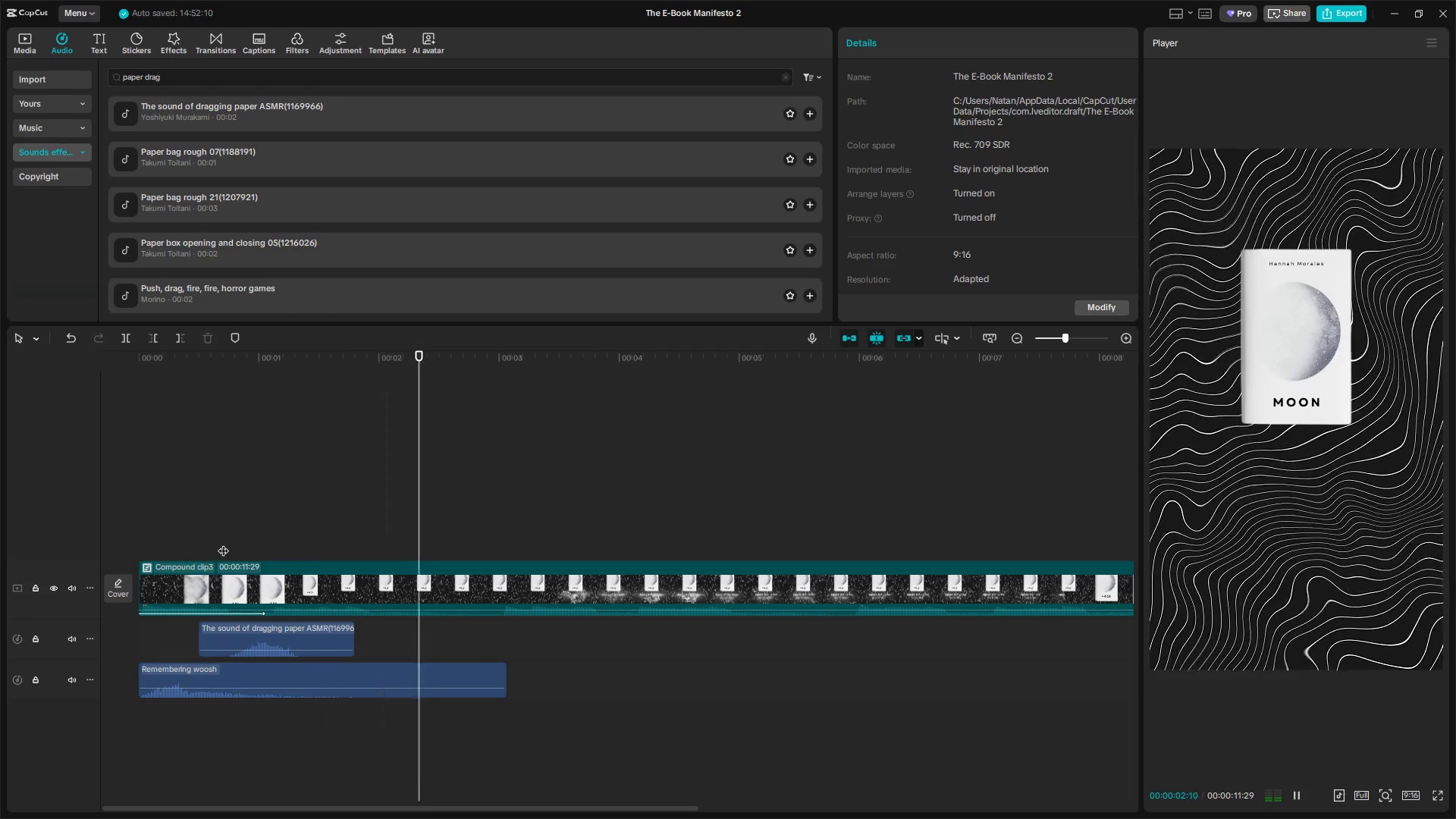 
key(Space)
 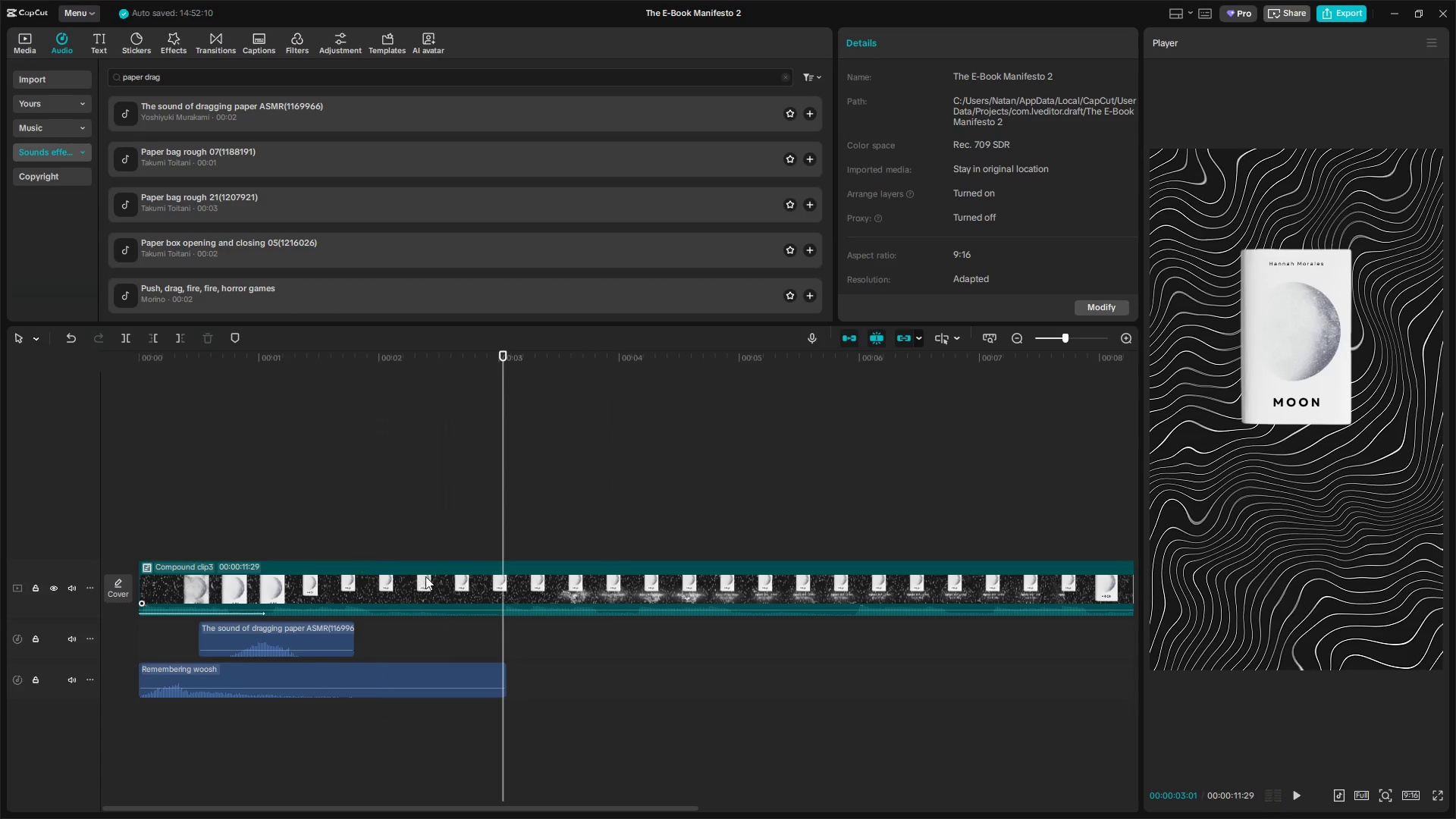 
type(  poof)
 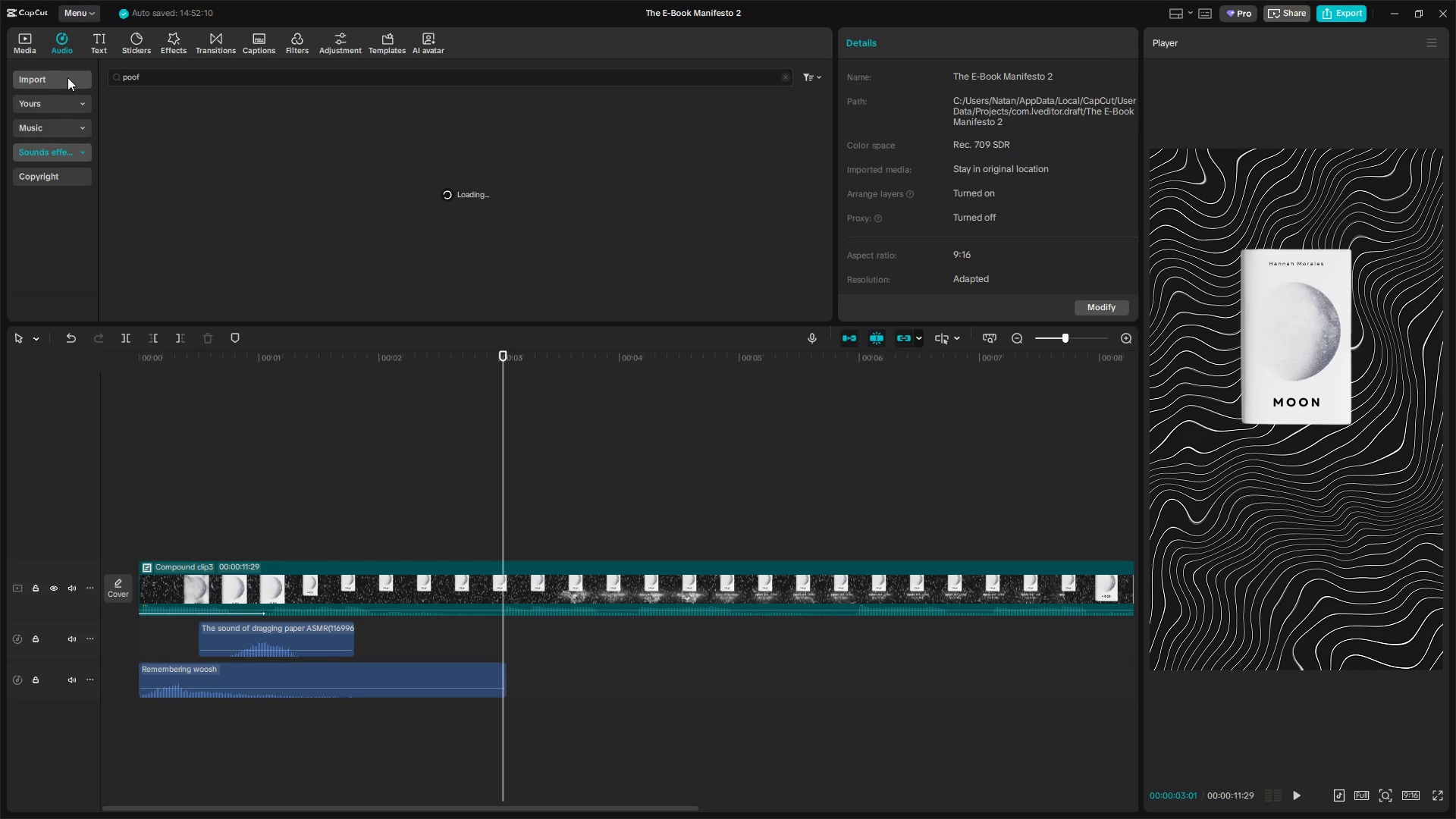 
left_click_drag(start_coordinate=[525, 544], to_coordinate=[501, 546])
 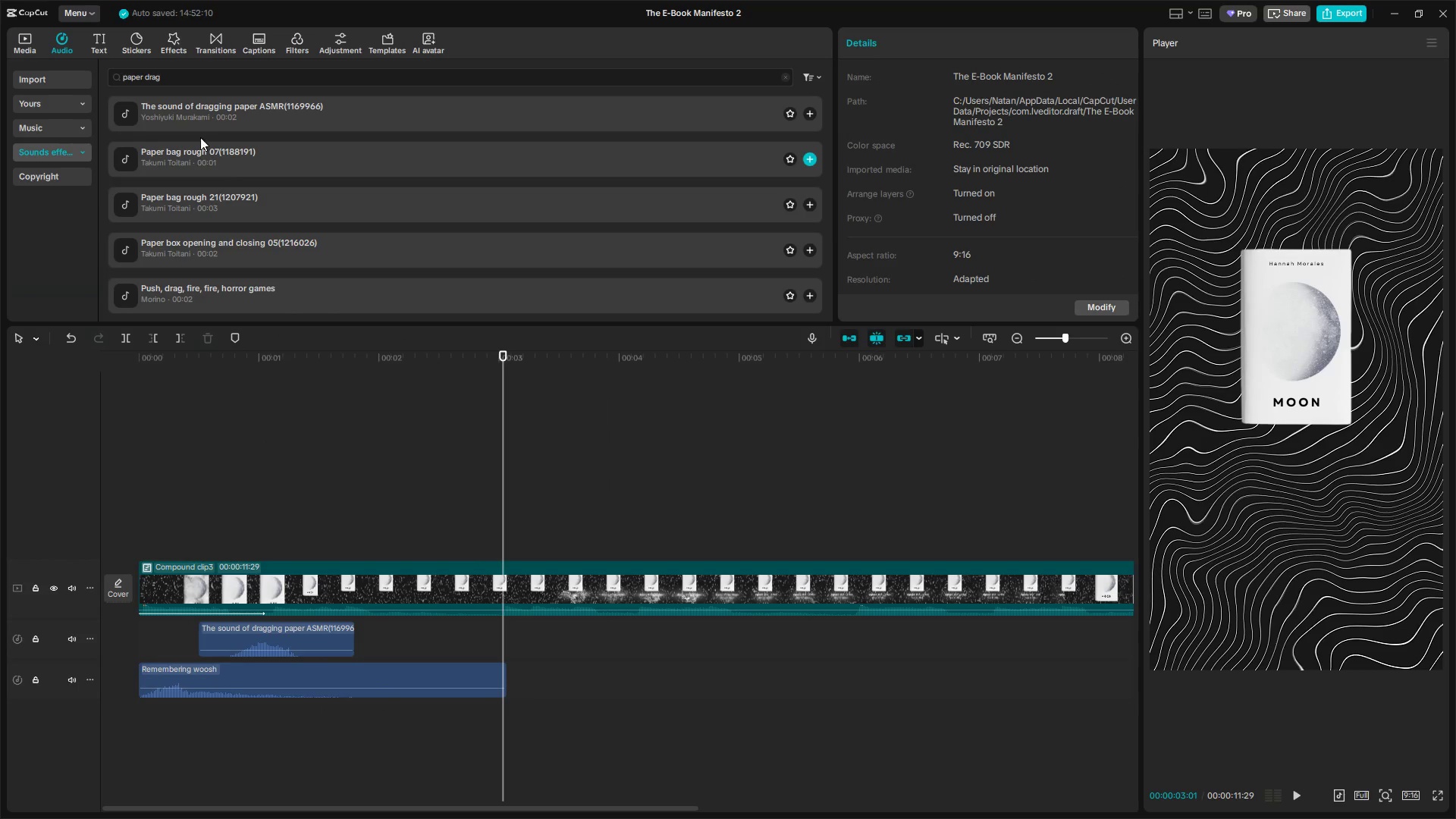 
left_click_drag(start_coordinate=[228, 79], to_coordinate=[71, 77])
 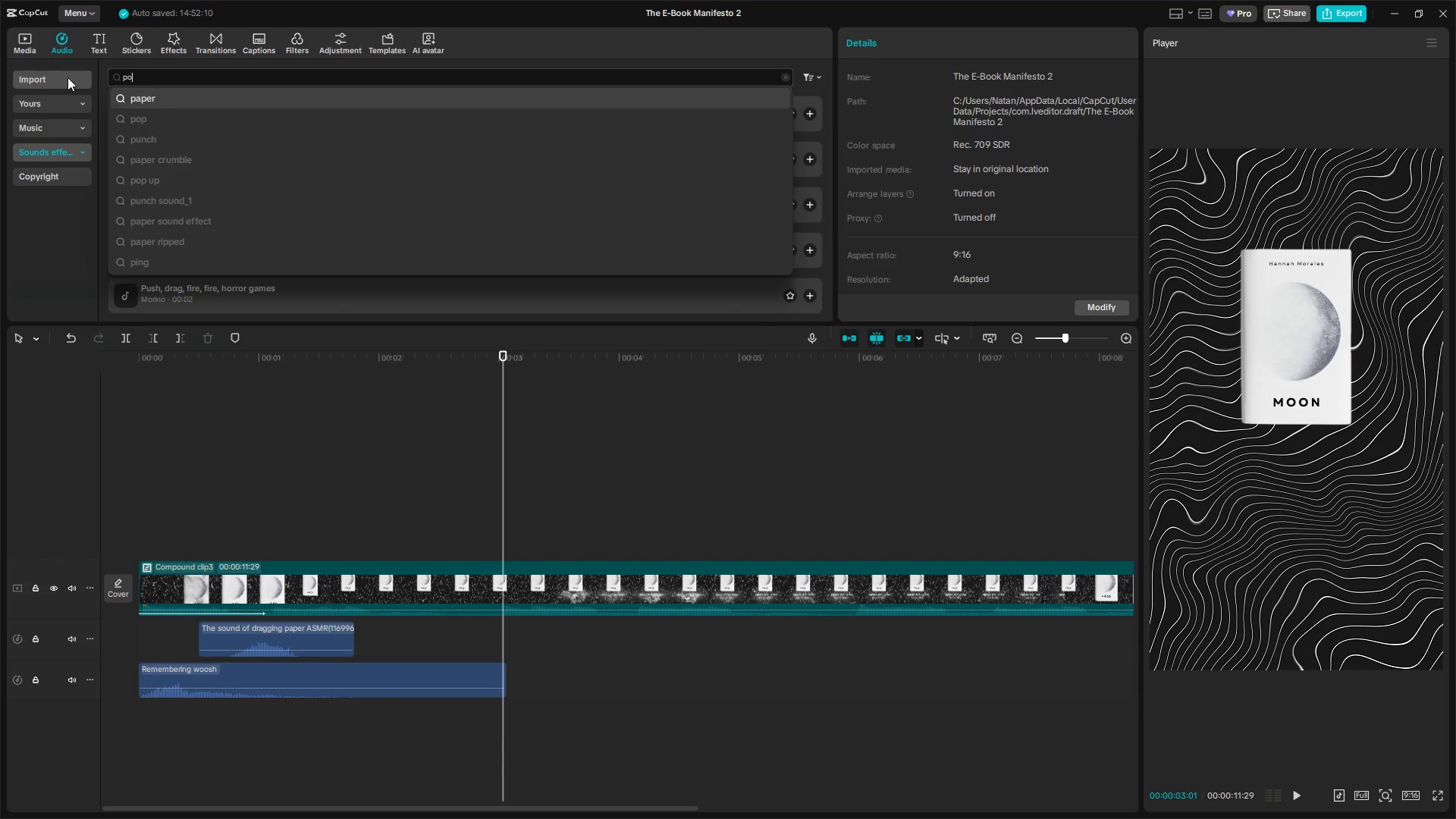 
key(Enter)
 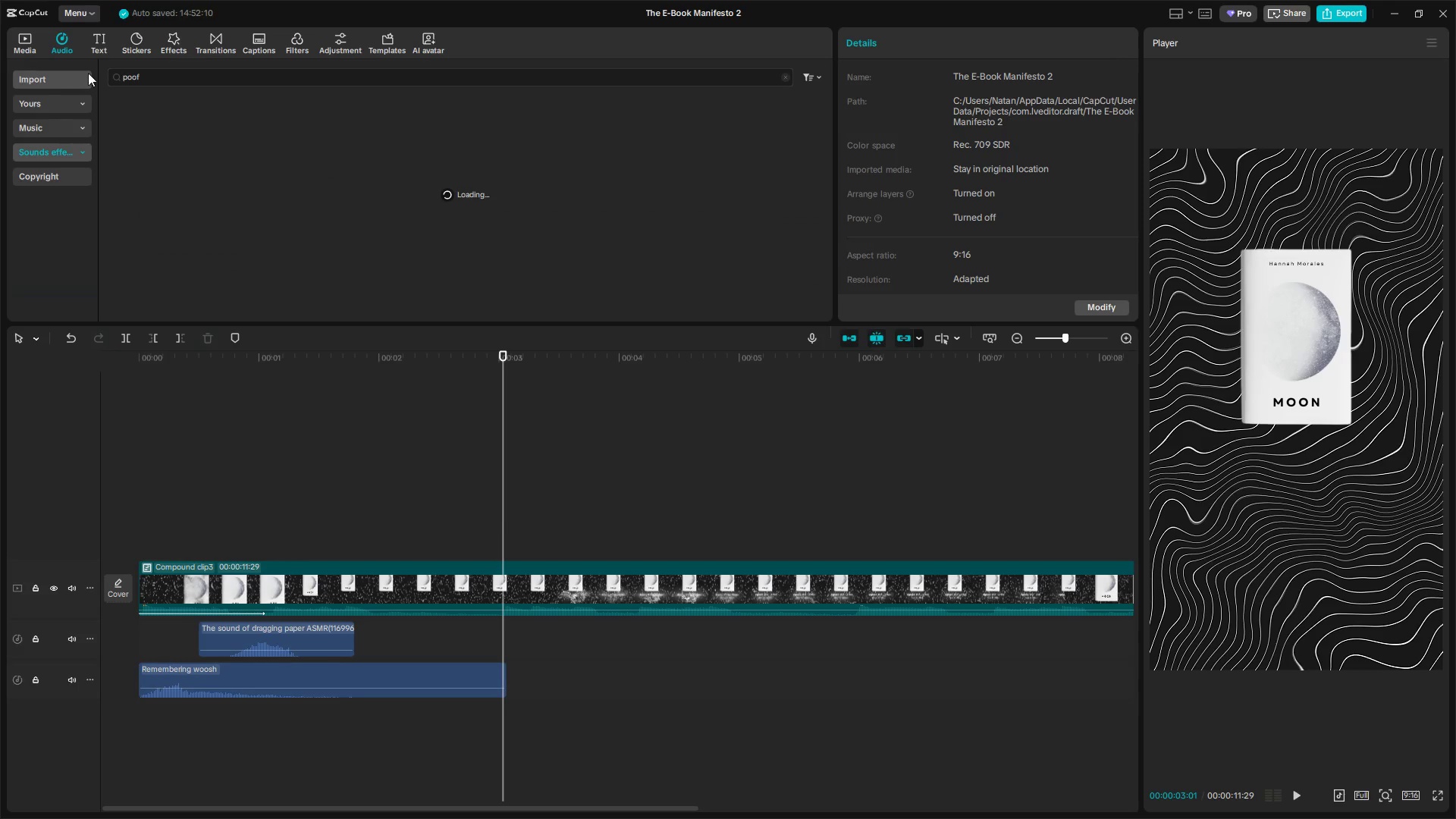 
left_click([183, 111])
 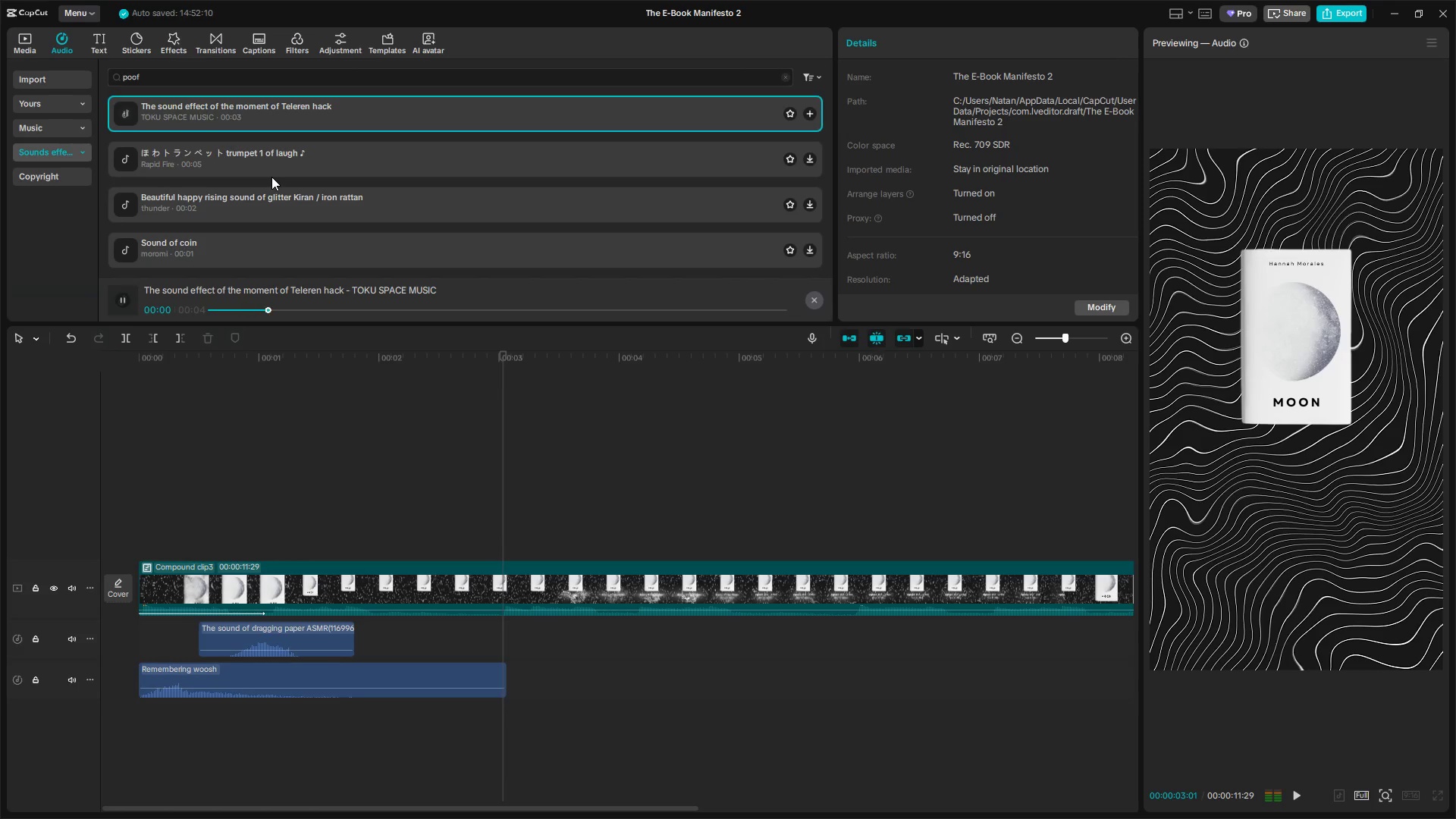 
left_click([279, 170])
 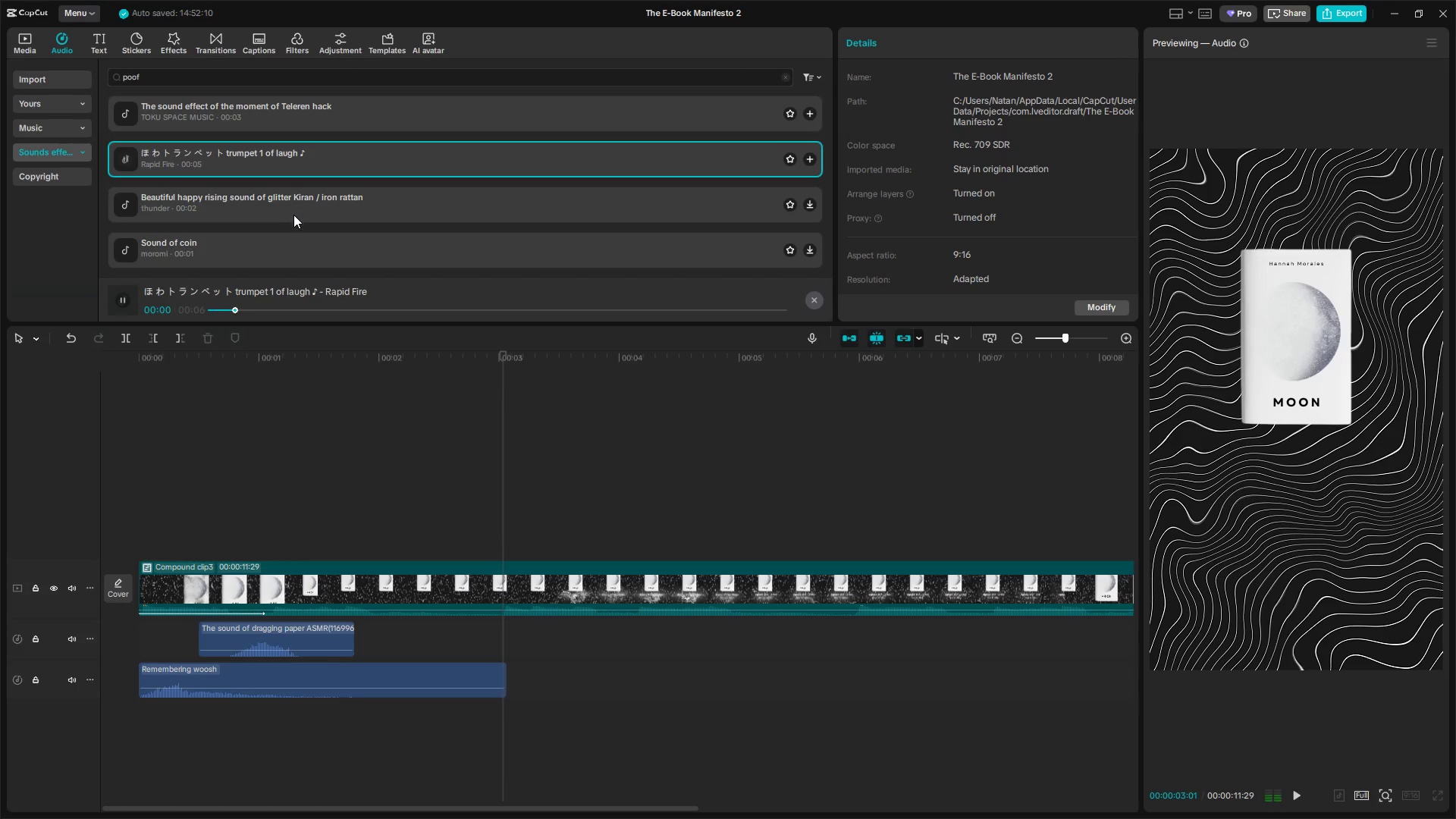 
left_click([293, 215])
 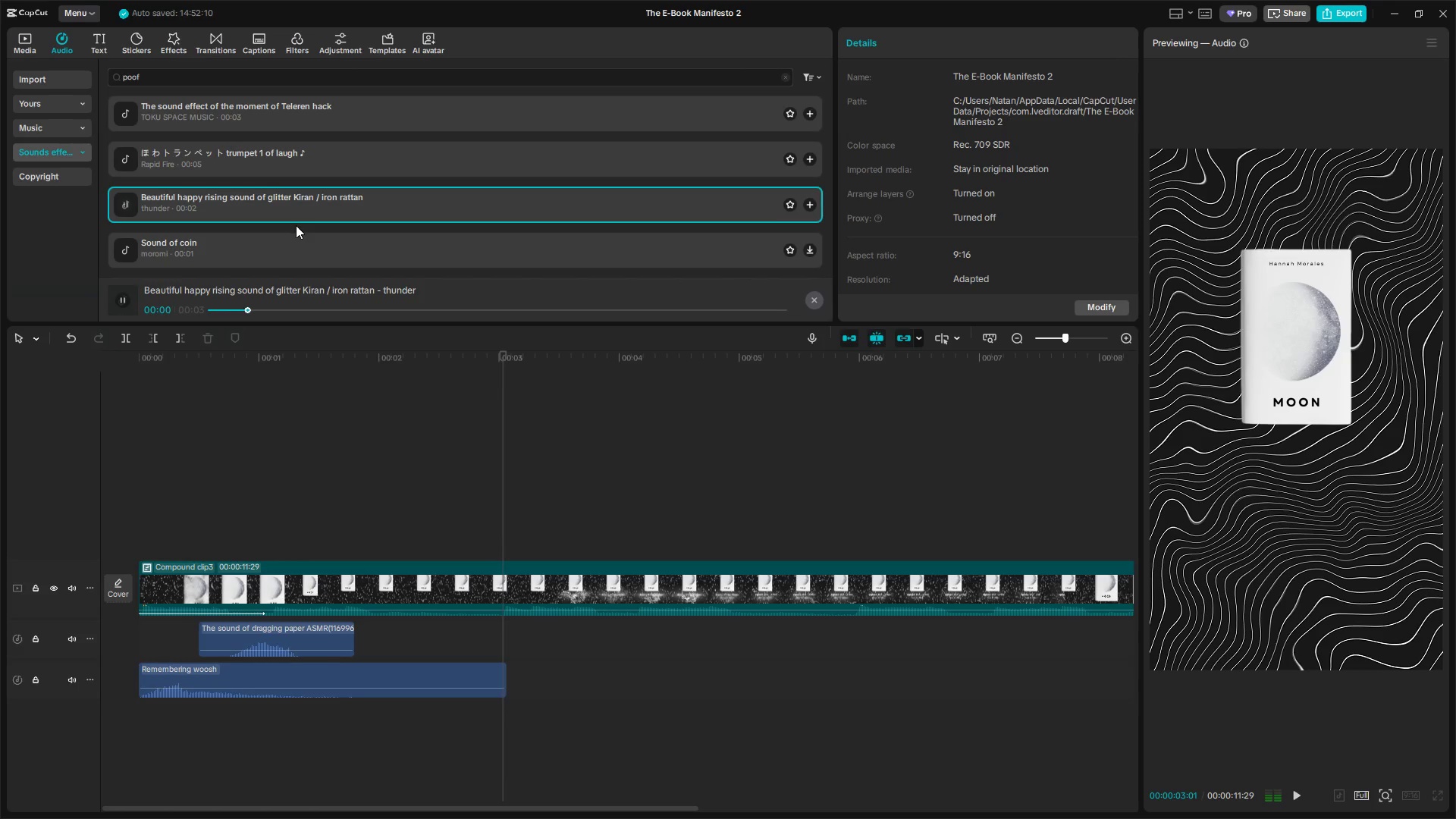 
left_click([283, 241])
 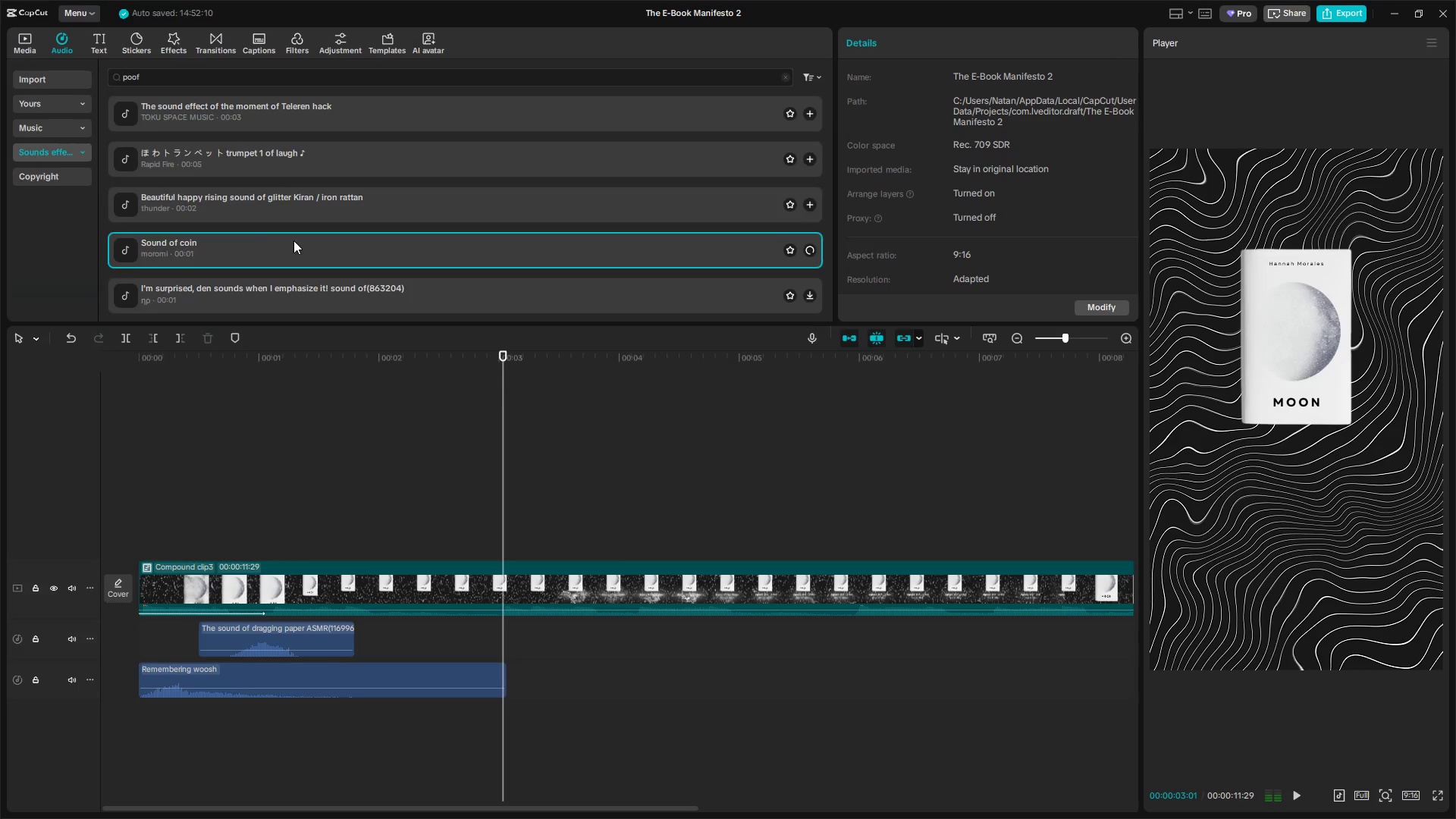 
left_click([297, 238])
 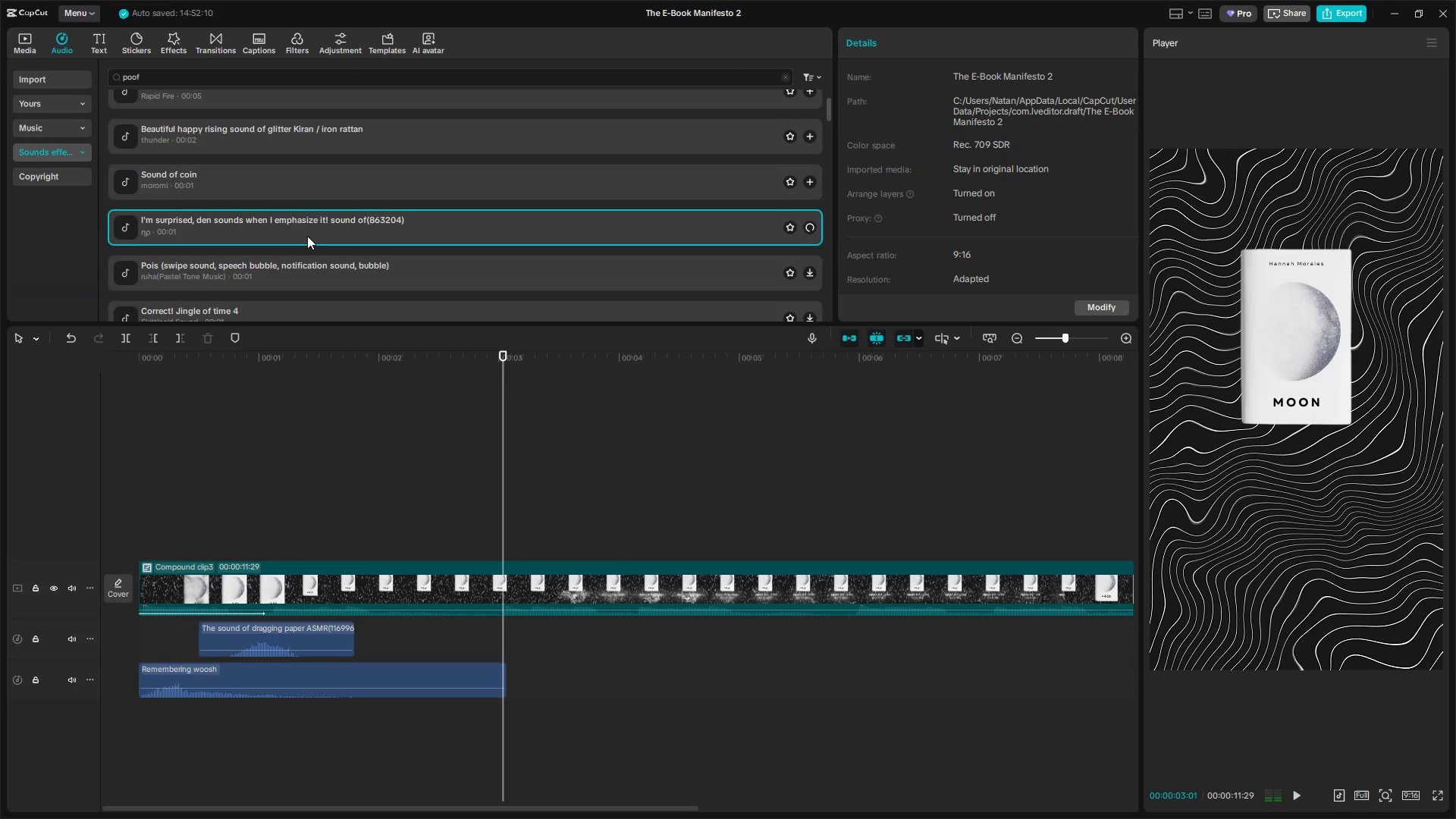 
scroll: coordinate [295, 240], scroll_direction: down, amount: 1.0
 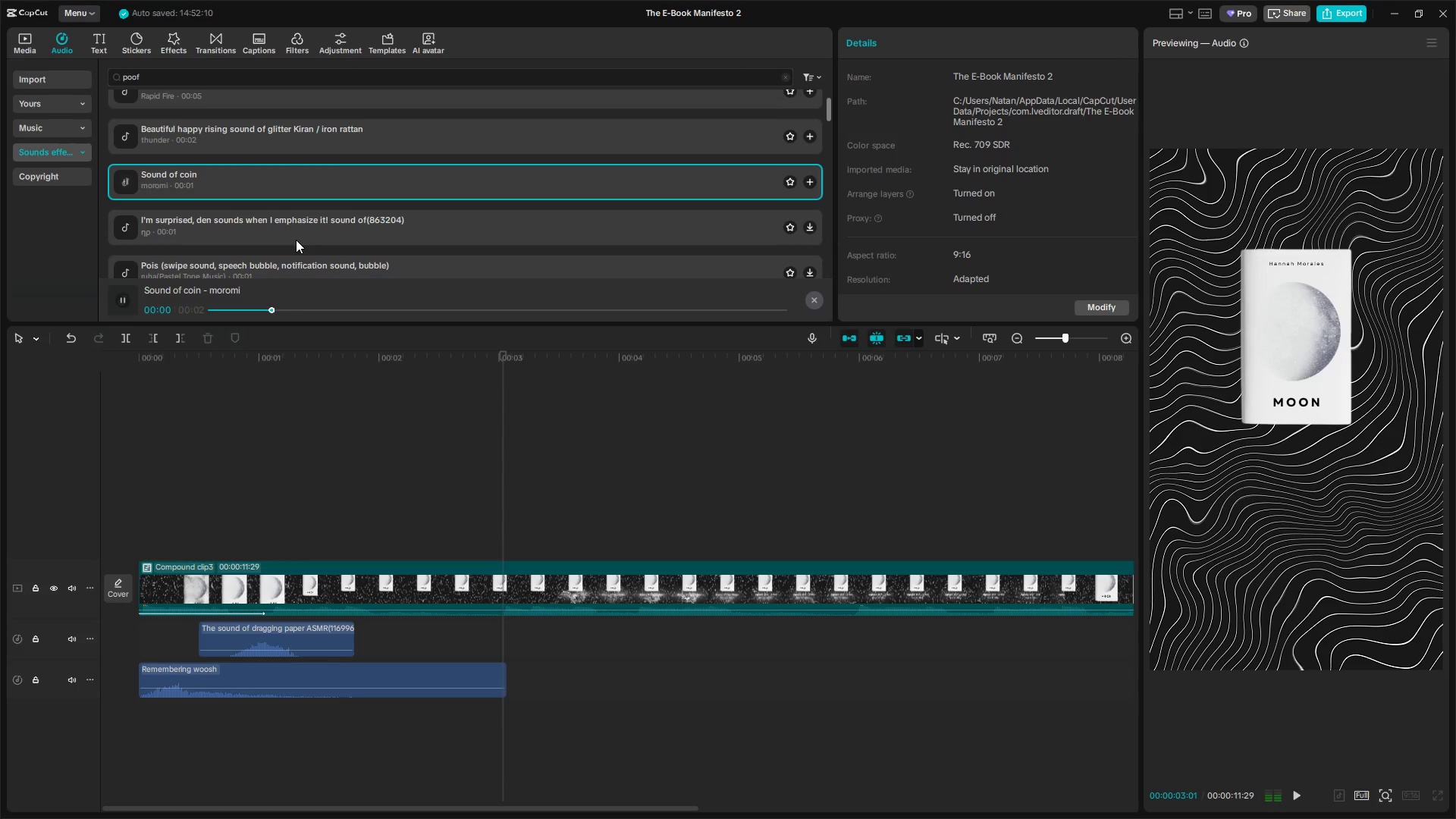 
left_click([309, 201])
 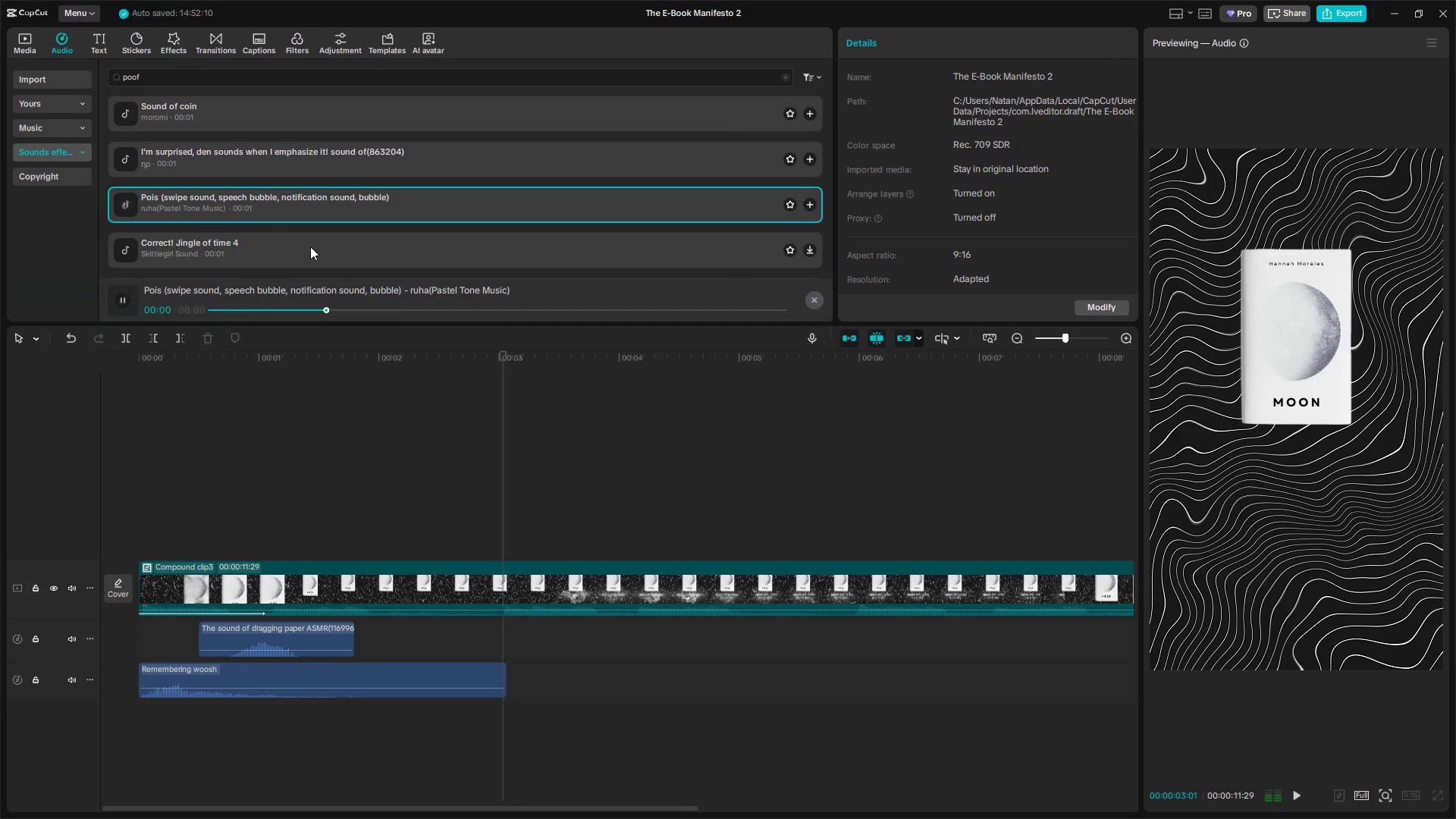 
scroll: coordinate [308, 236], scroll_direction: down, amount: 1.0
 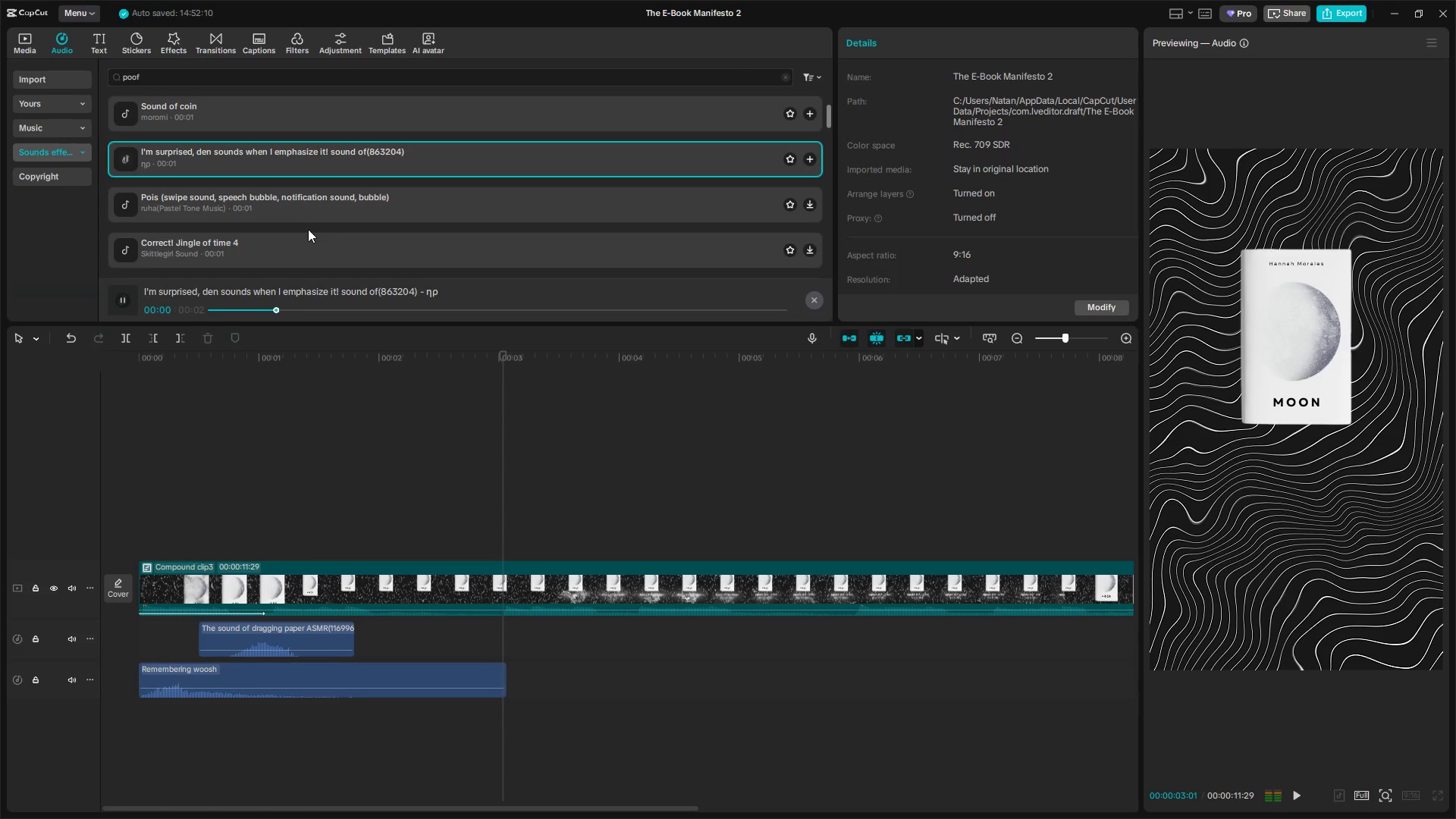 
left_click([310, 246])
 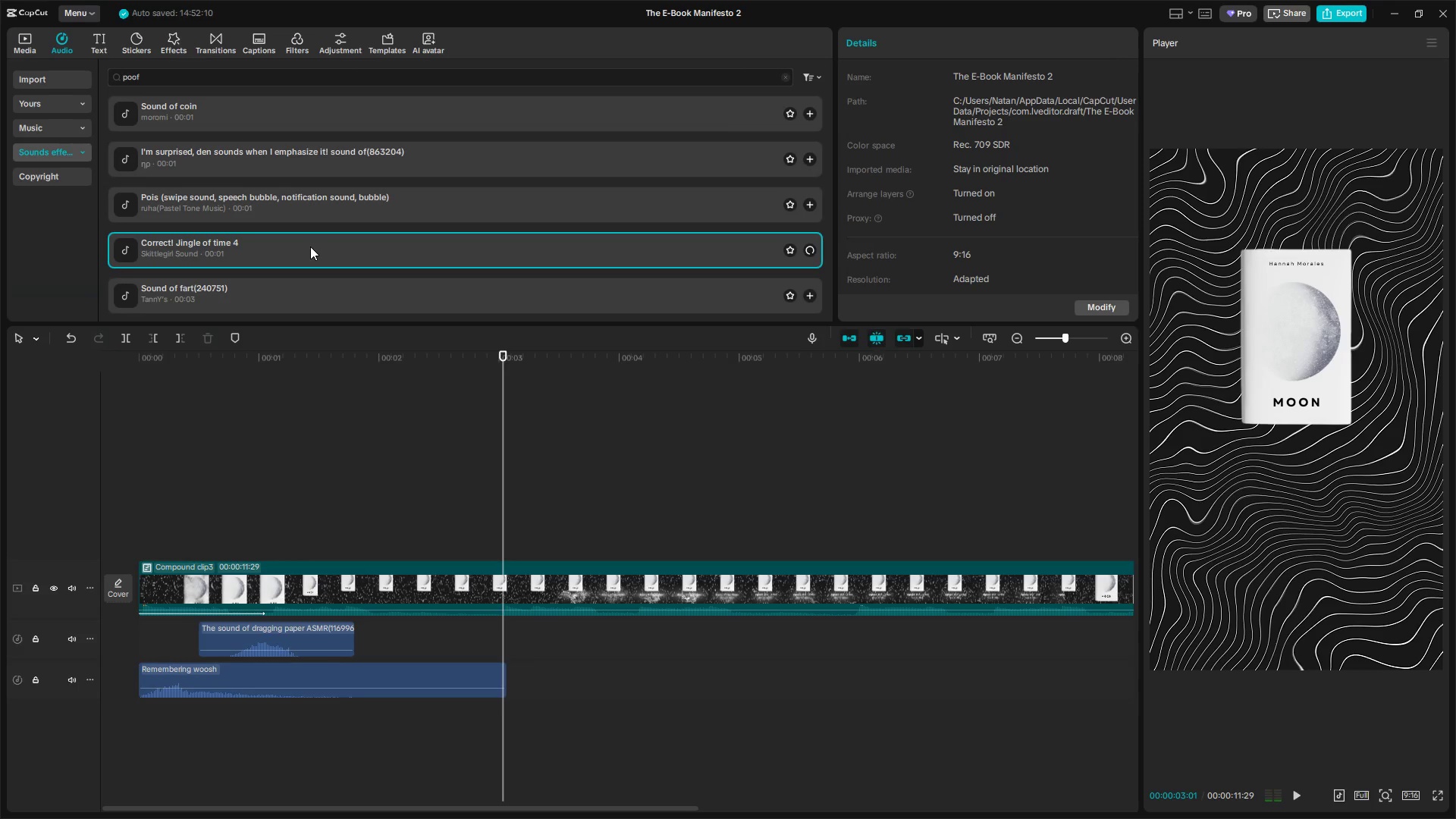 
left_click([306, 239])
 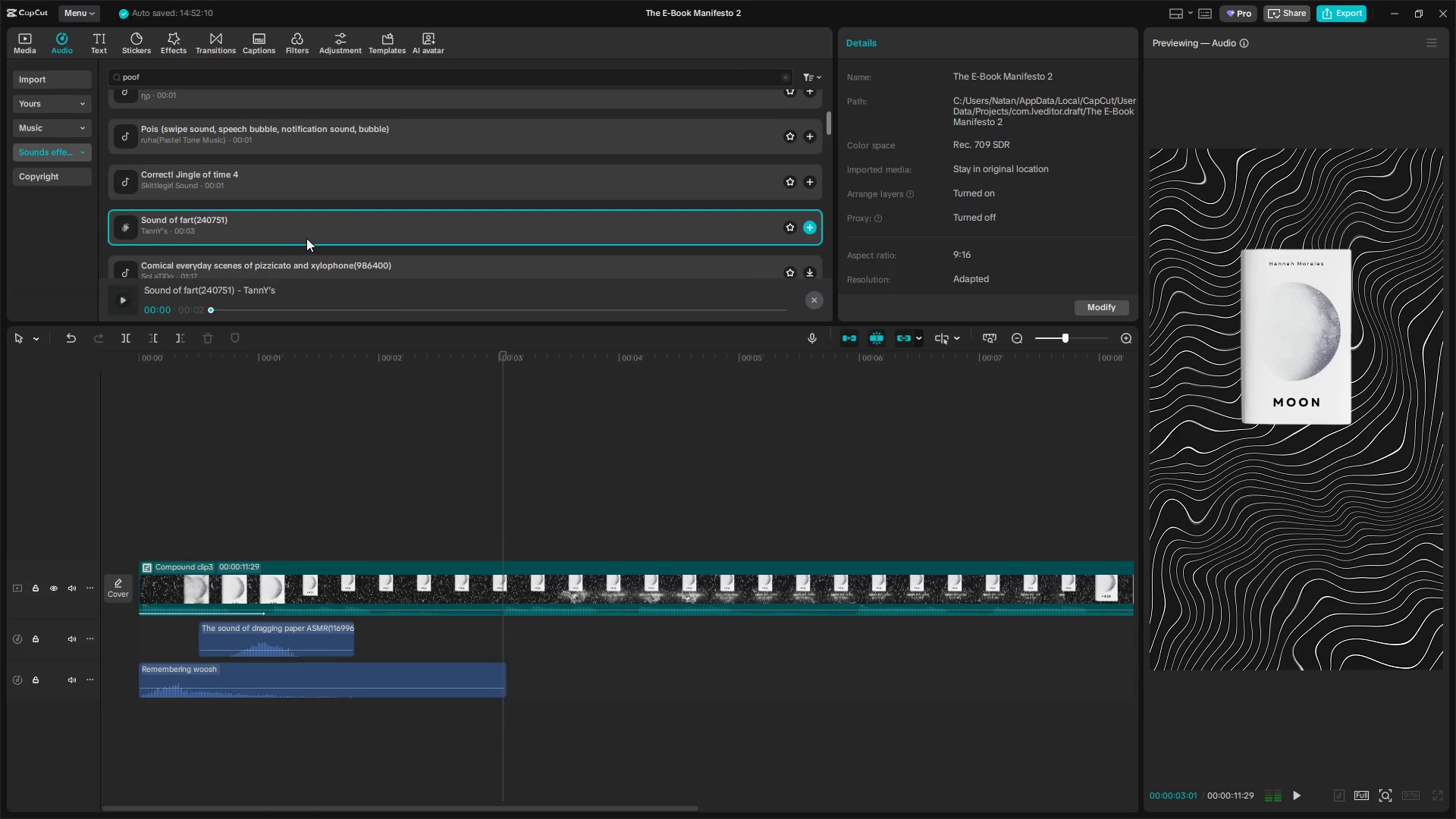 
scroll: coordinate [310, 246], scroll_direction: down, amount: 1.0
 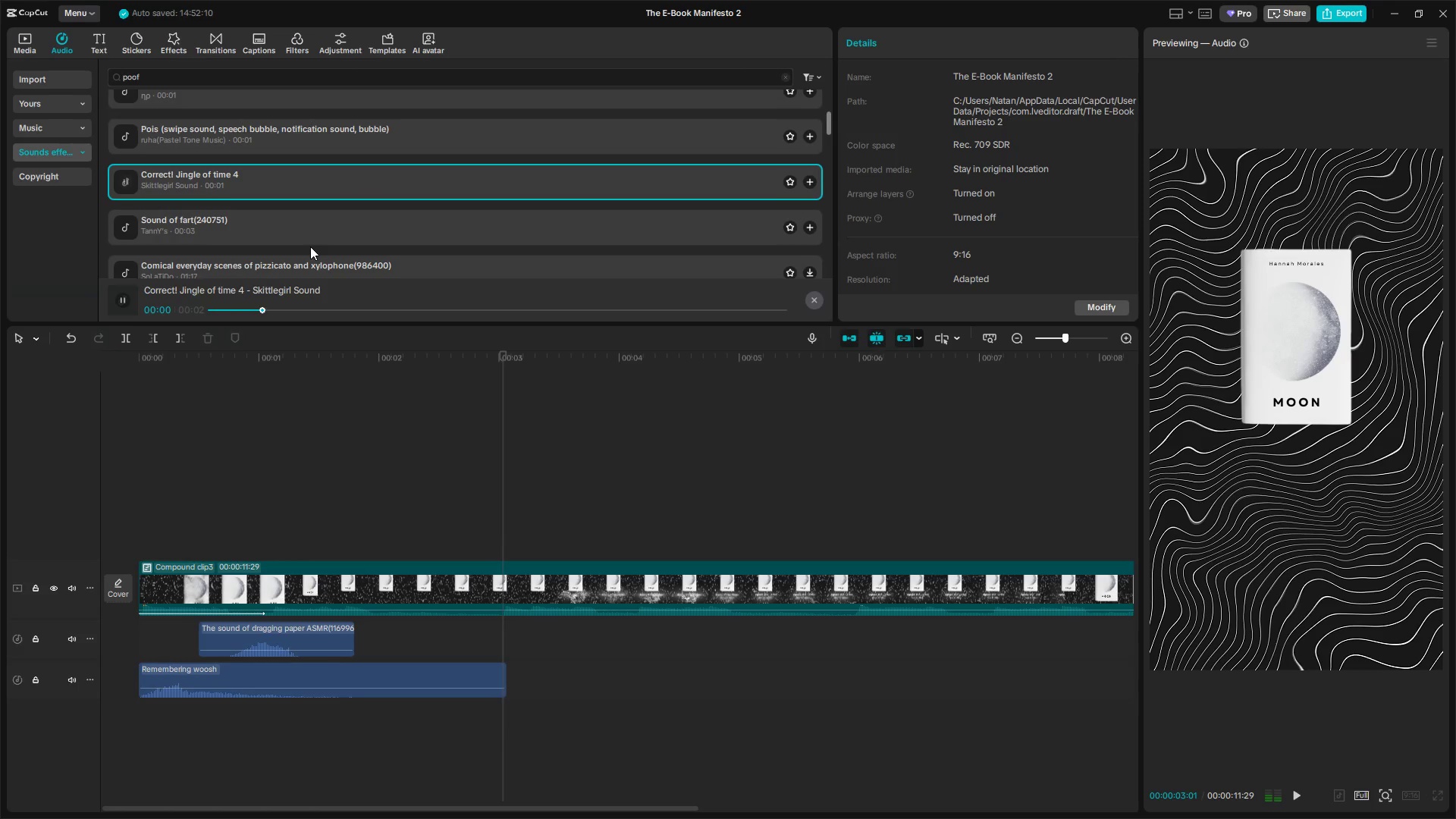 
left_click([310, 209])
 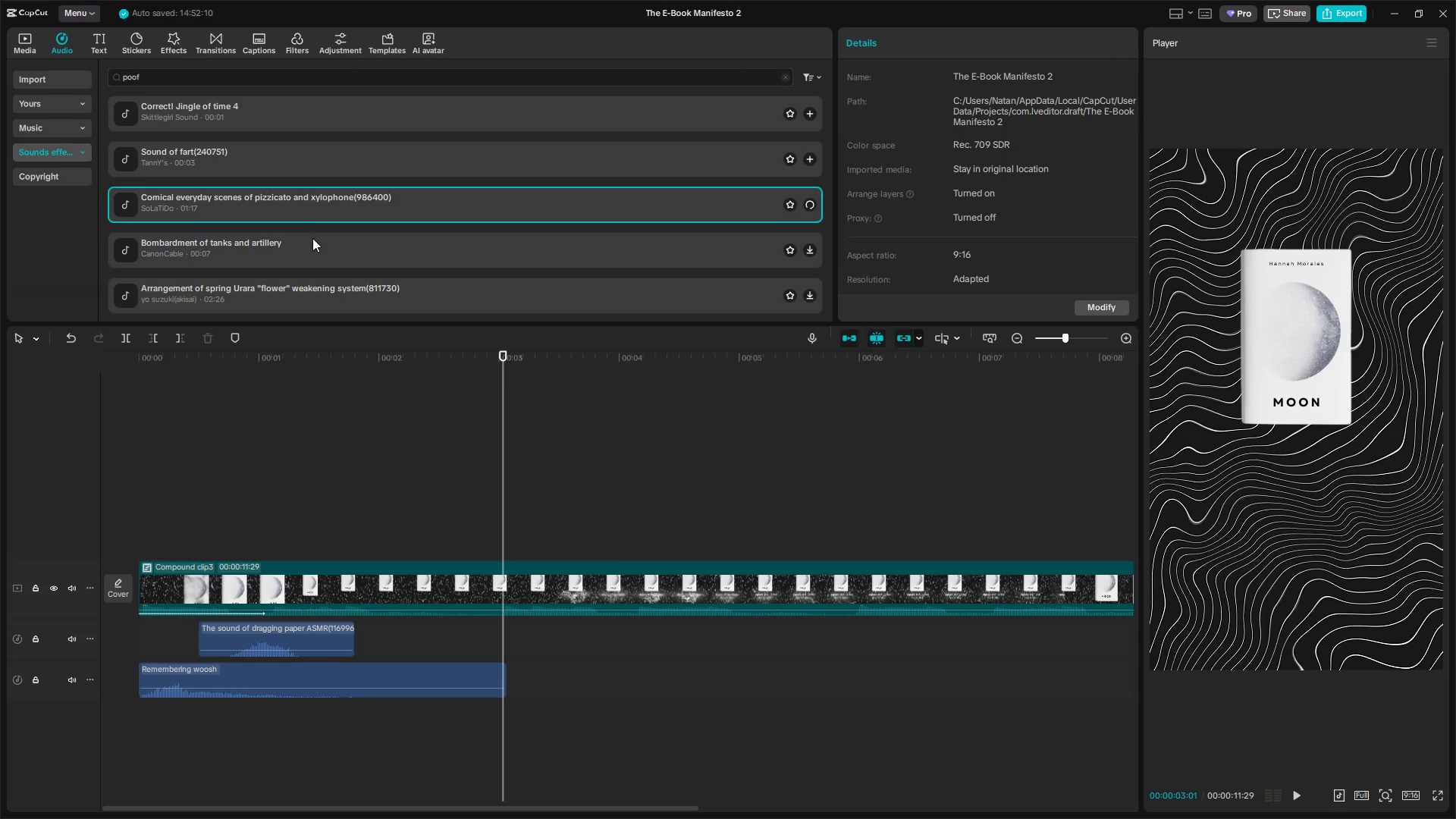 
scroll: coordinate [307, 237], scroll_direction: down, amount: 1.0
 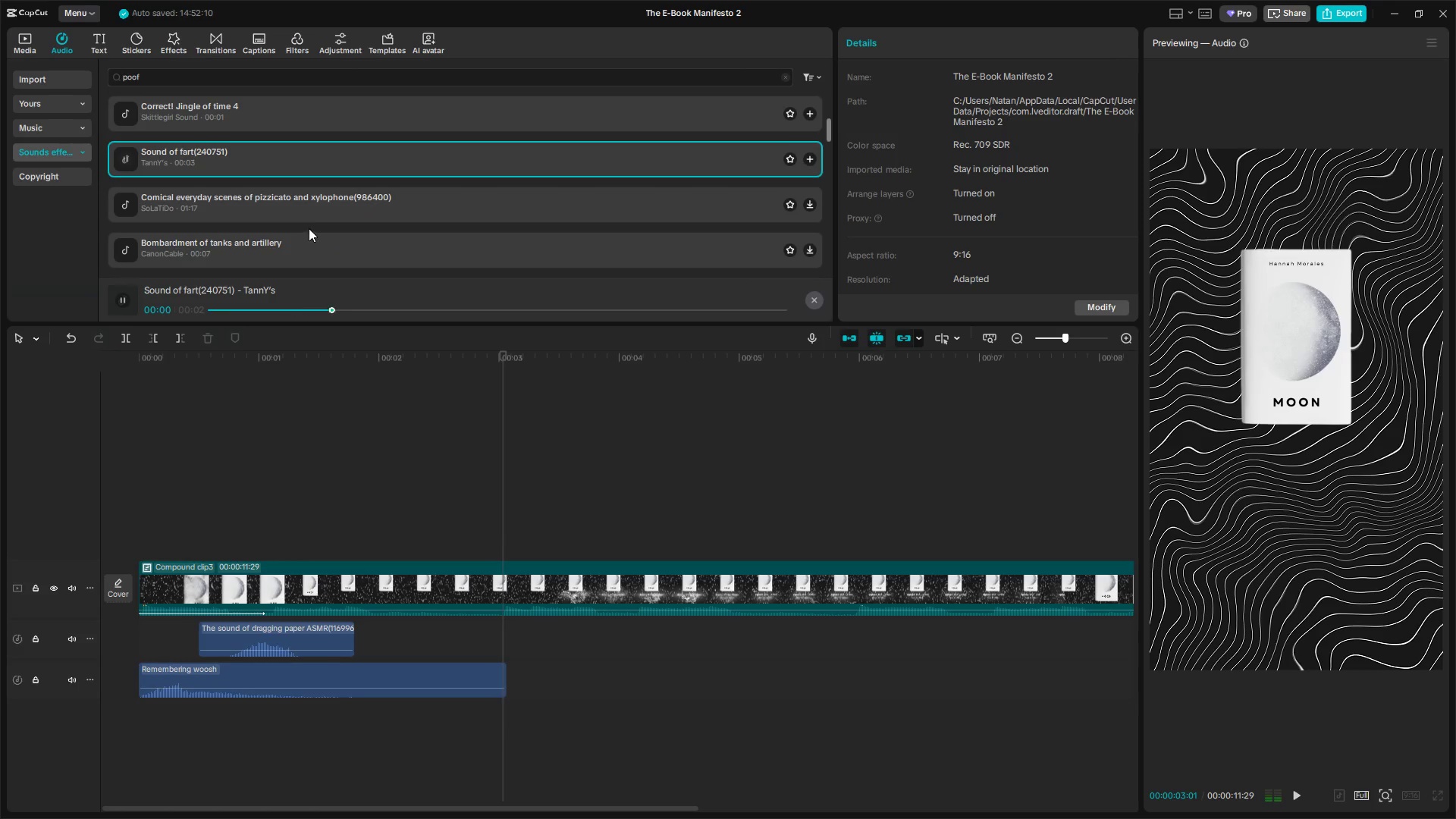 
left_click([312, 245])
 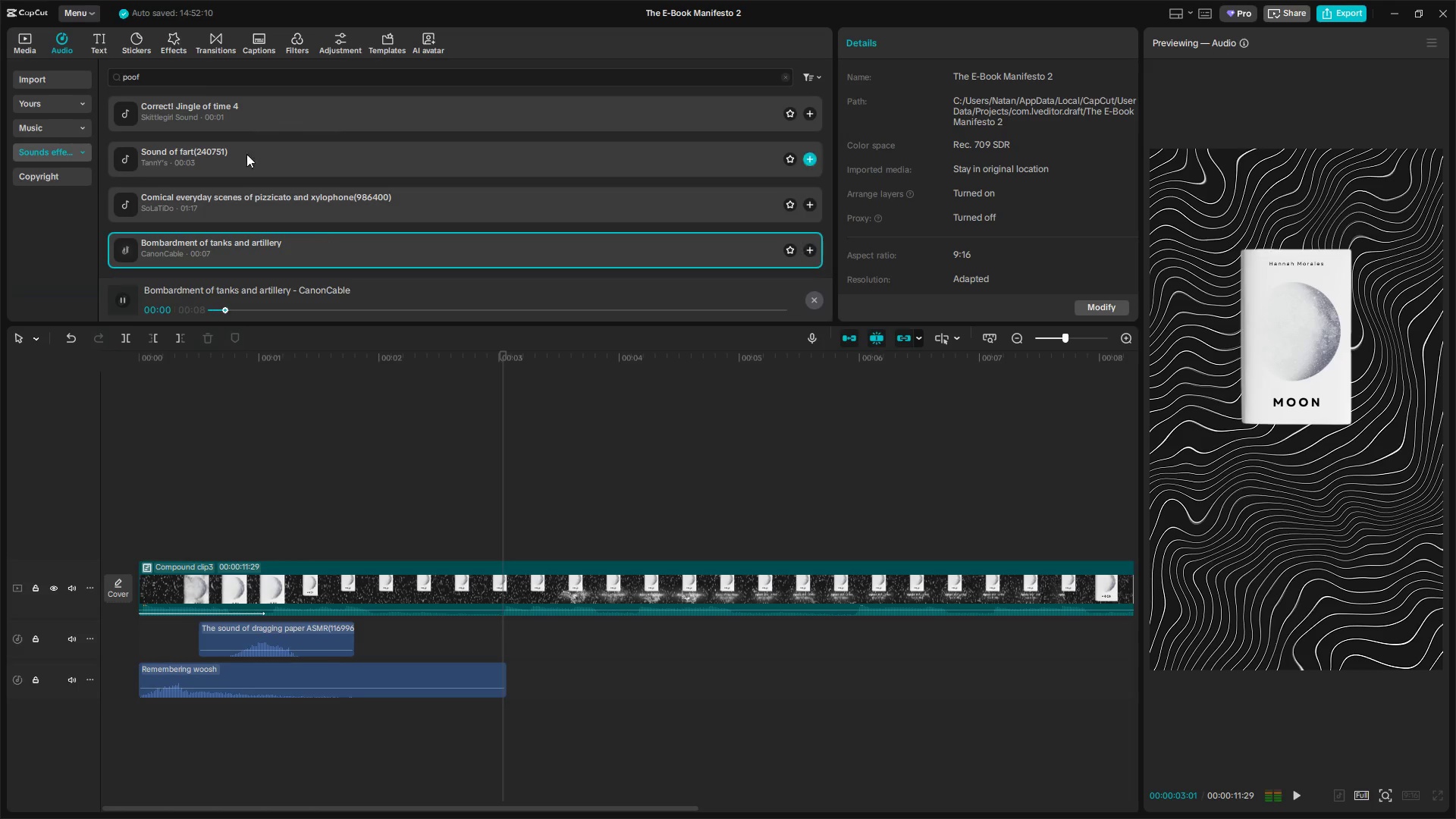 
left_click_drag(start_coordinate=[213, 70], to_coordinate=[46, 74])
 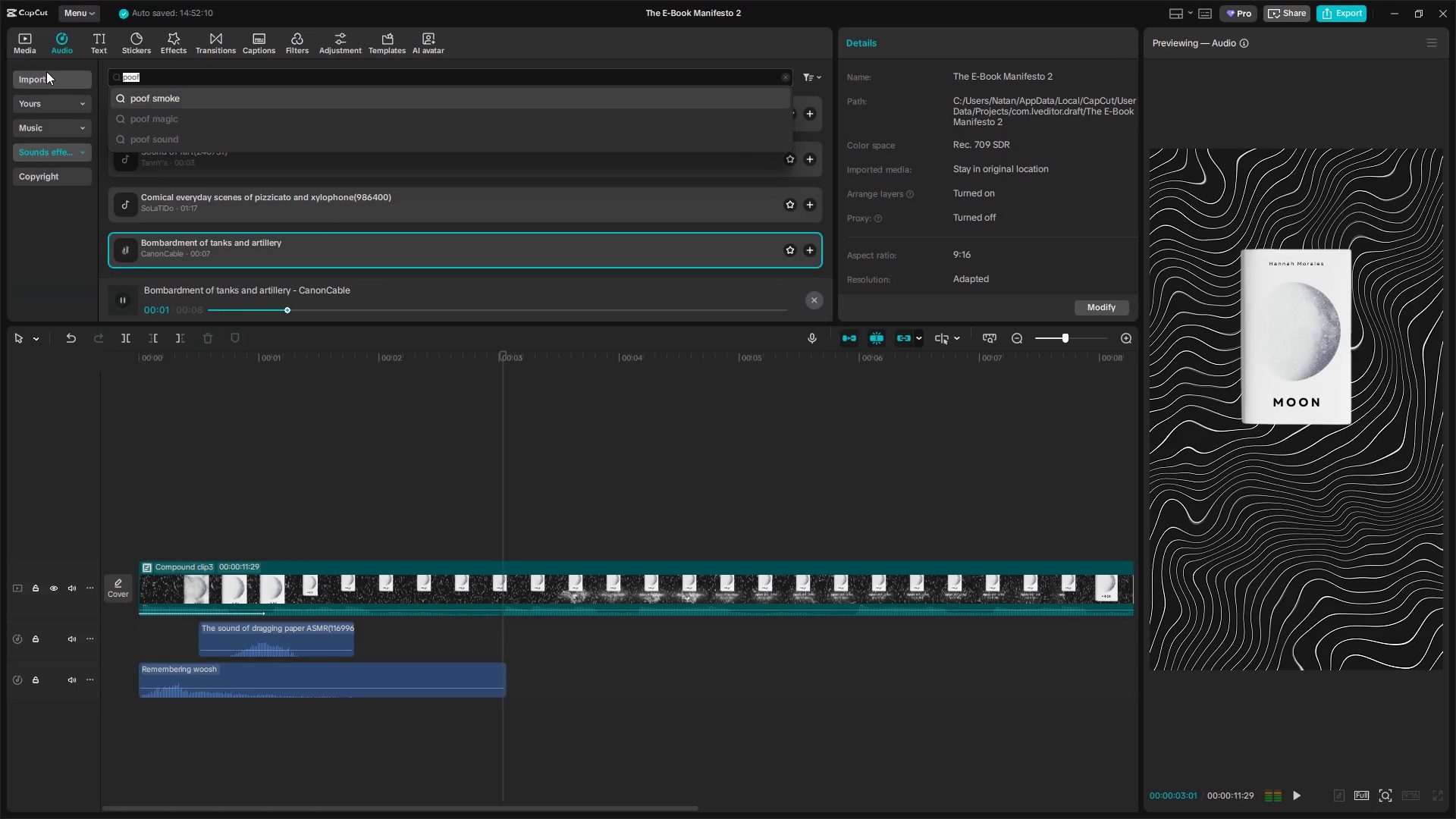 
type(ninja)
 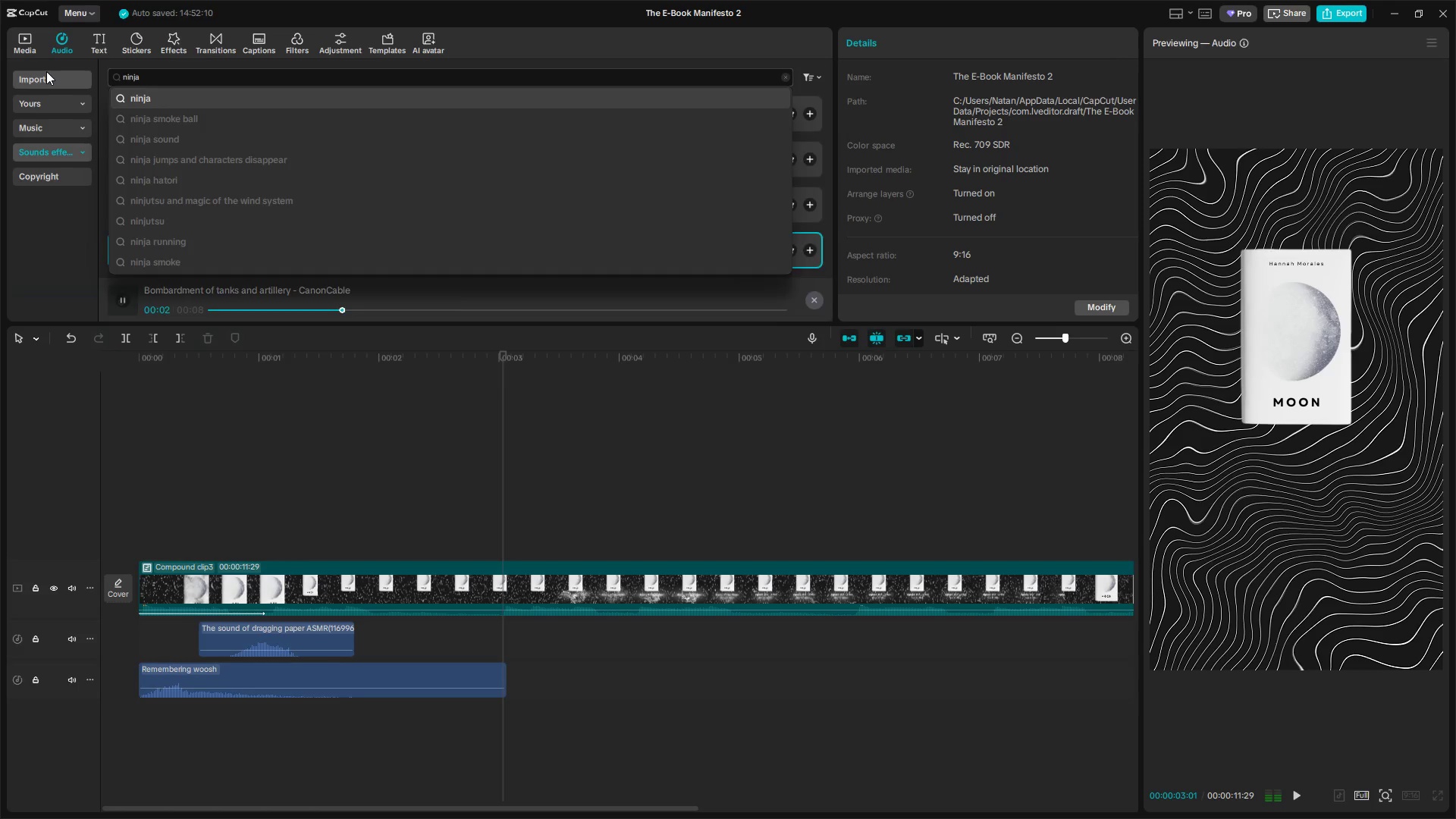 
key(Enter)
 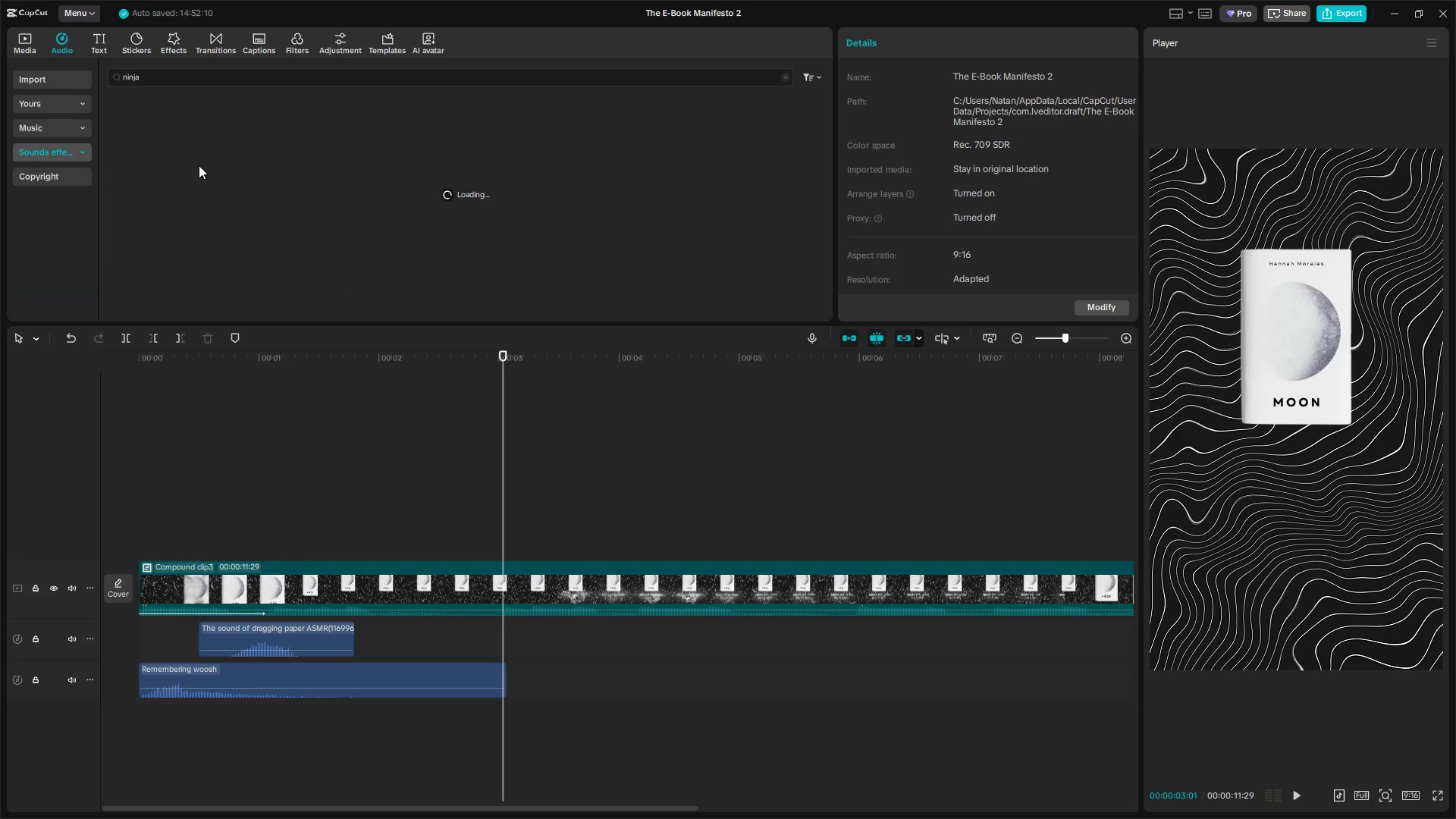 
left_click([238, 104])
 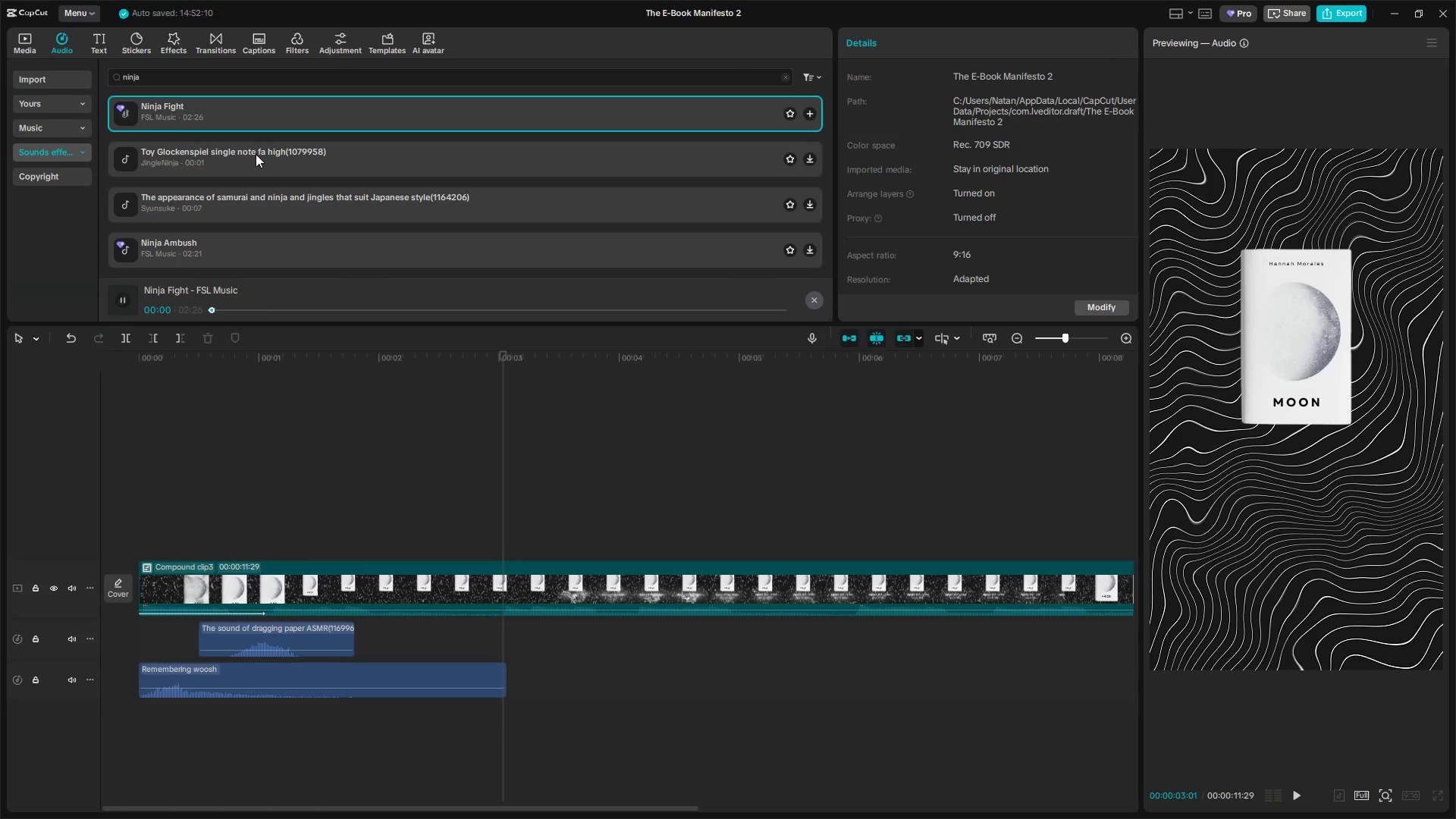 
left_click([256, 154])
 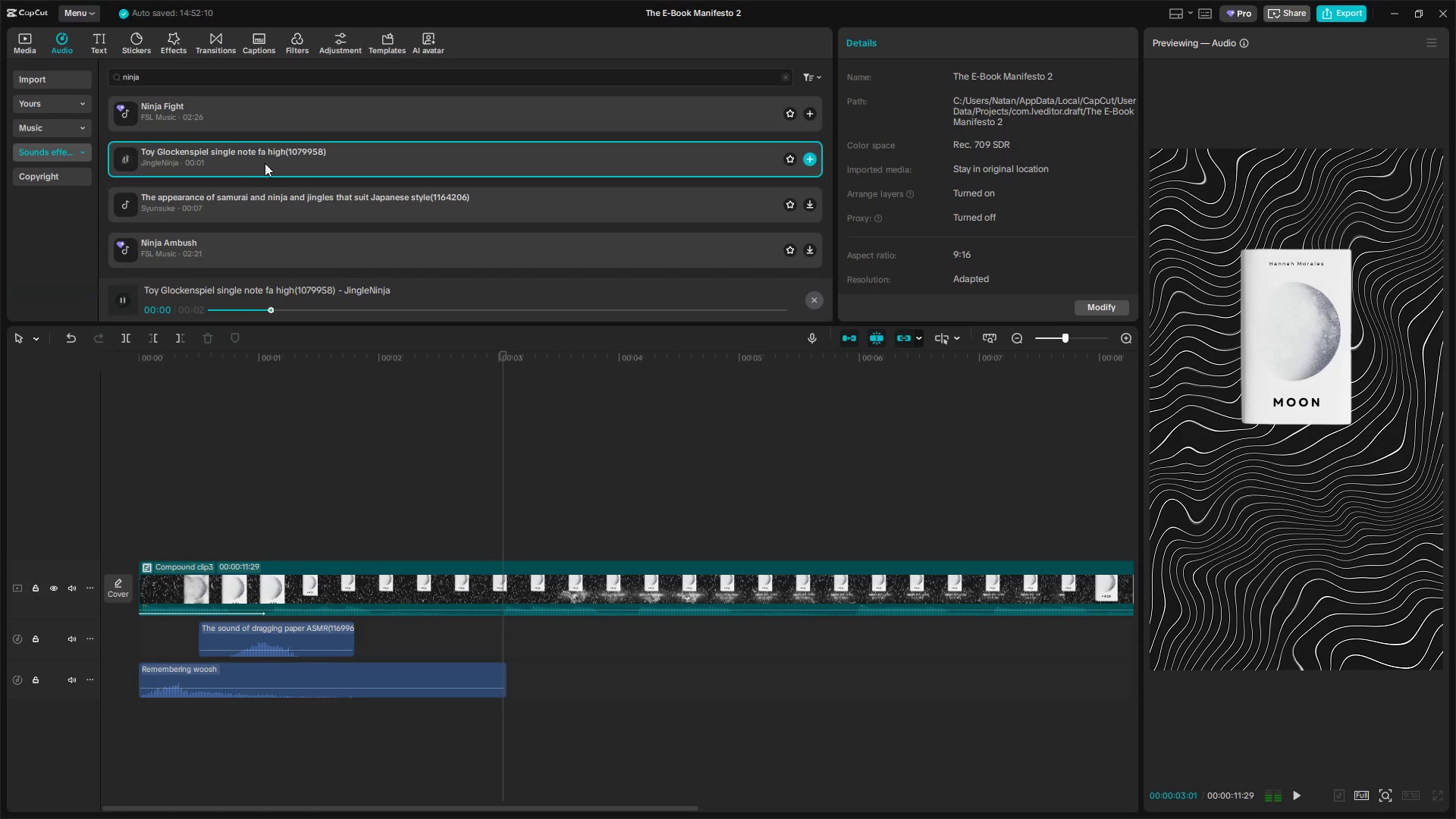 
left_click([259, 197])
 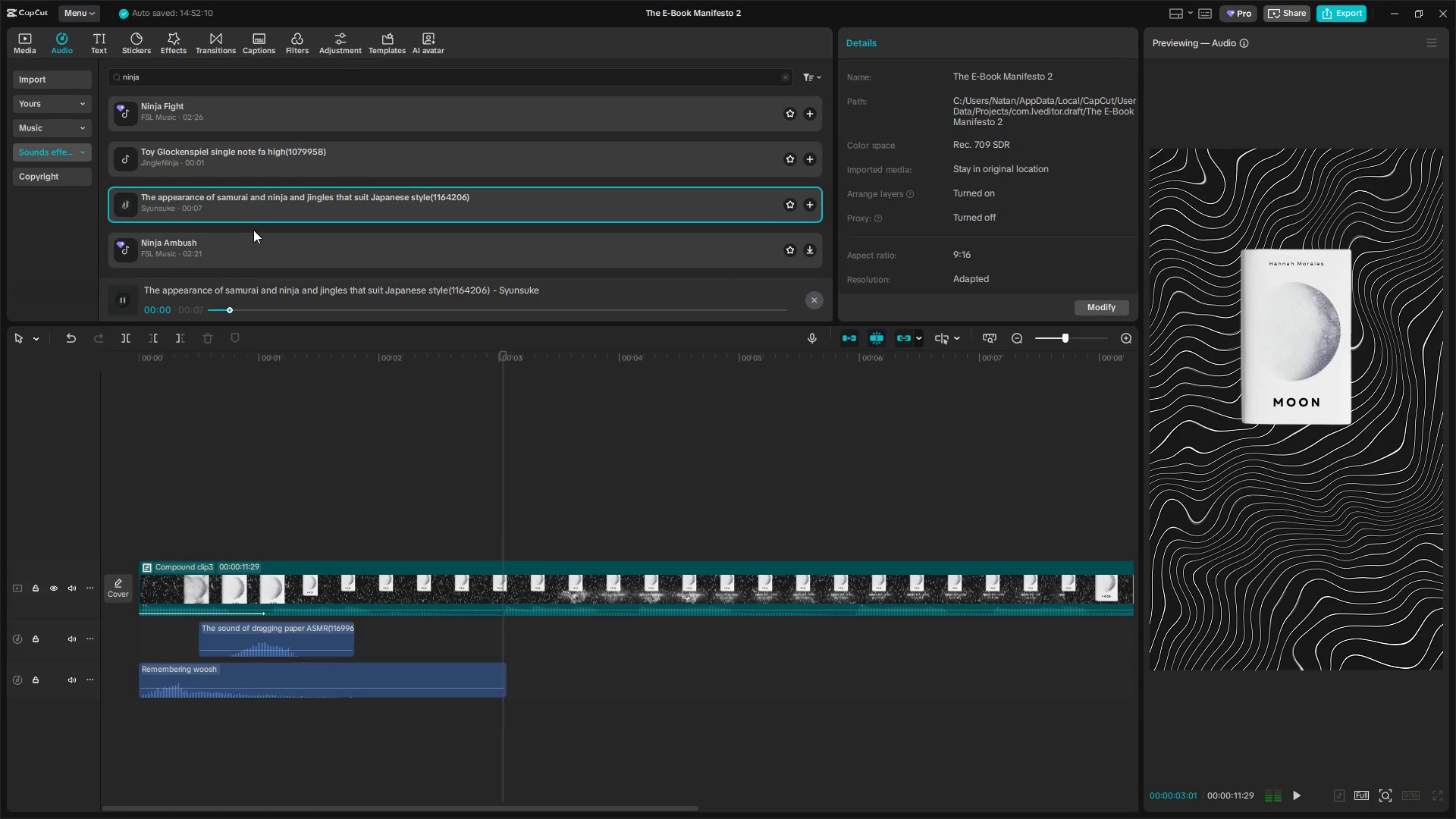 
left_click([254, 247])
 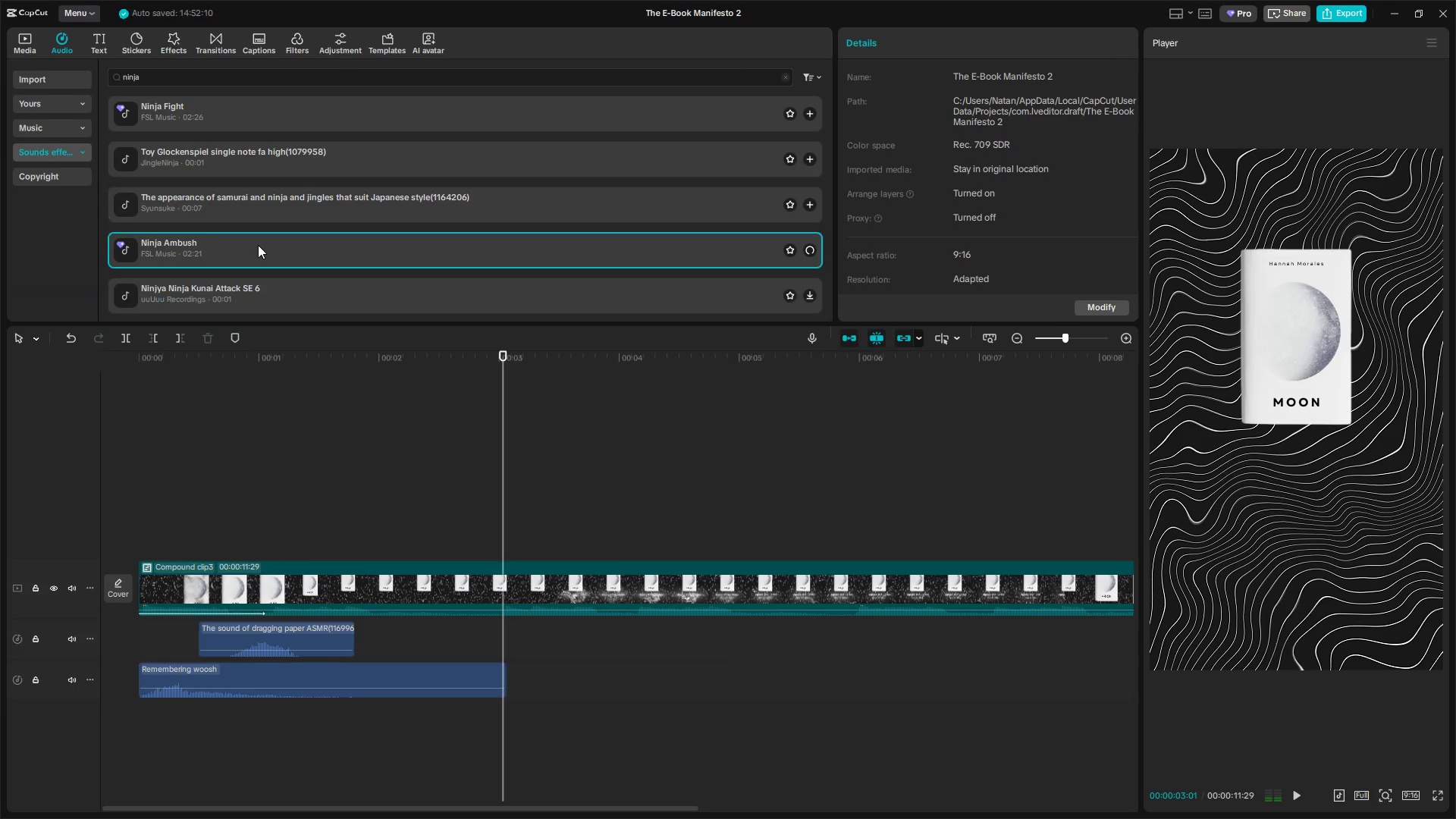 
scroll: coordinate [258, 245], scroll_direction: down, amount: 1.0
 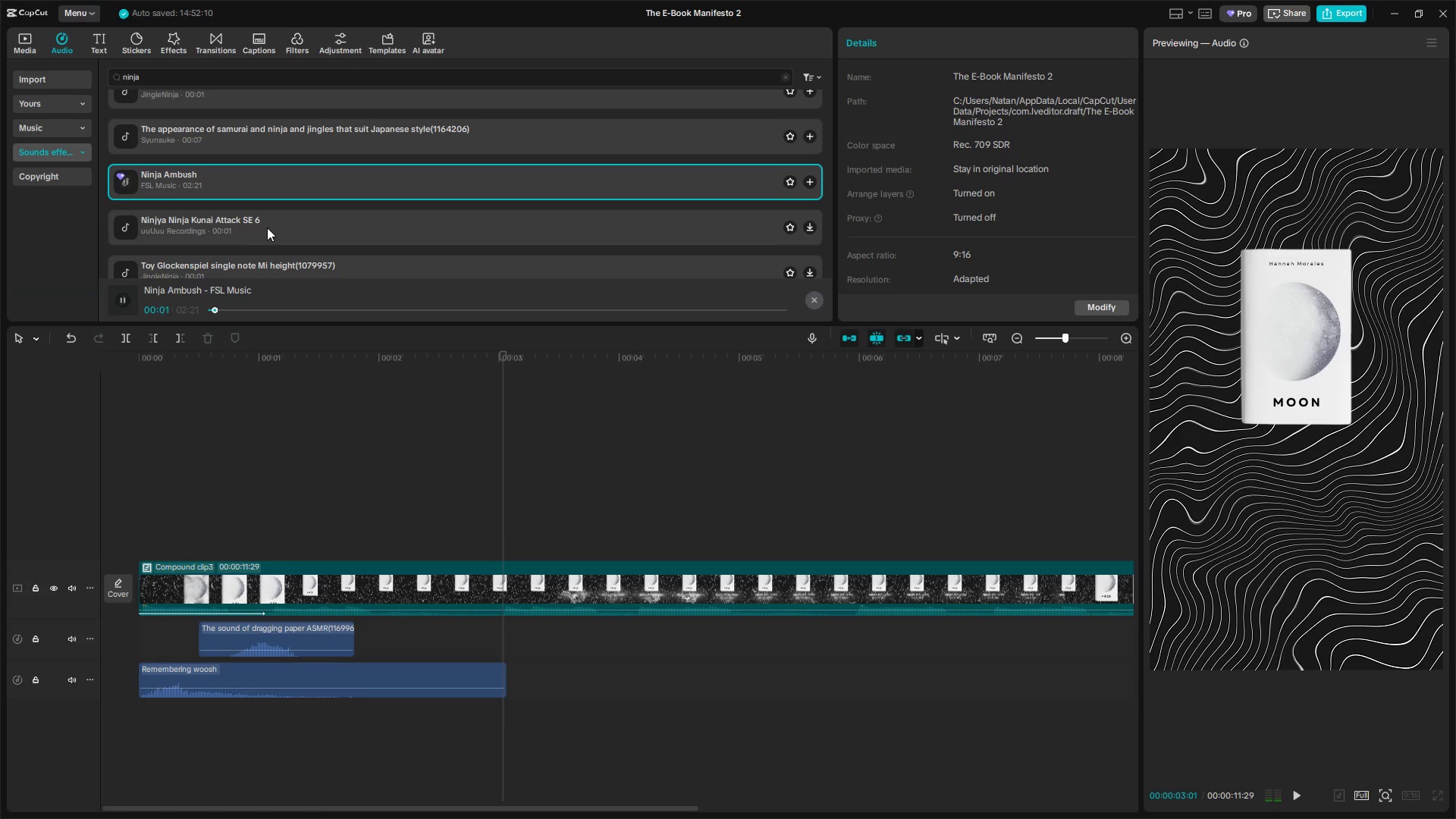 
left_click([267, 227])
 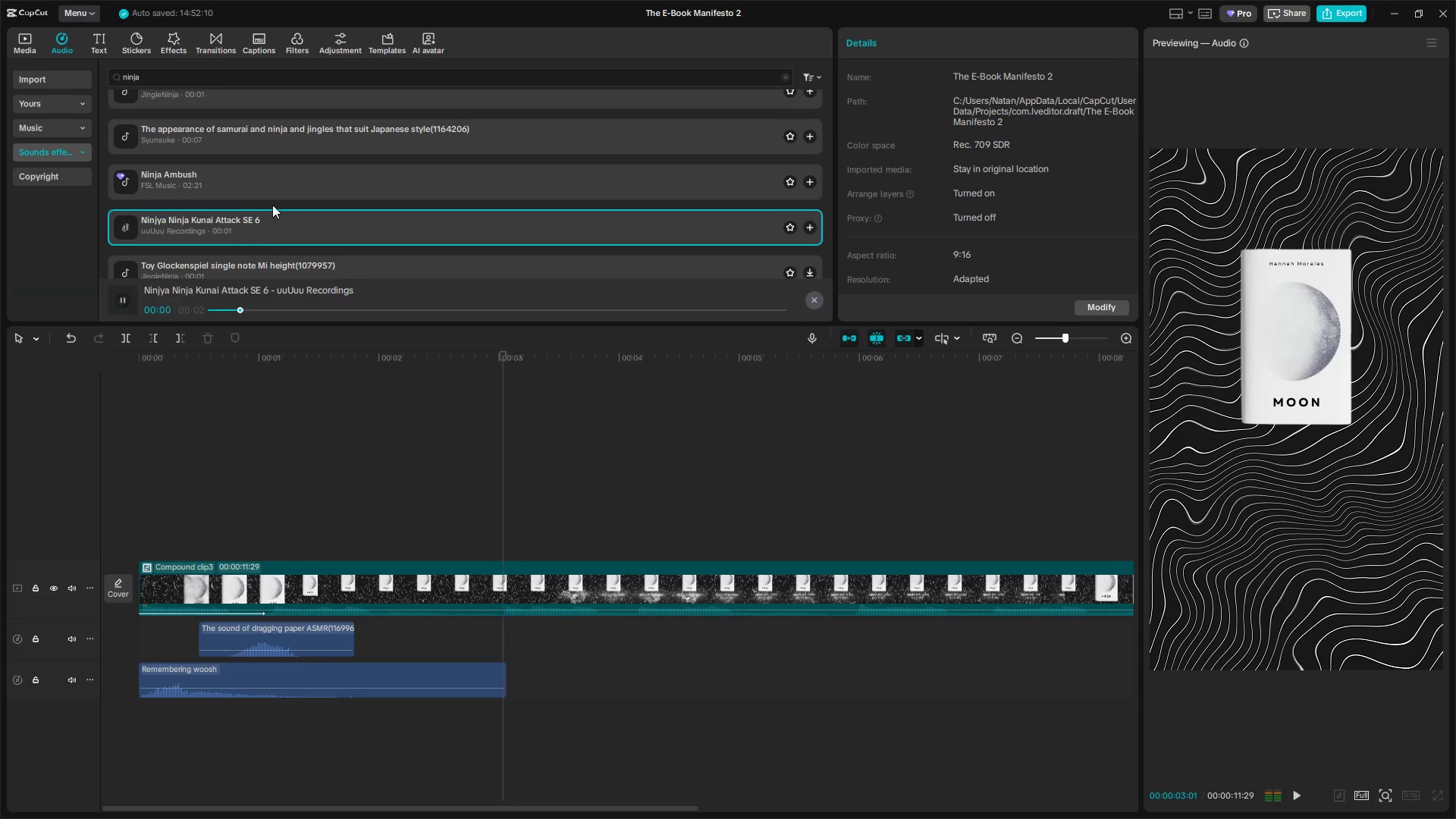 
left_click([274, 183])
 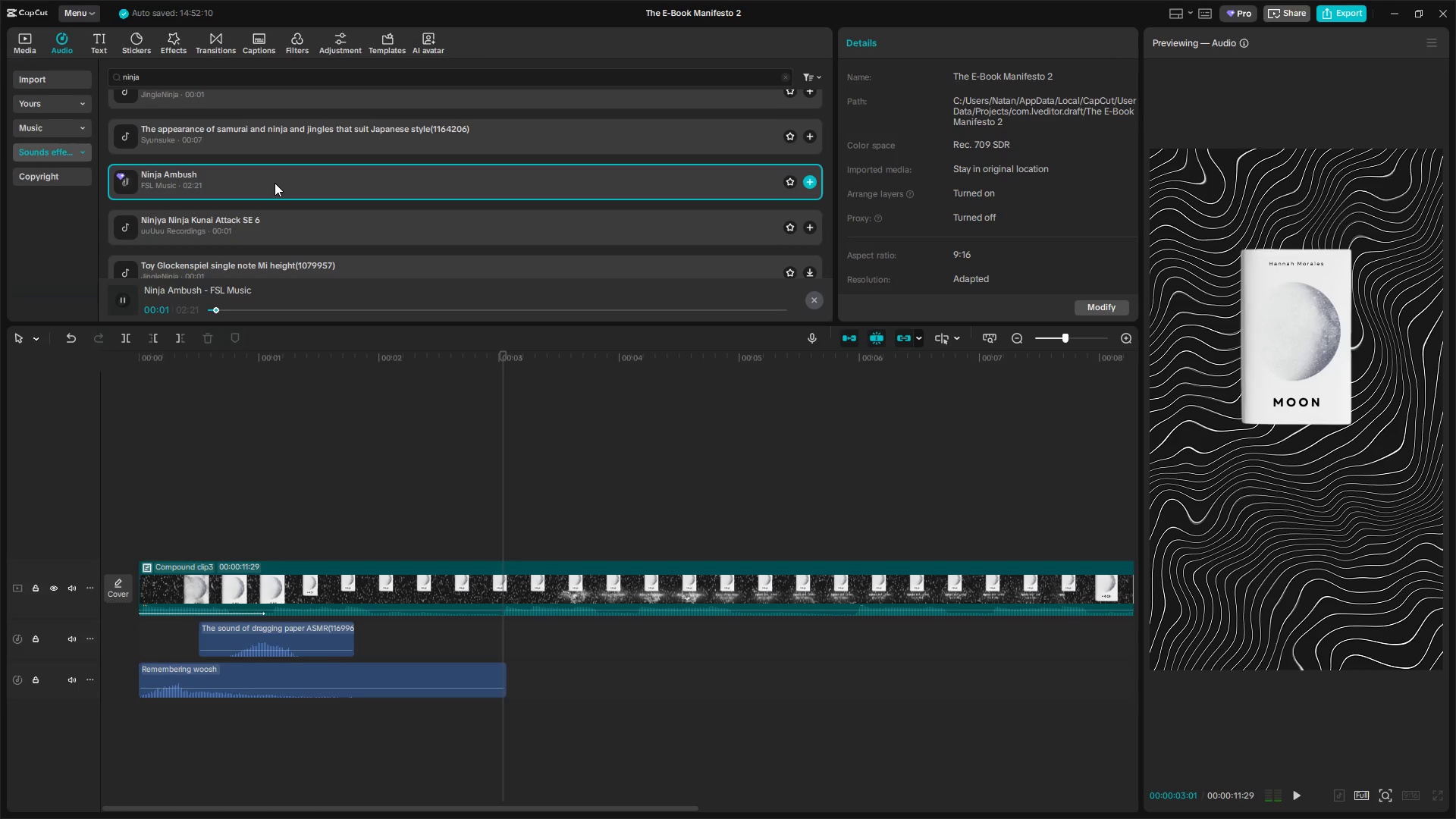 
left_click_drag(start_coordinate=[275, 182], to_coordinate=[481, 634])
 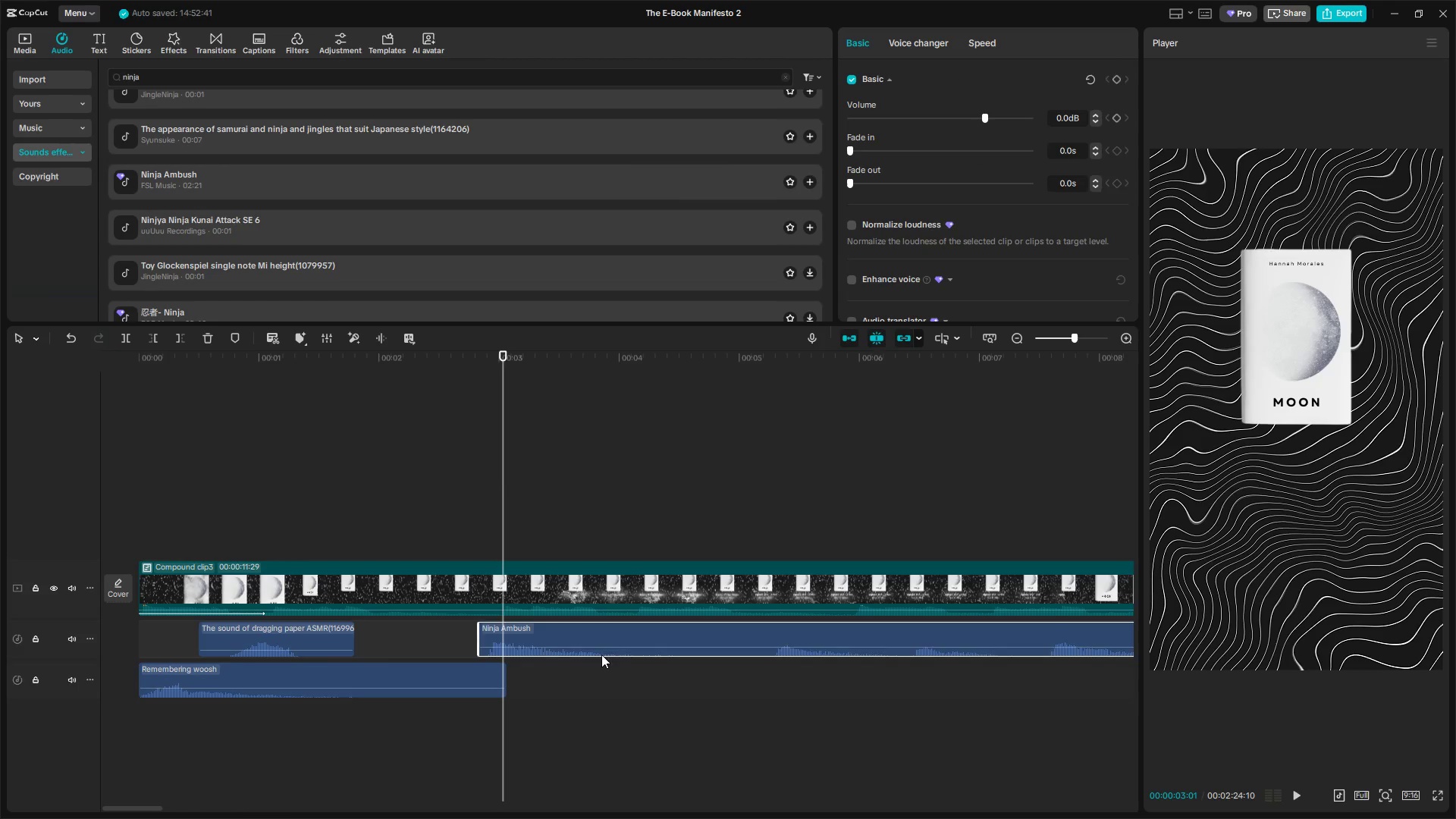 
left_click_drag(start_coordinate=[601, 627], to_coordinate=[626, 629])
 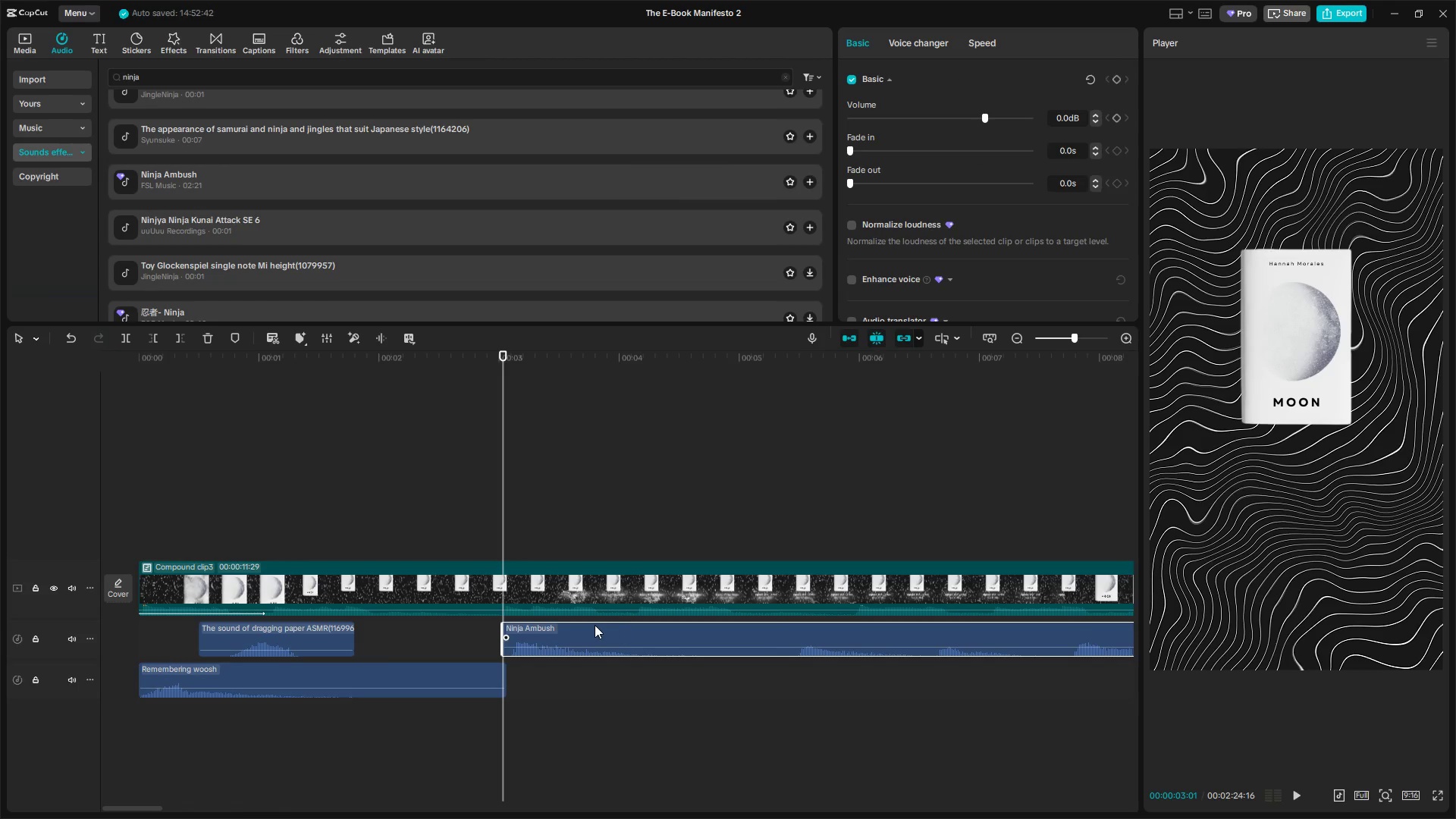 
left_click_drag(start_coordinate=[595, 626], to_coordinate=[584, 627])
 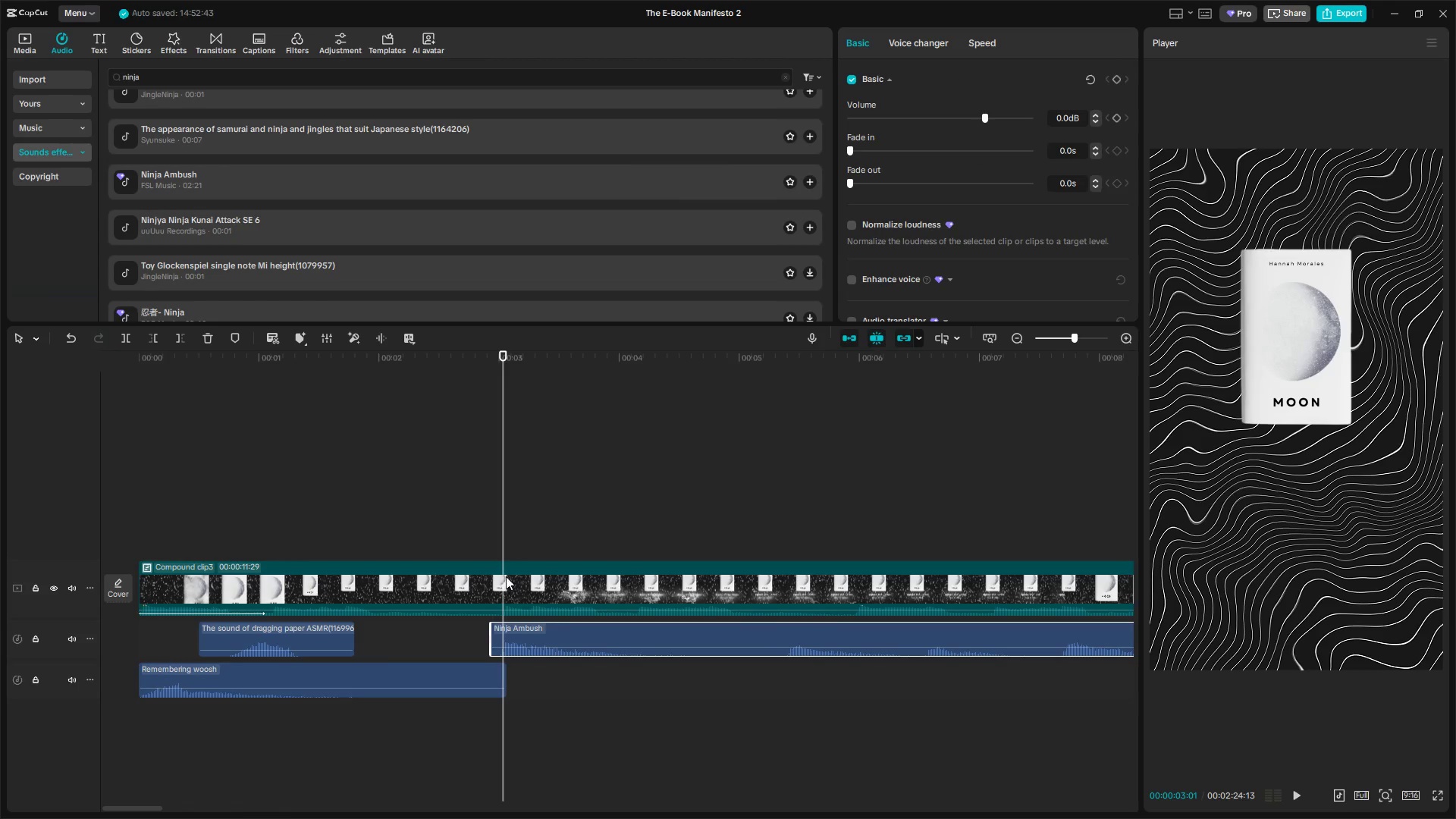 
left_click([489, 551])
 